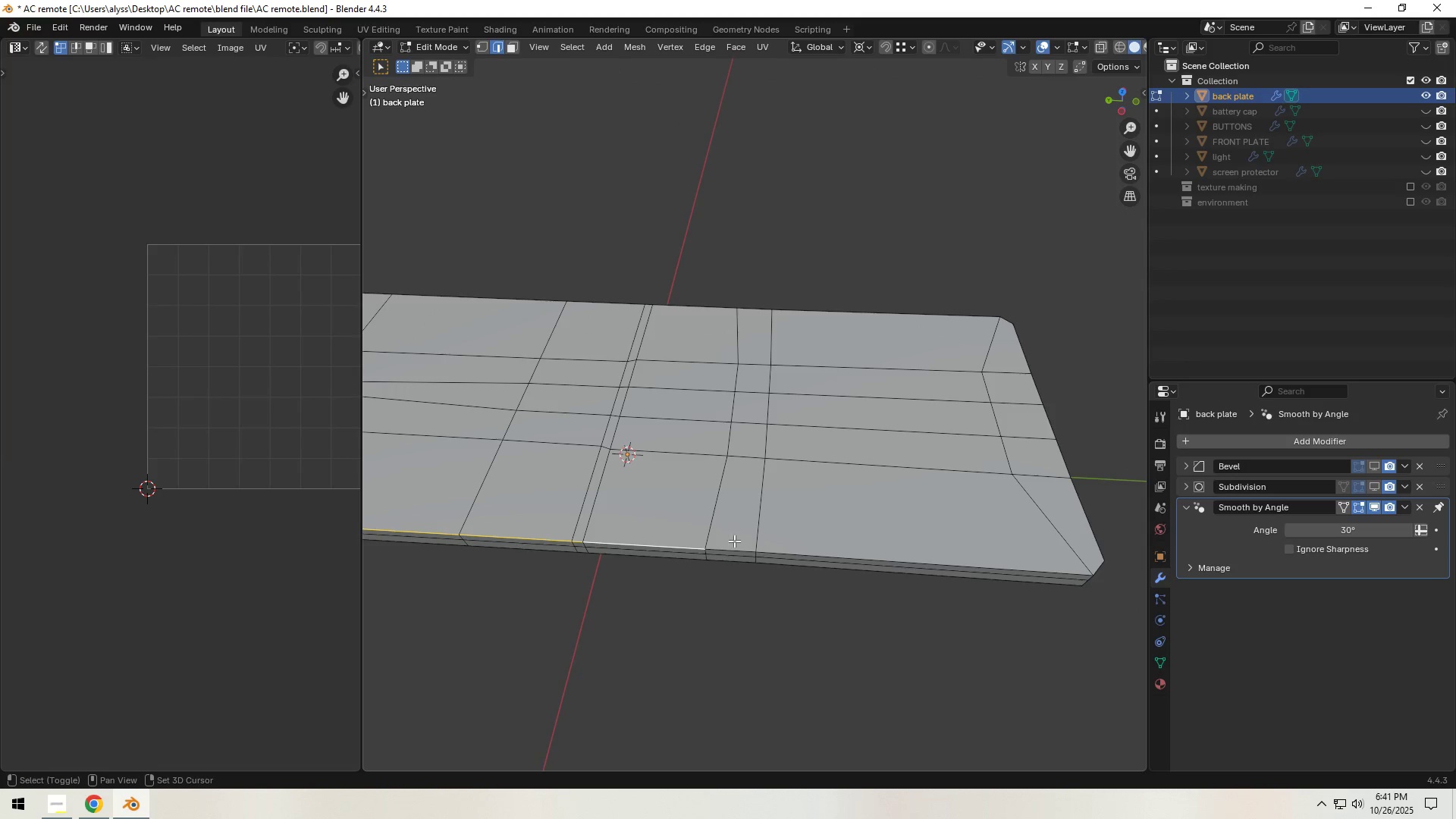 
hold_key(key=ShiftLeft, duration=0.98)
left_click([742, 541])
 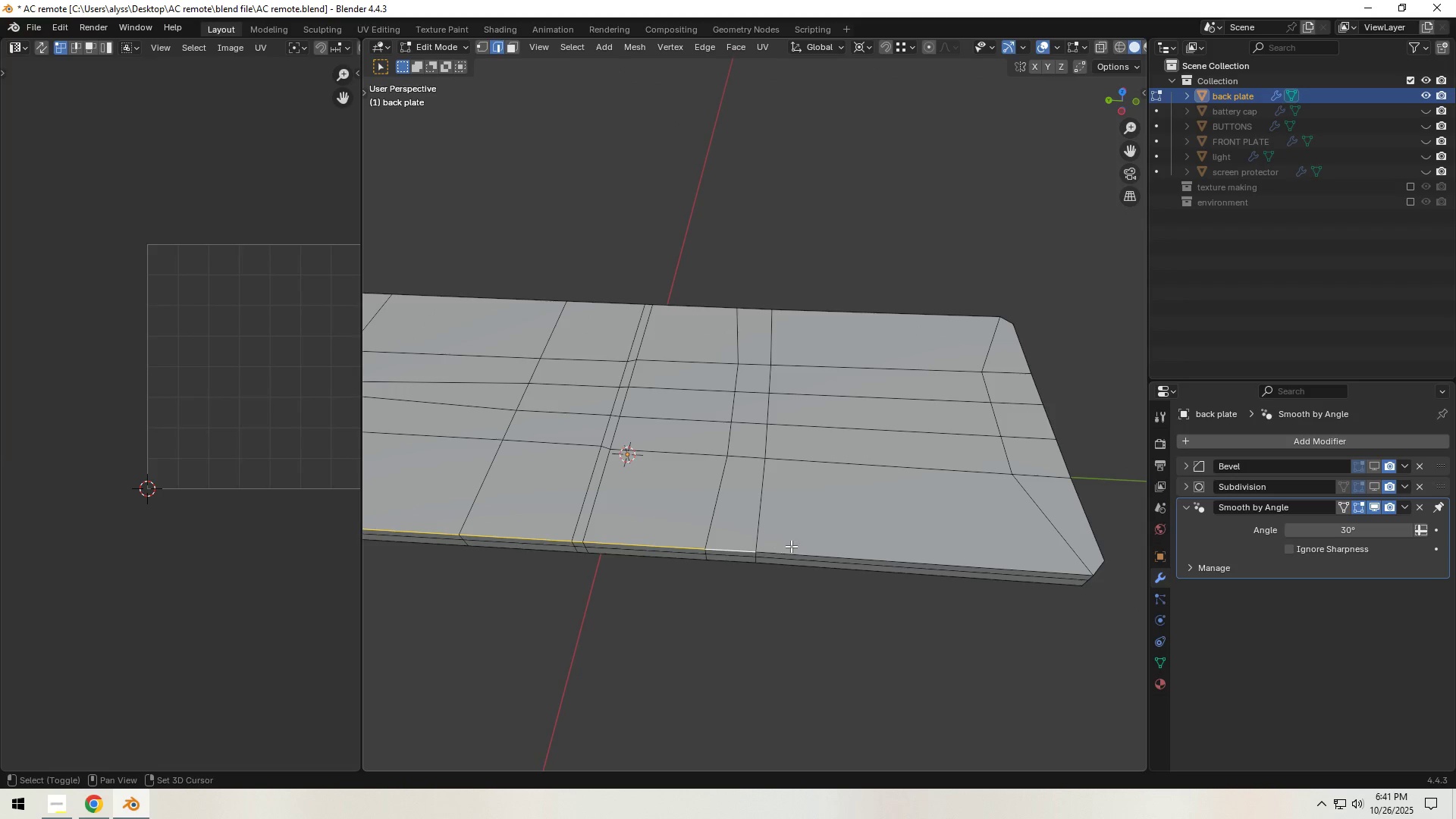 
left_click([791, 546])
 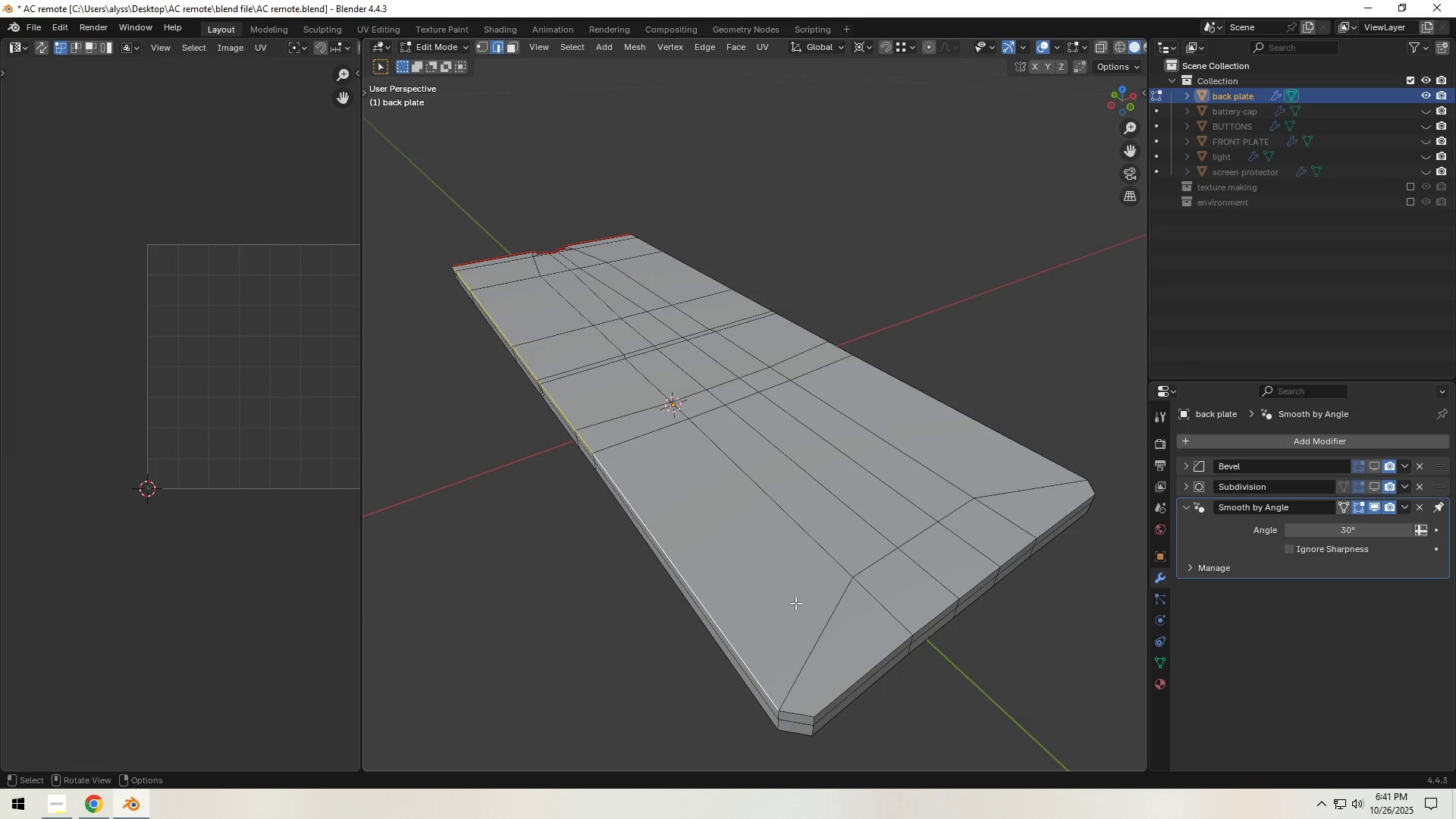 
hold_key(key=ShiftLeft, duration=0.92)
left_click([802, 704])
 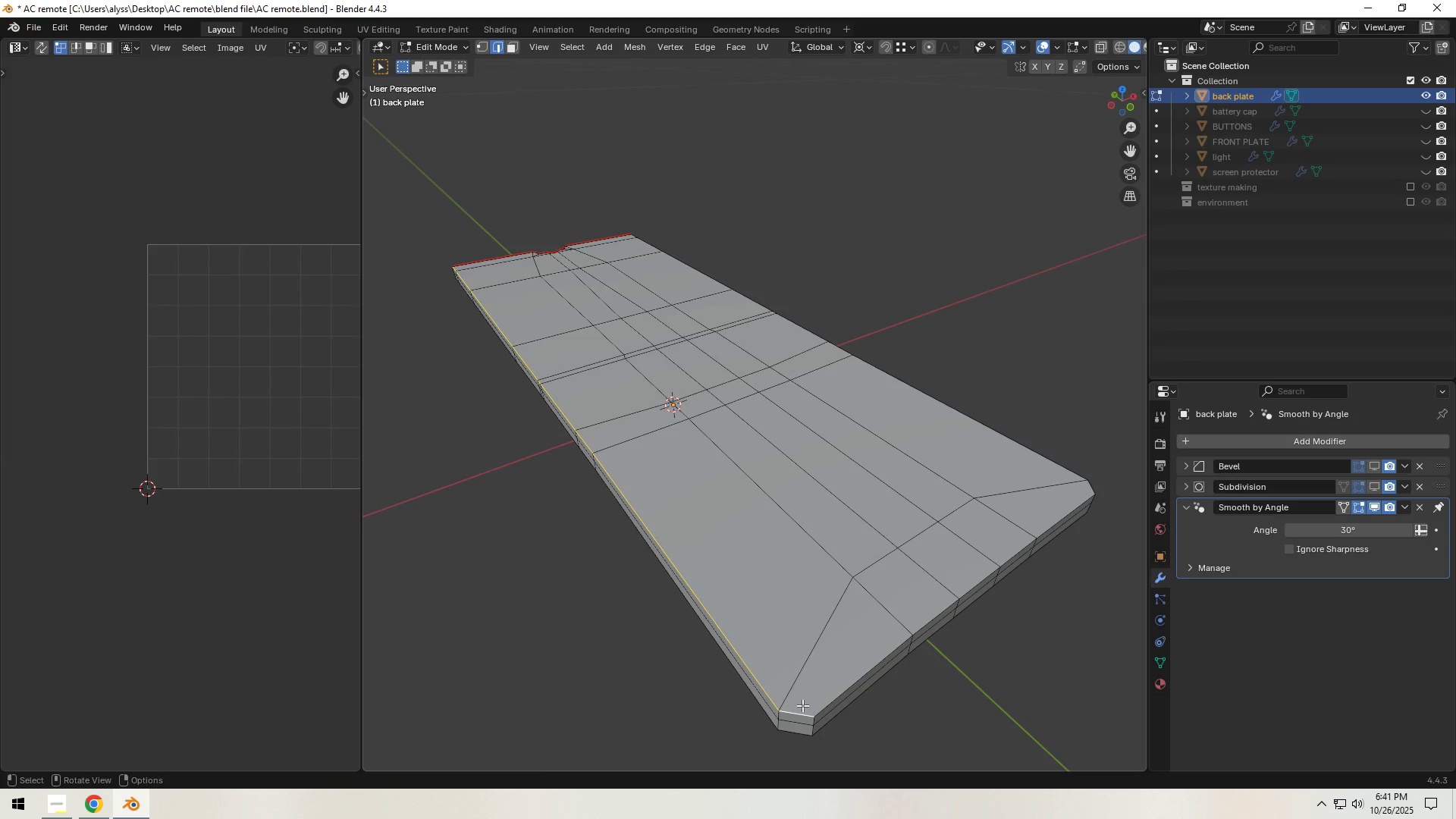 
key(Control+E)
 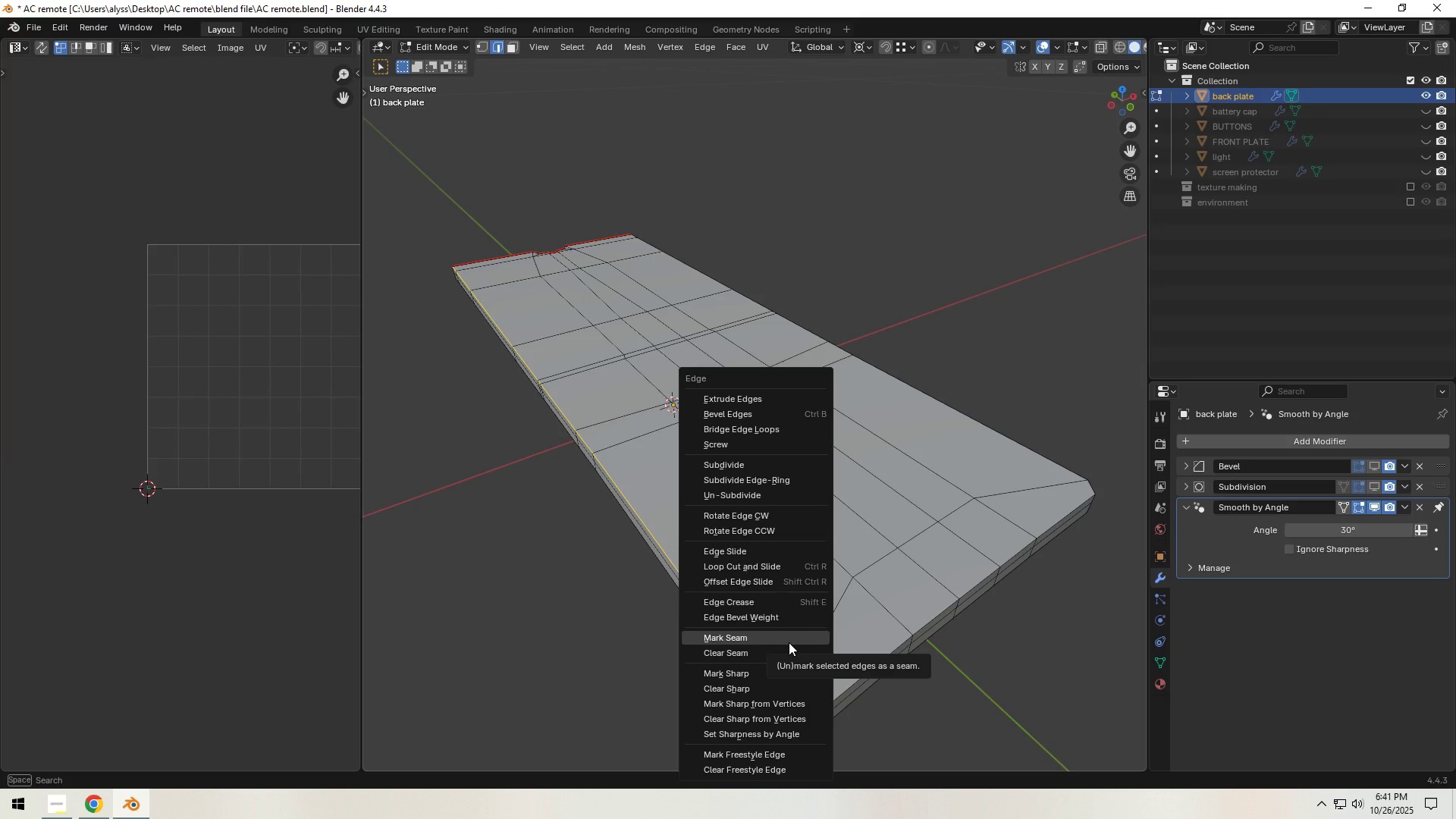 
left_click([789, 642])
 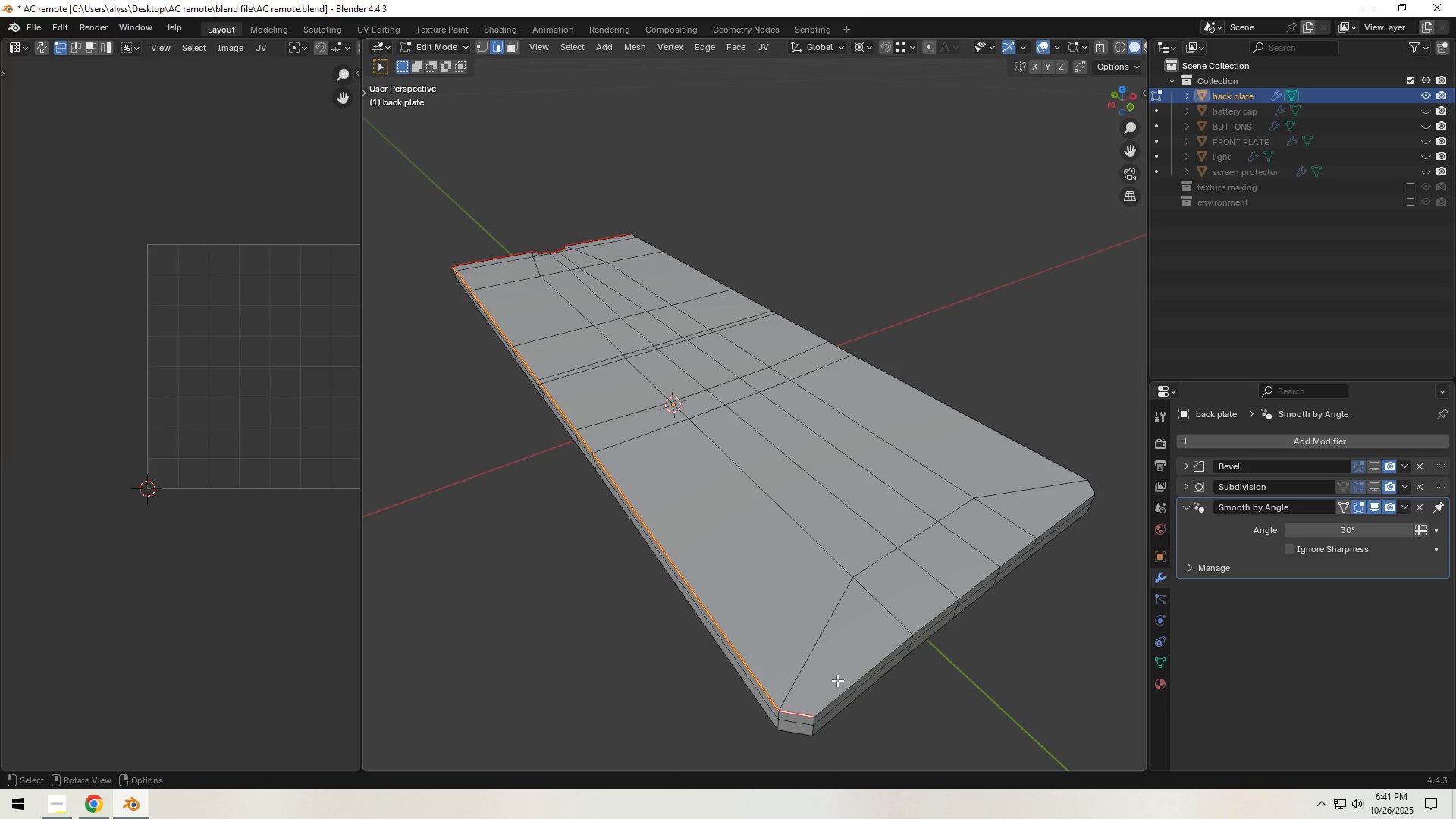 
left_click([839, 682])
 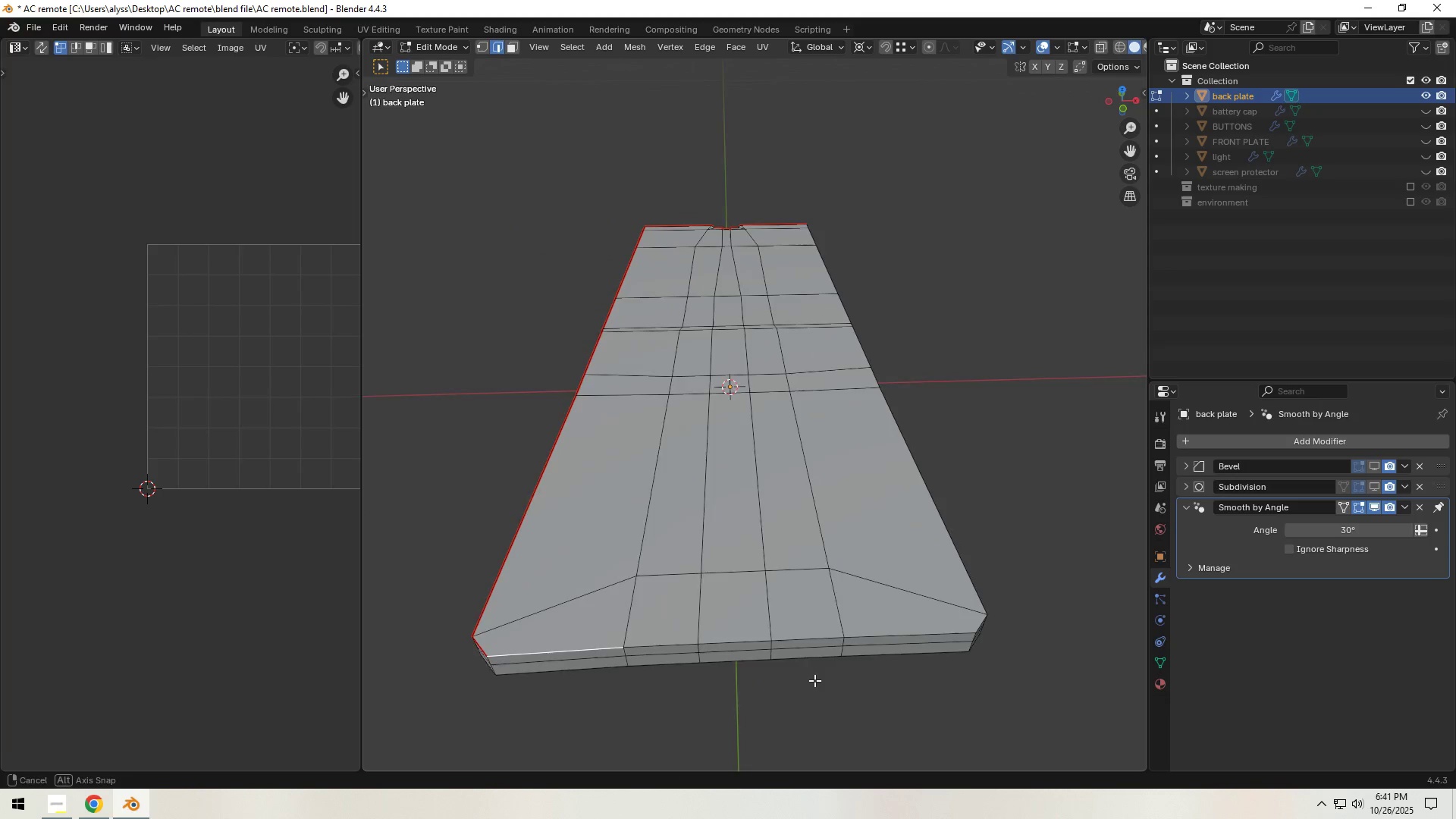 
hold_key(key=ShiftLeft, duration=1.52)
left_click([659, 641])
 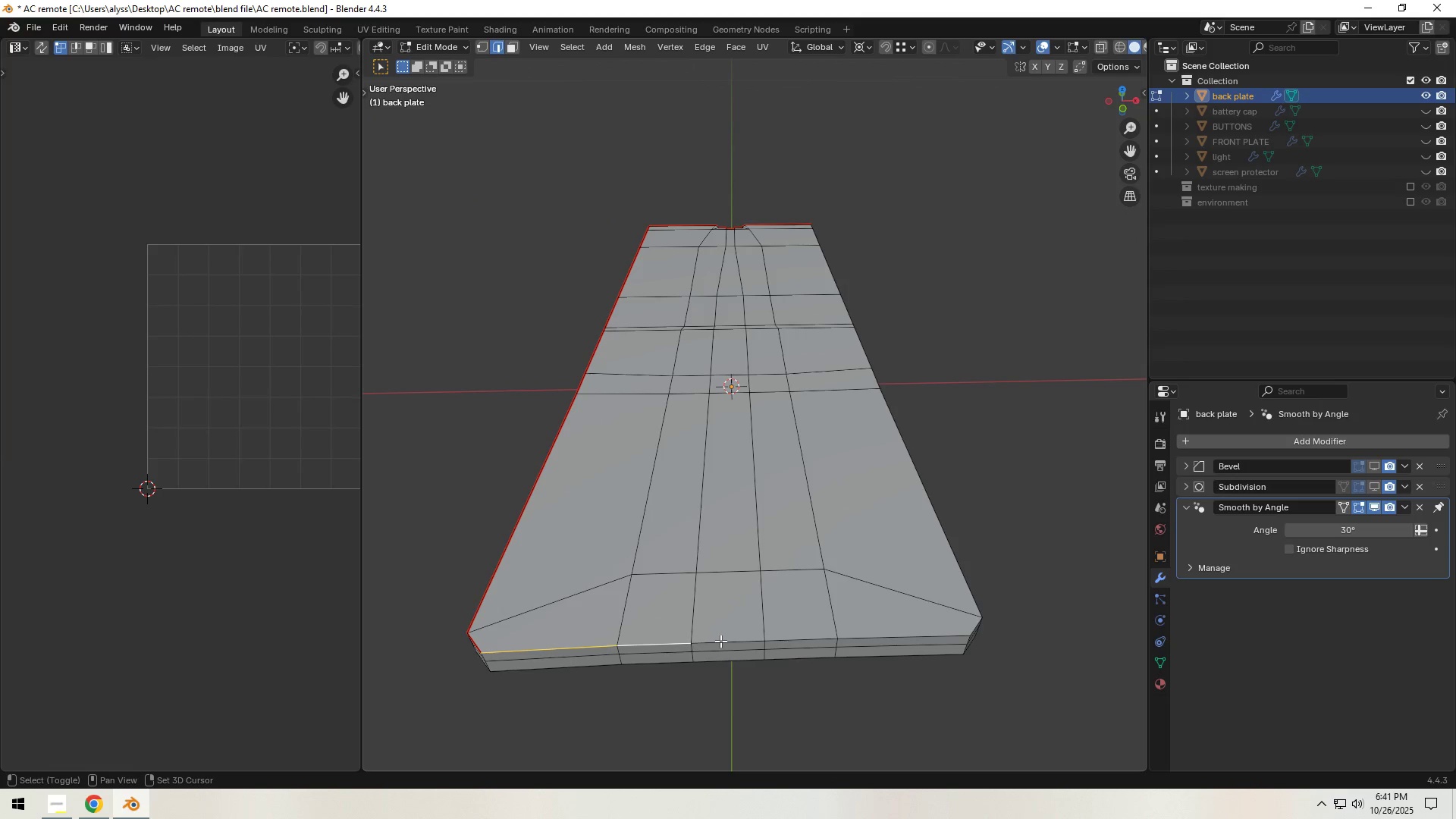 
double_click([720, 641])
 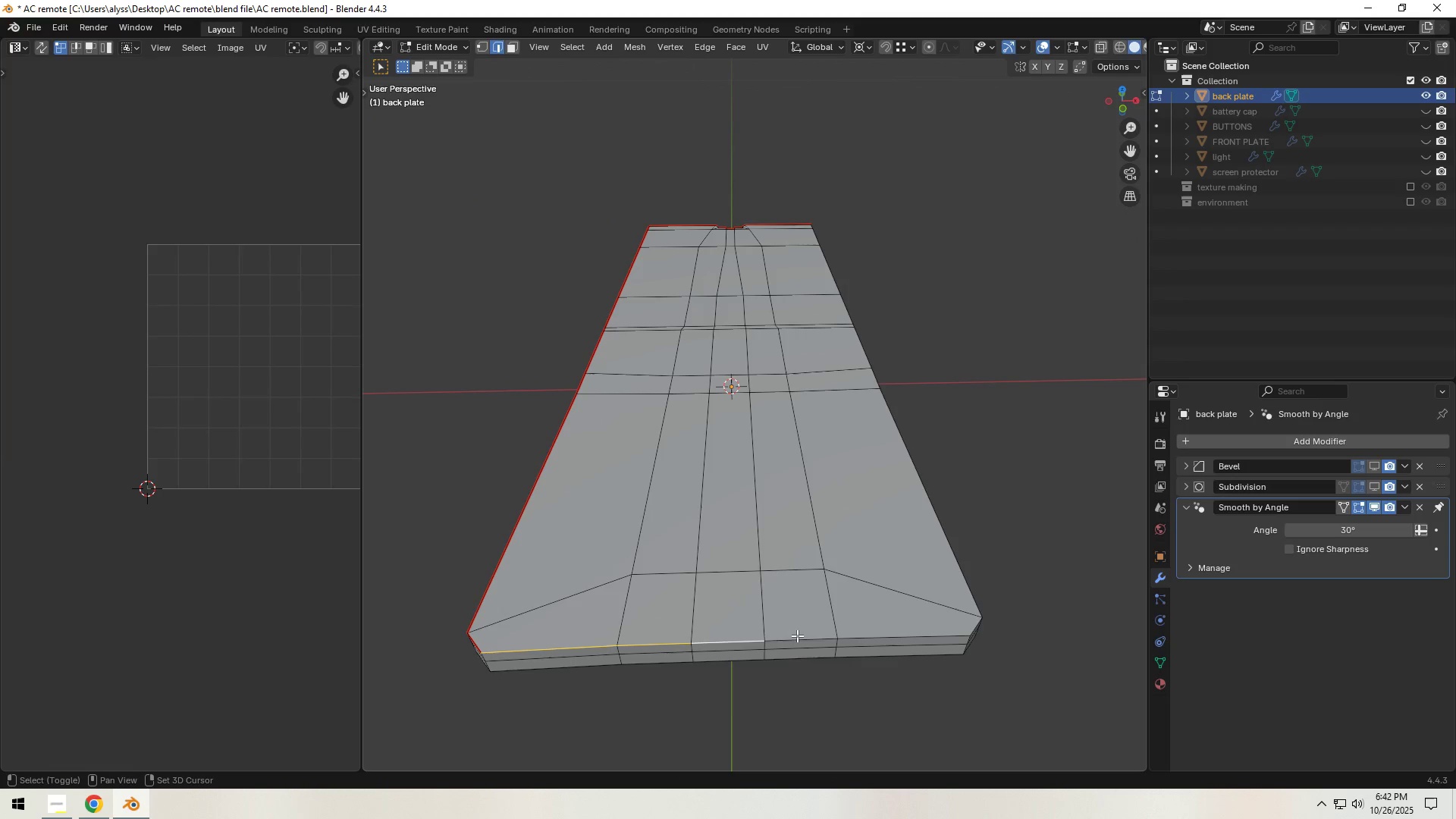 
triple_click([797, 635])
 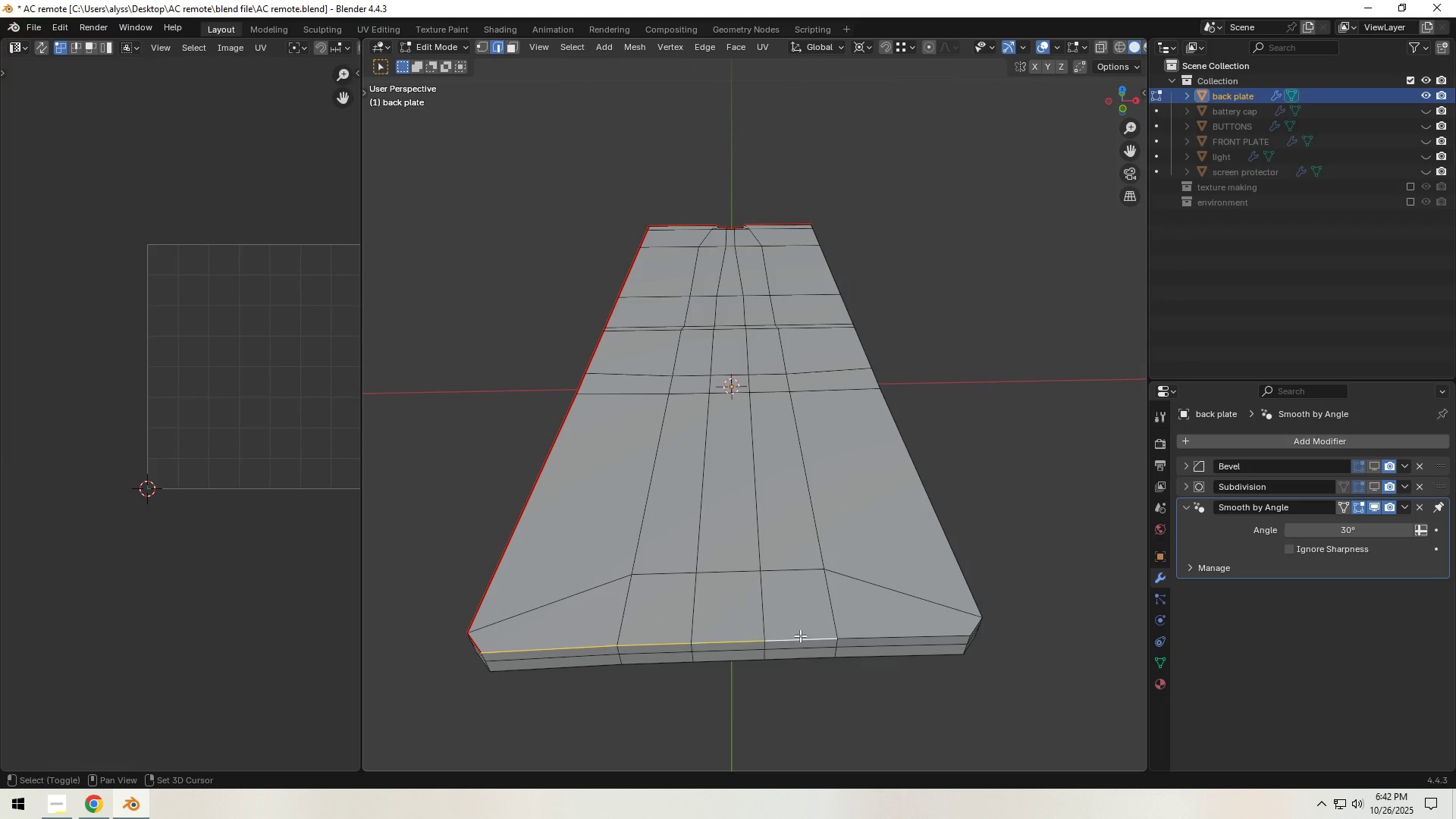 
hold_key(key=ShiftLeft, duration=1.53)
left_click([974, 623])
 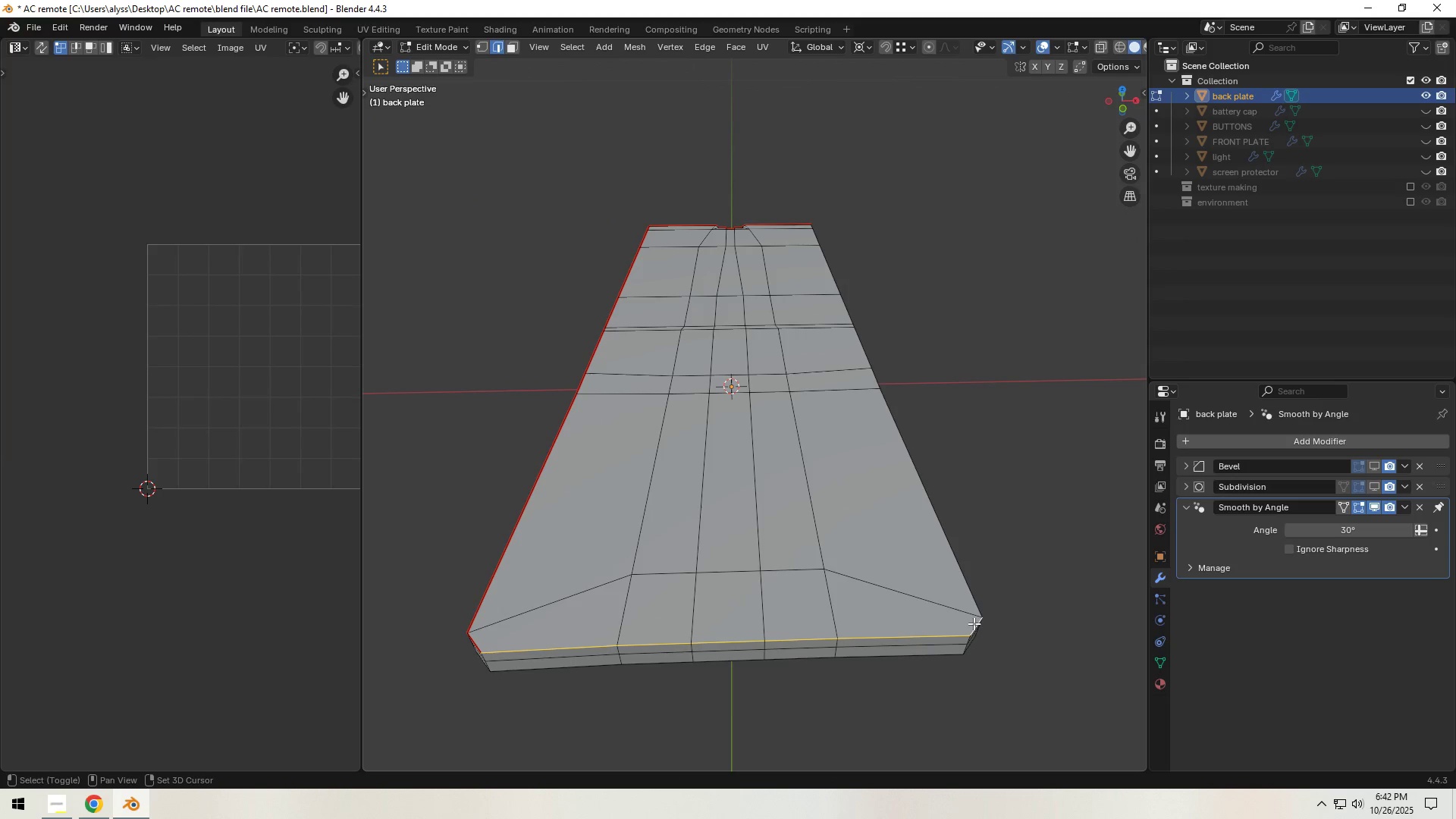 
key(Shift+ShiftLeft)
 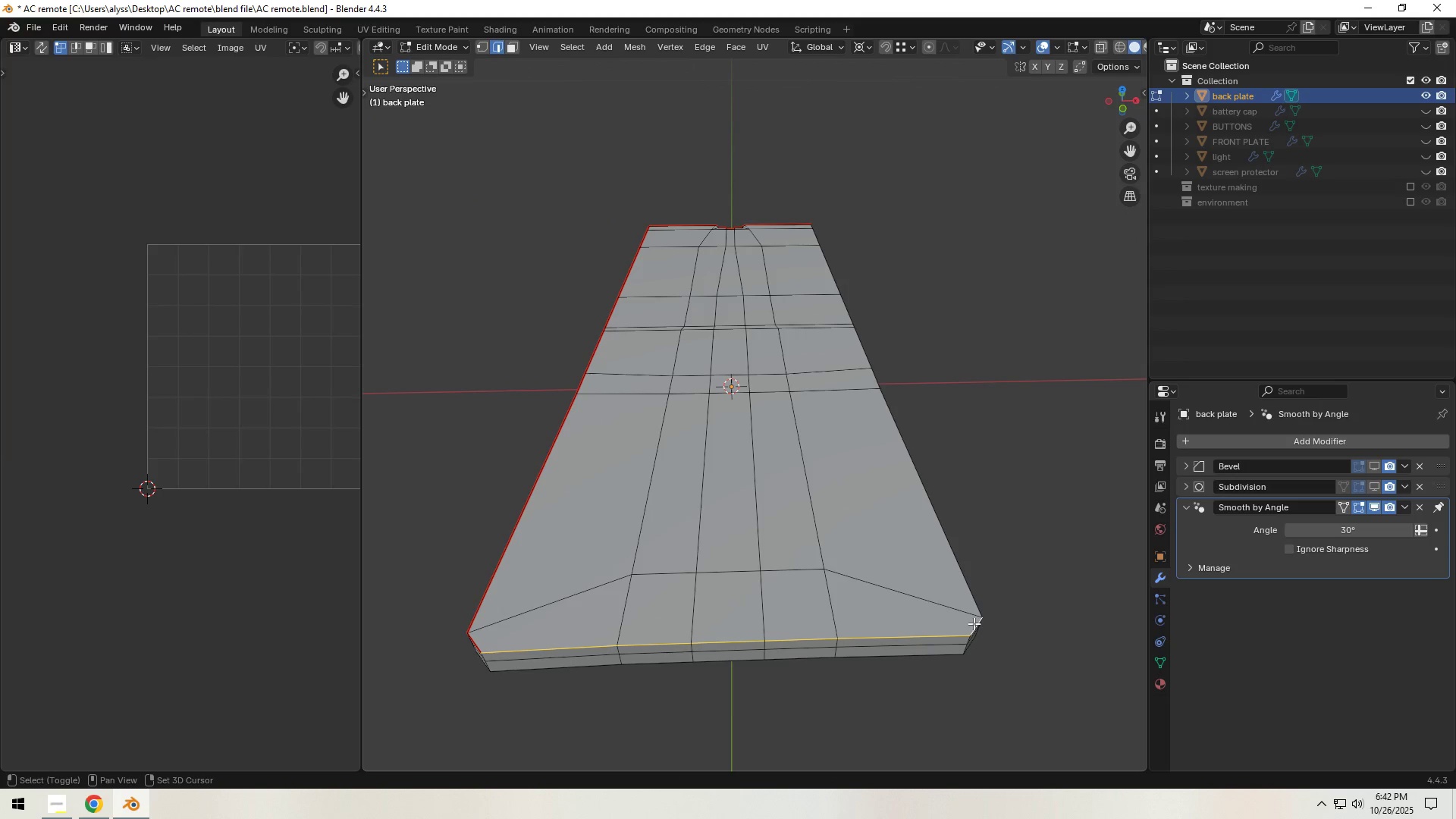 
key(Shift+ShiftLeft)
 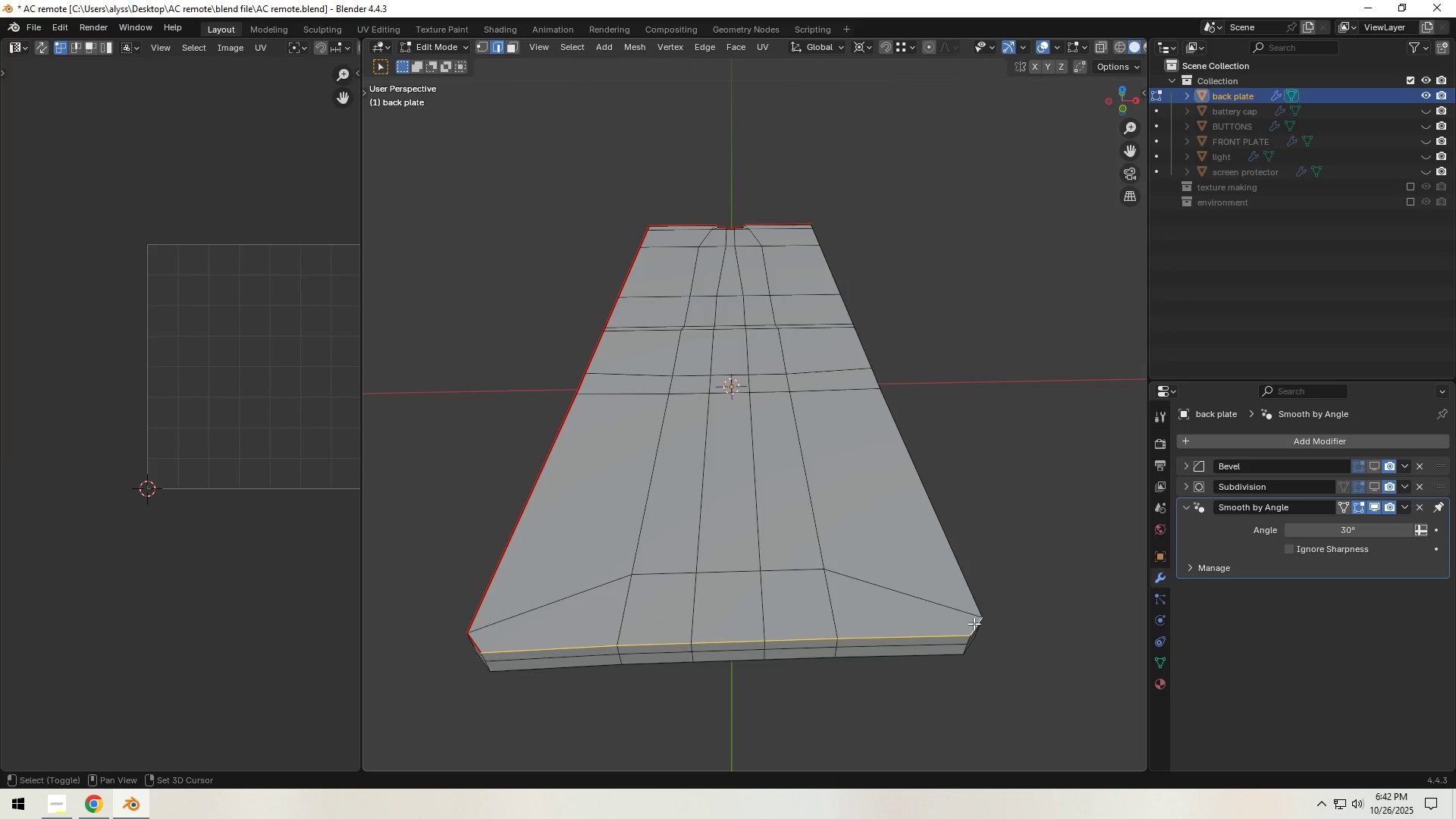 
key(Shift+ShiftLeft)
 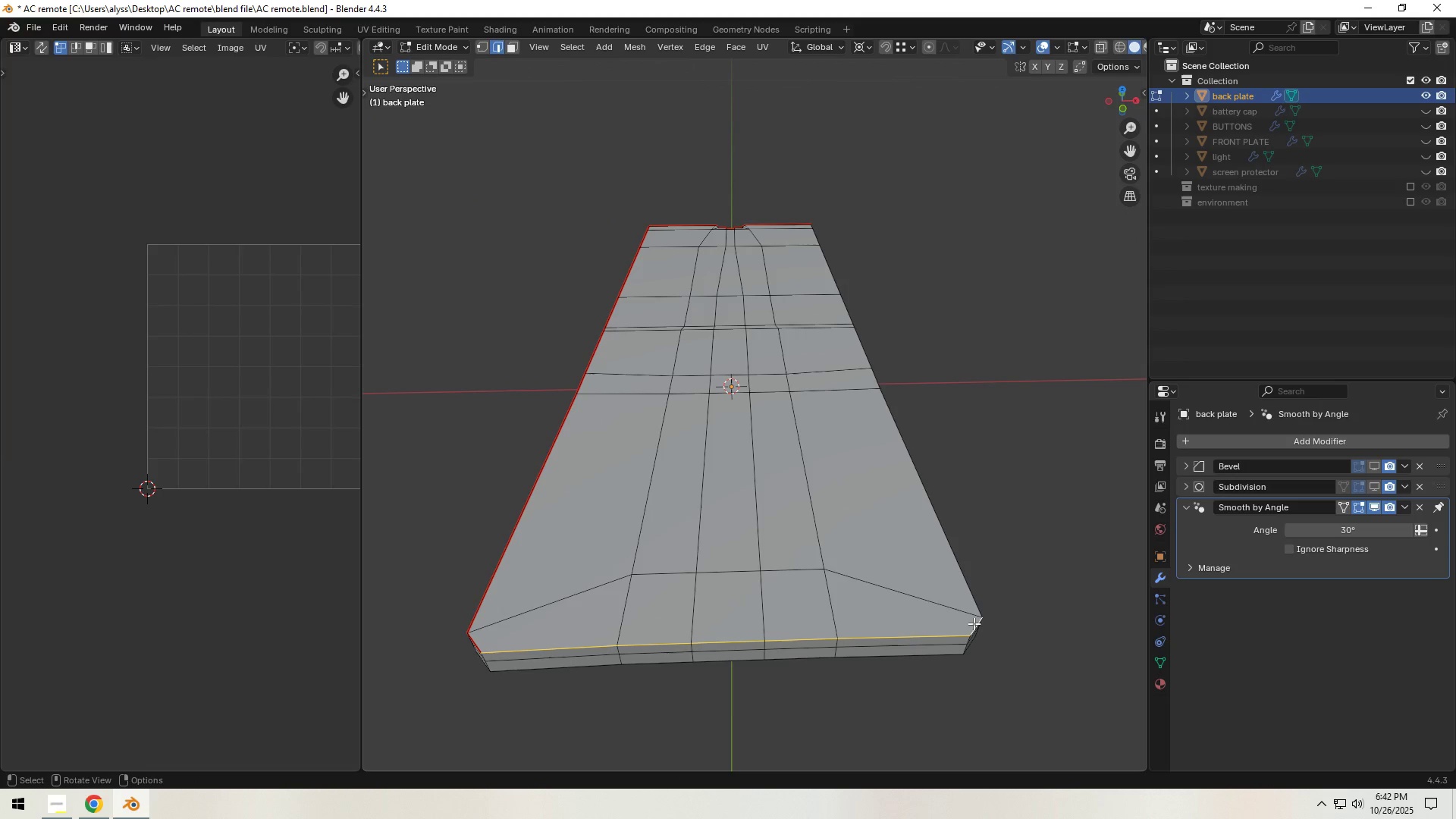 
key(Shift+ShiftLeft)
 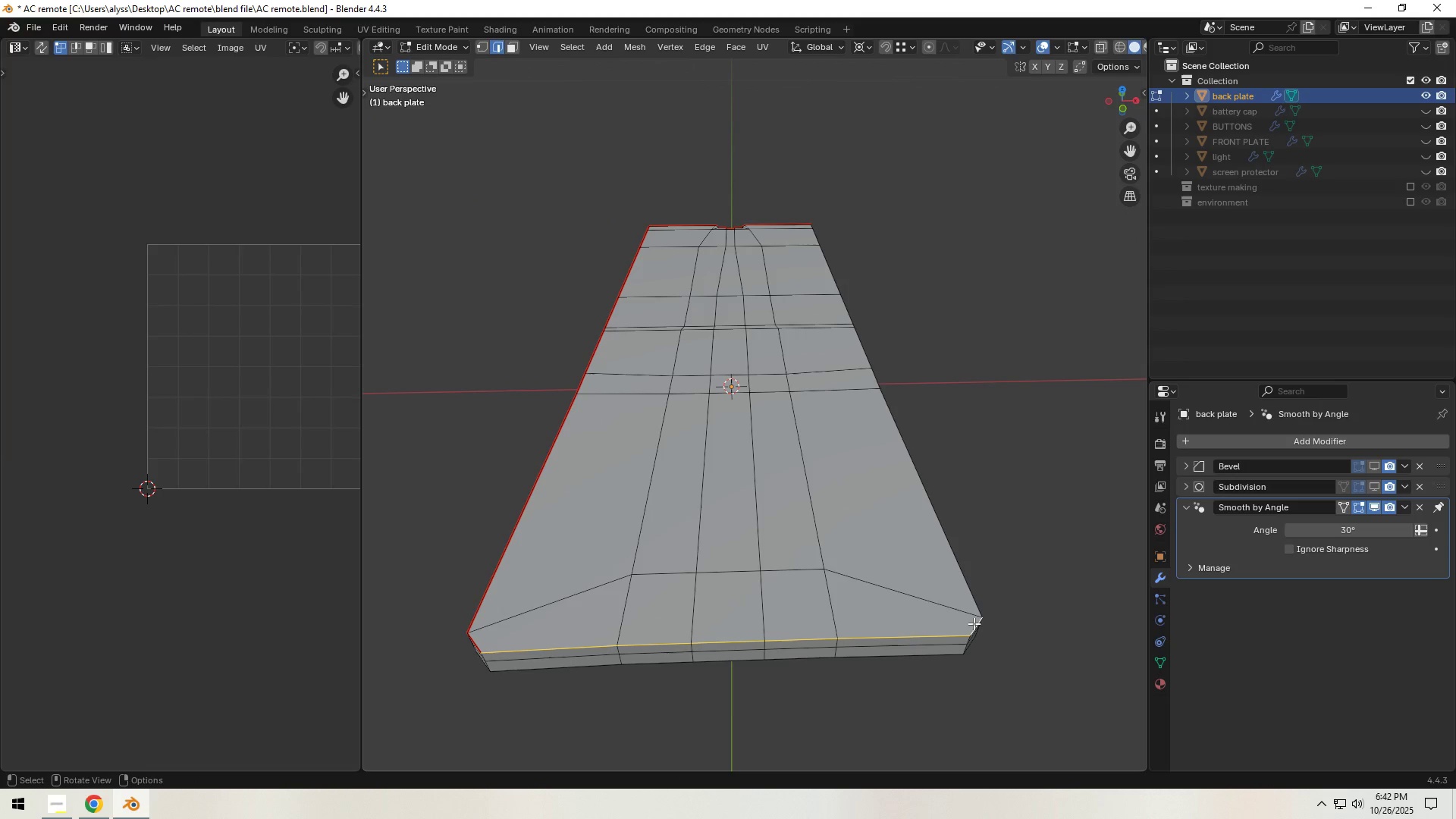 
key(Shift+ShiftLeft)
 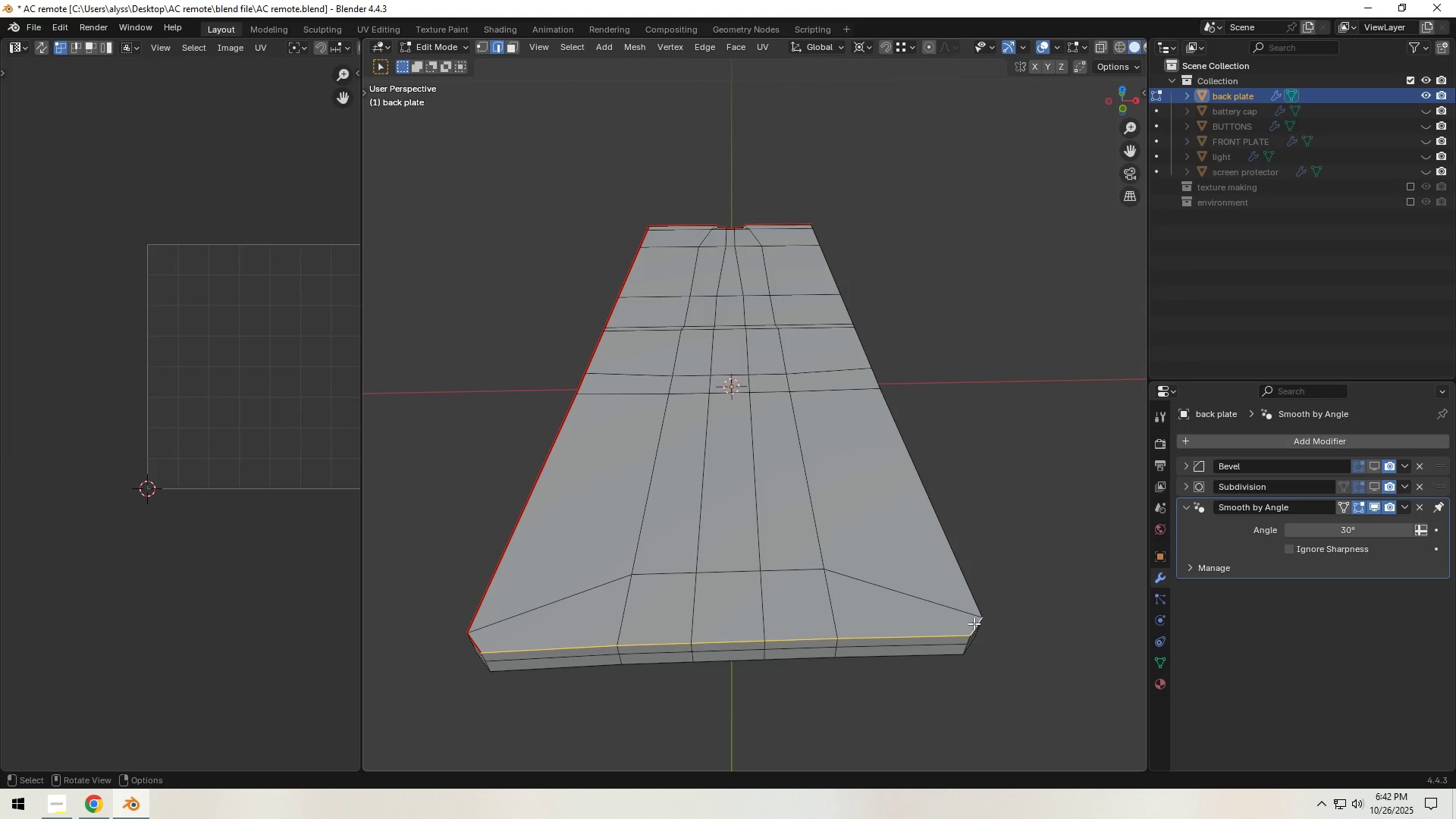 
key(Control+E)
 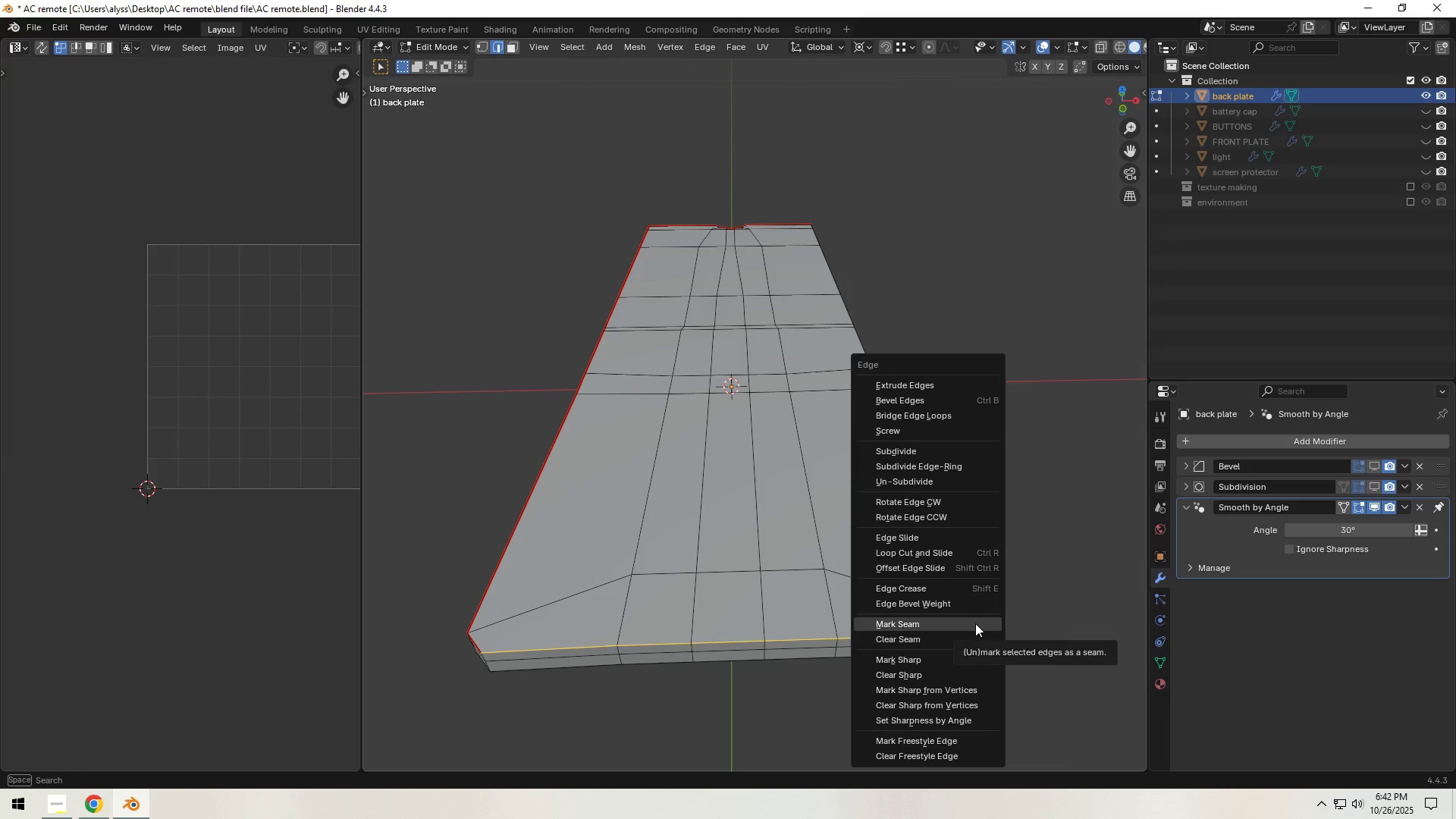 
left_click([975, 623])
 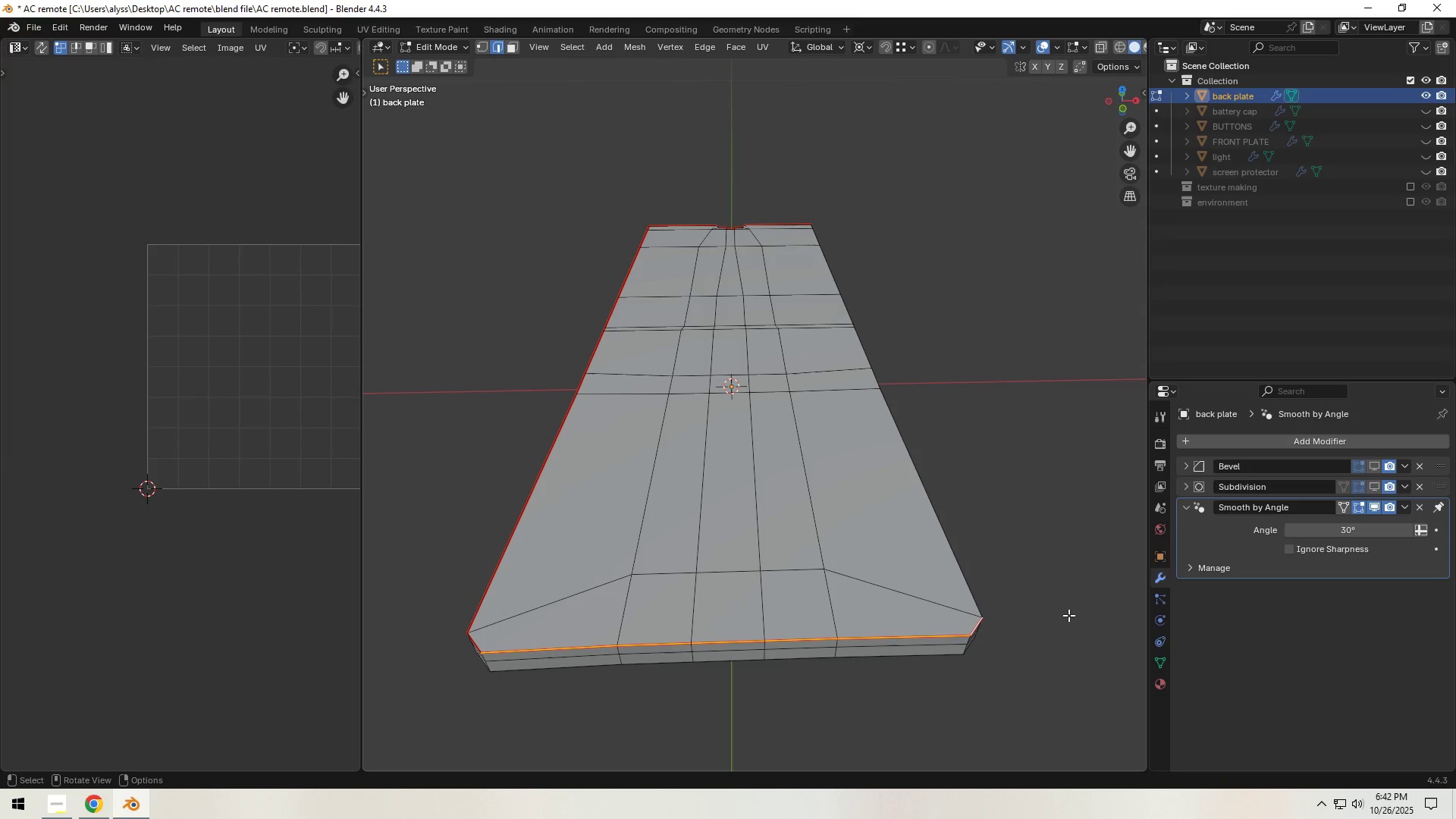 
left_click([1068, 615])
 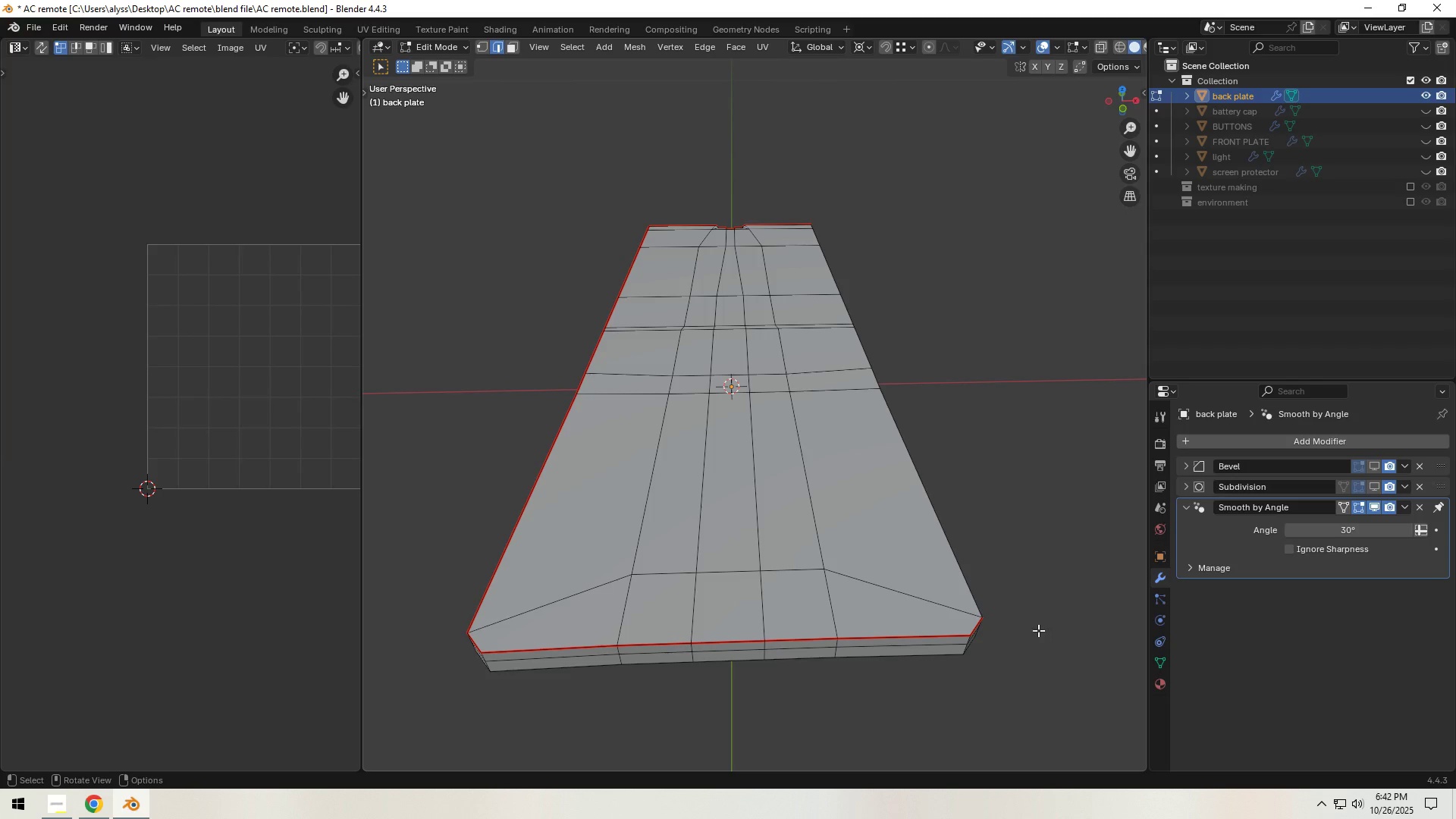 
key(Control+S)
 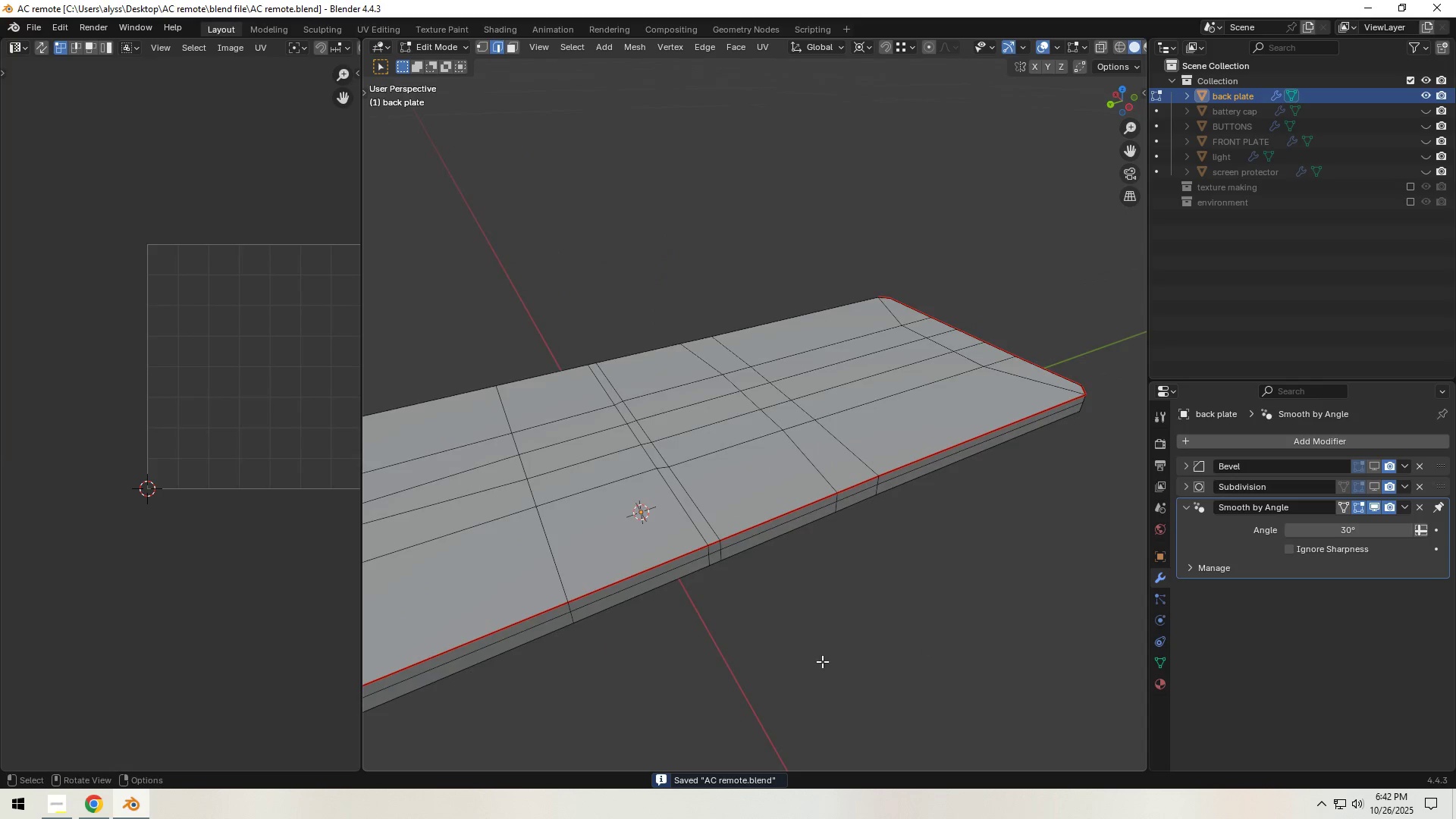 
scroll: coordinate [705, 645], scroll_direction: down, amount: 3.0
 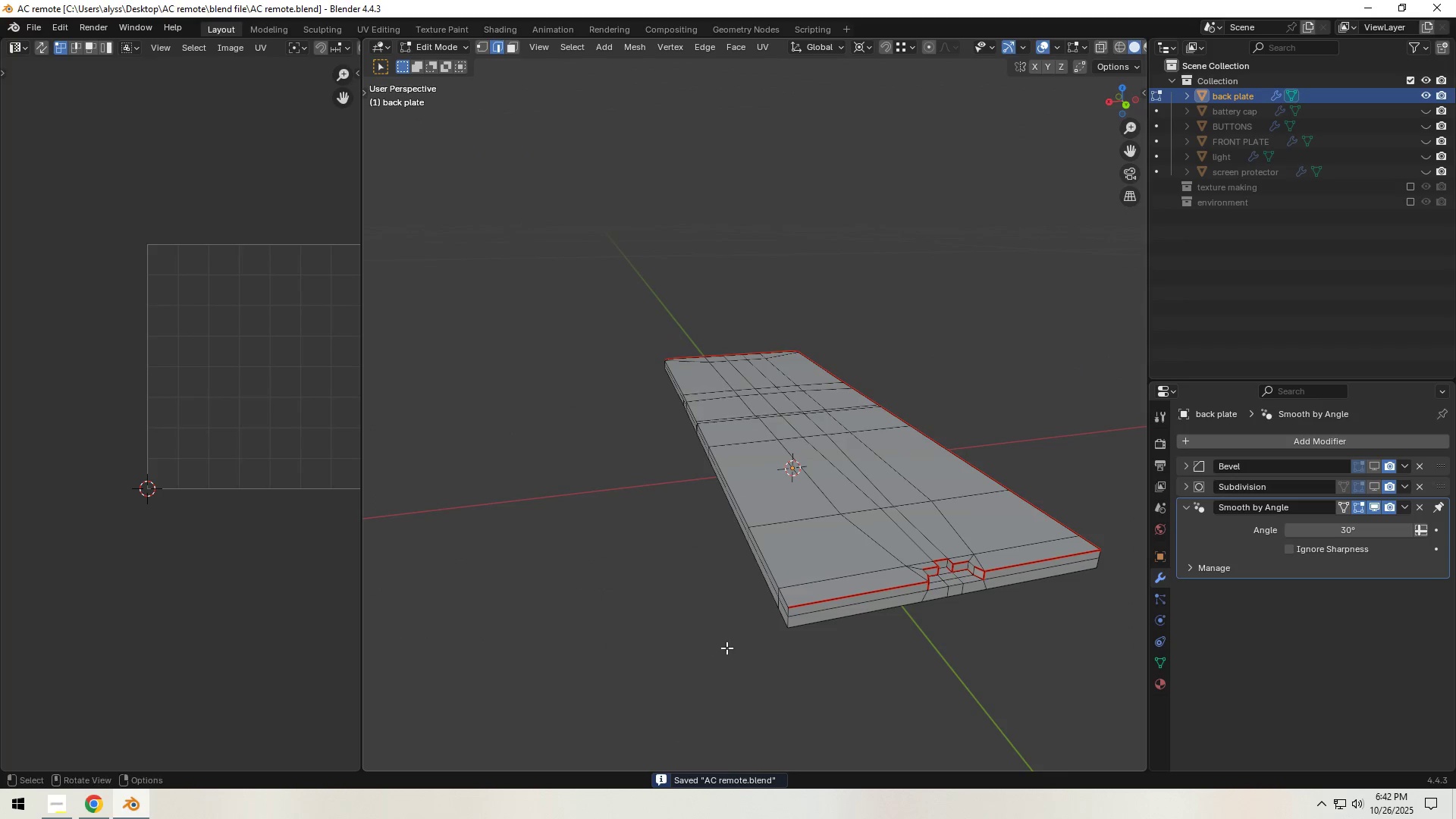 
scroll: coordinate [783, 650], scroll_direction: up, amount: 2.0
 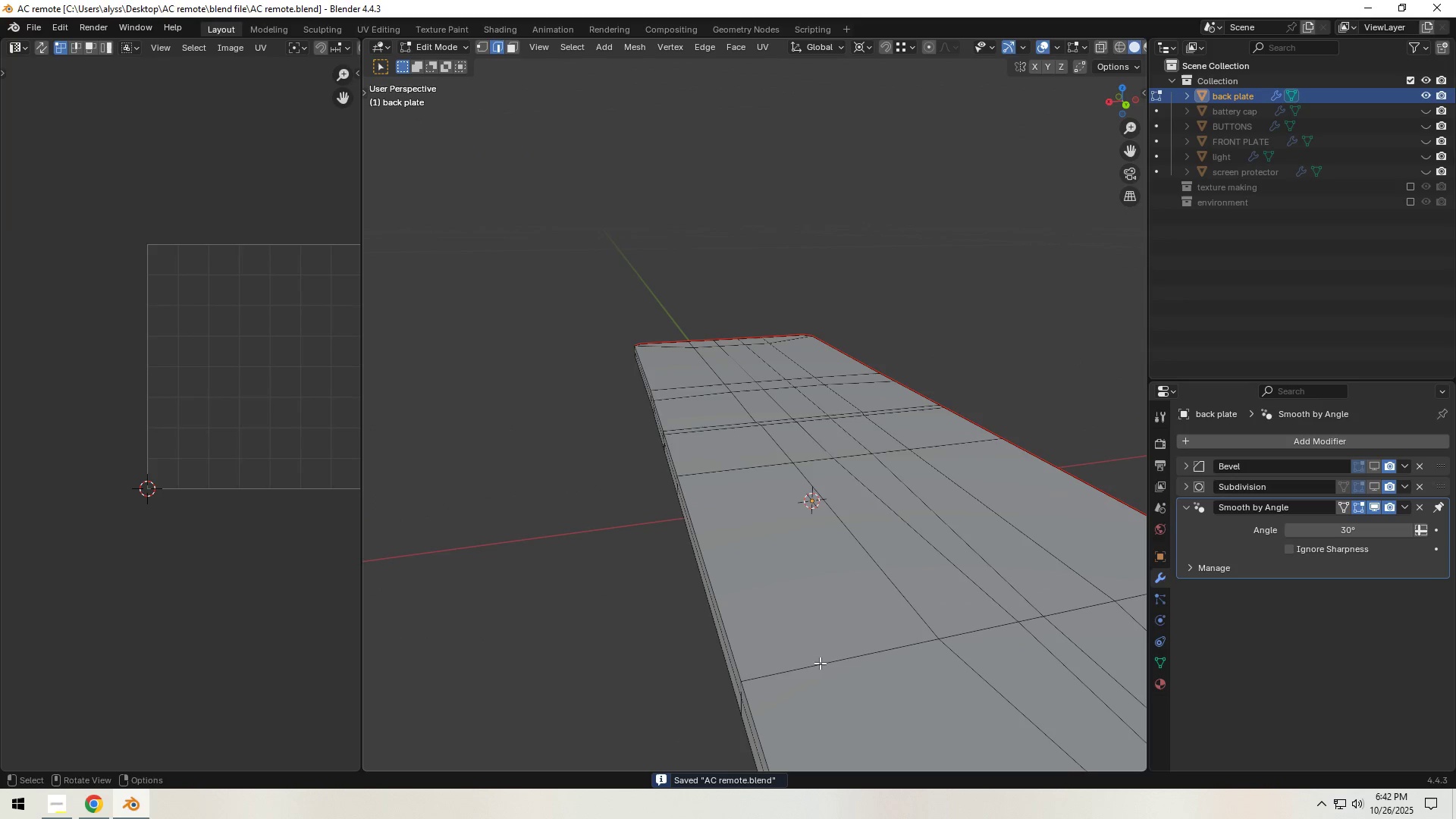 
hold_key(key=ShiftLeft, duration=0.92)
 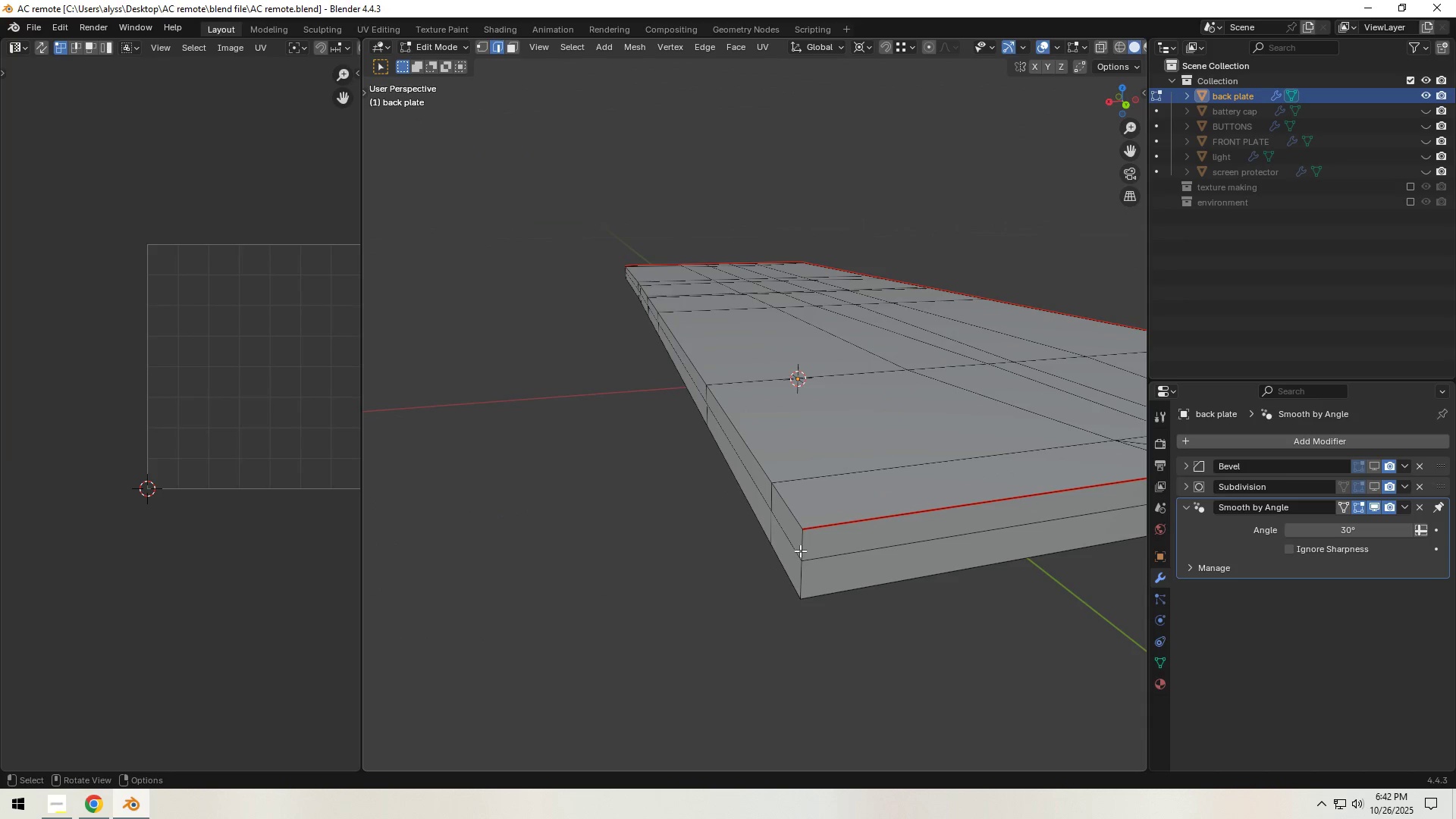 
left_click([800, 551])
 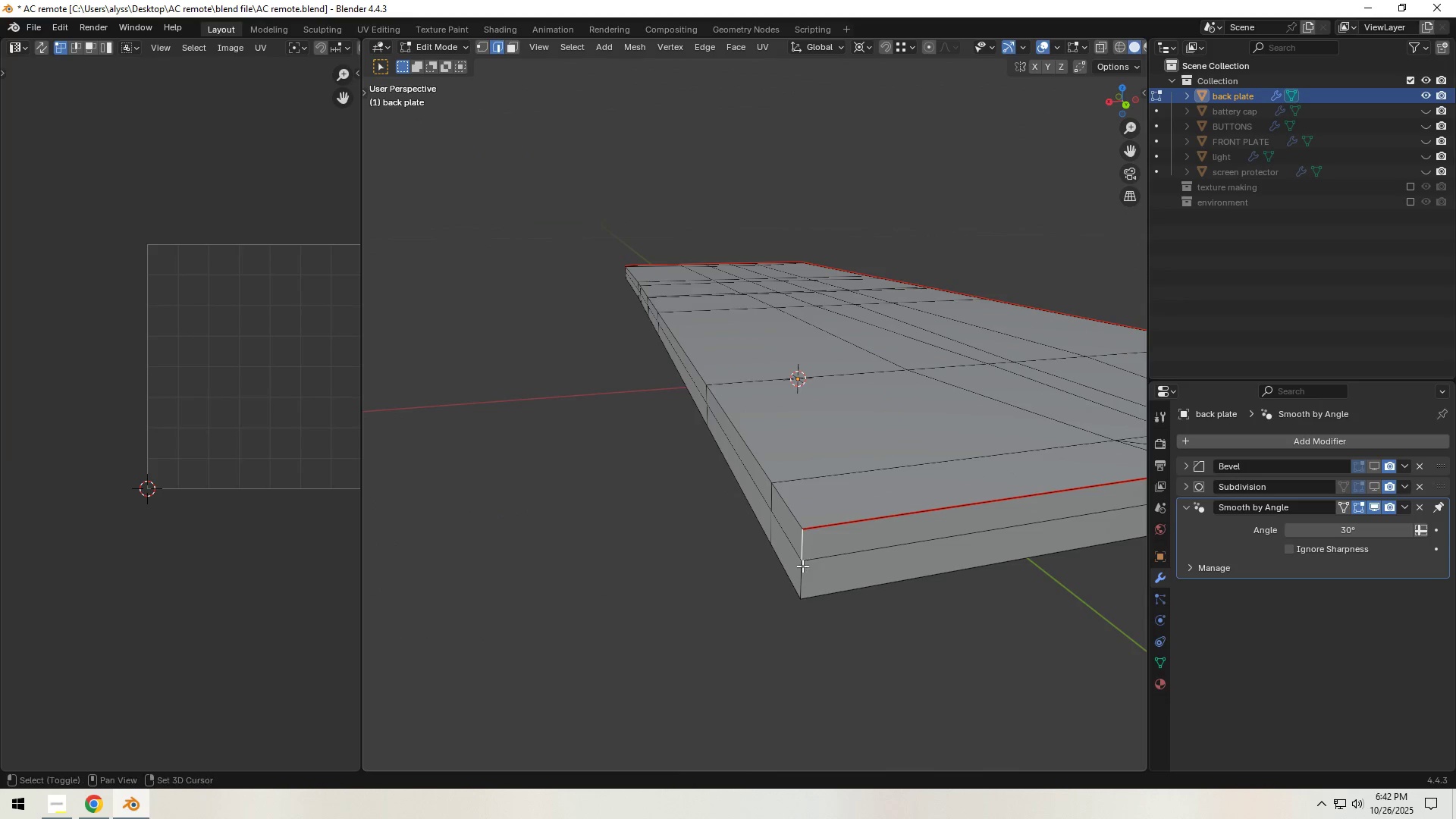 
hold_key(key=ShiftLeft, duration=0.56)
double_click([802, 576])
 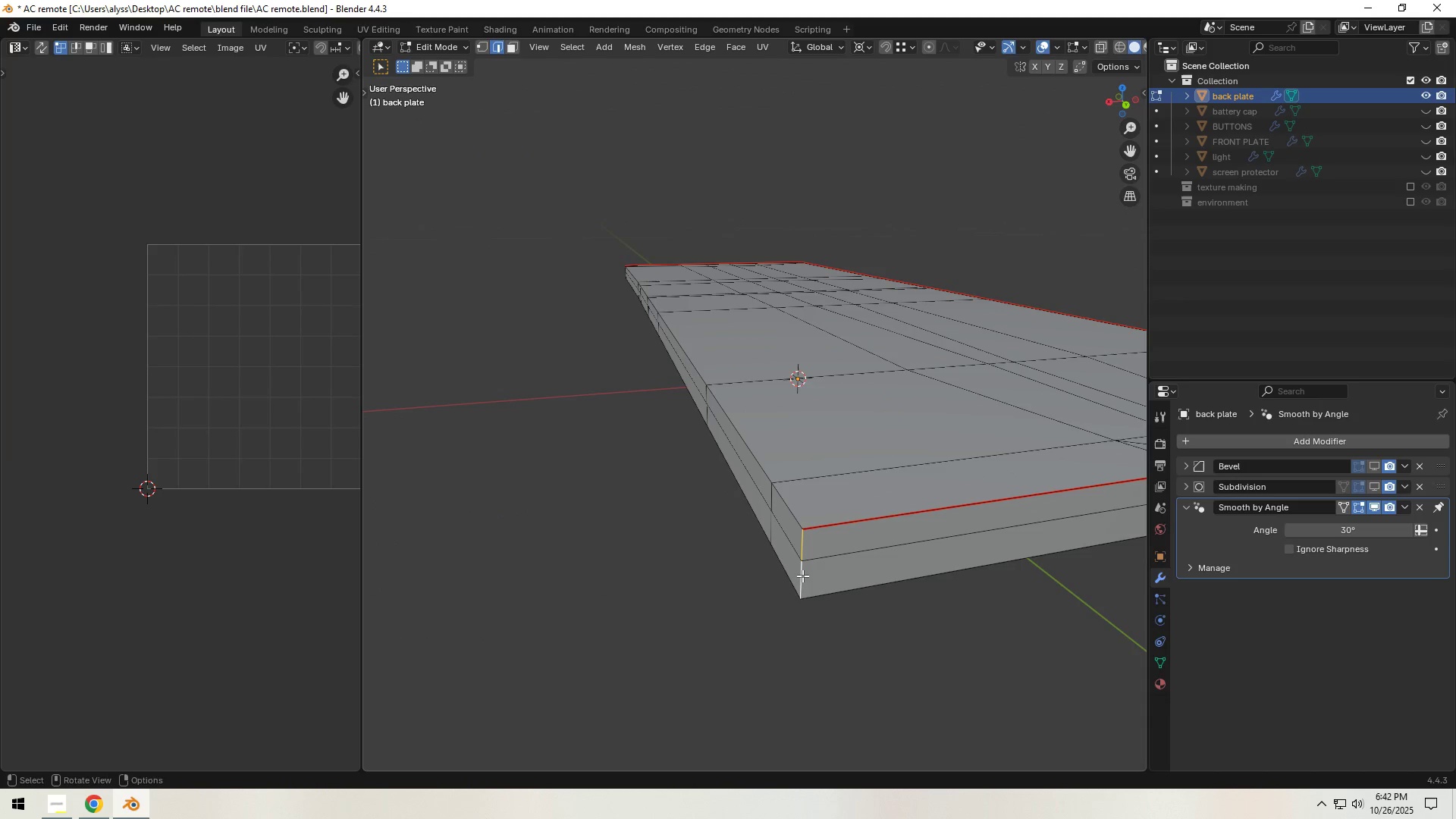 
key(Control+E)
 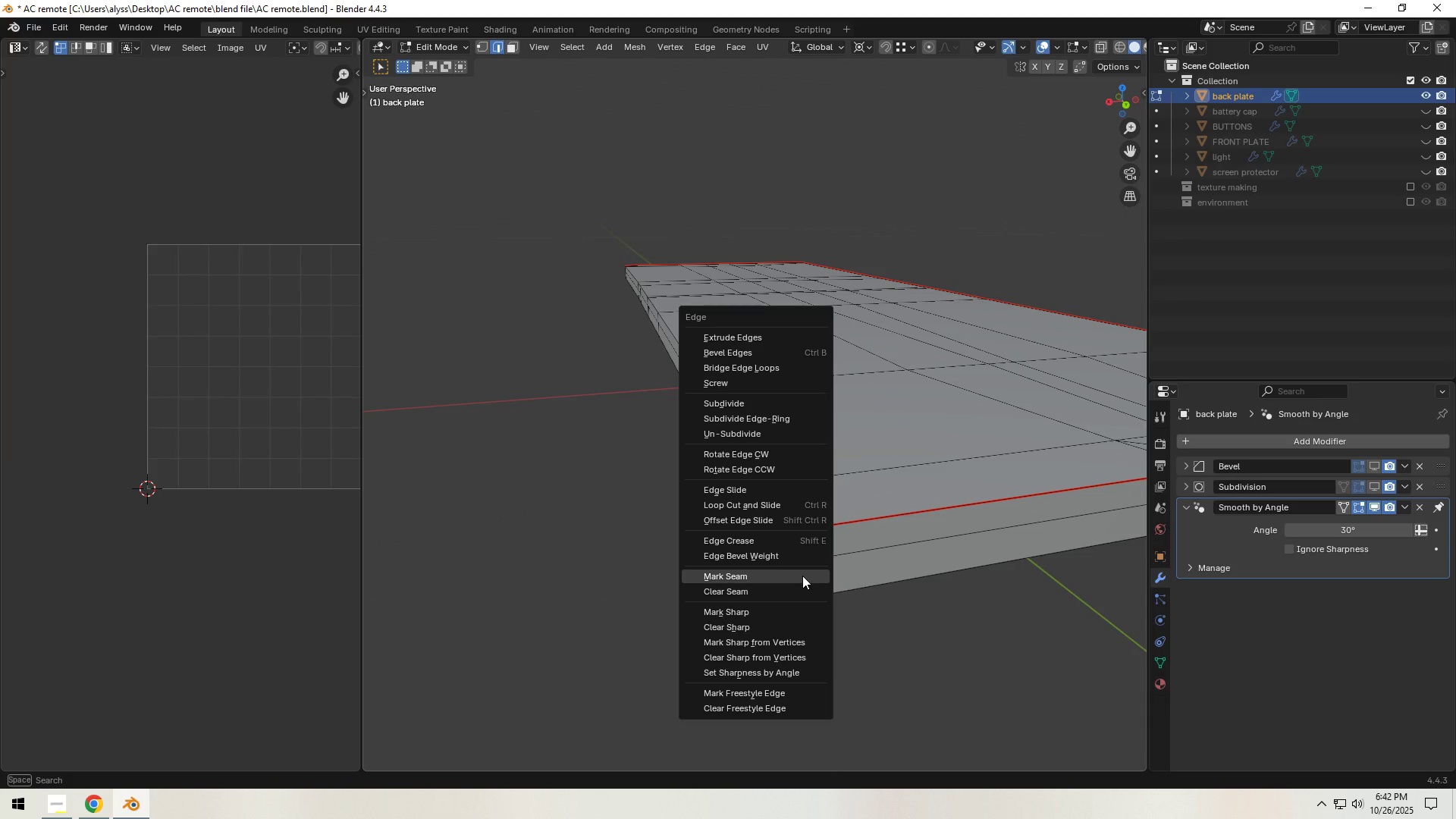 
left_click([802, 576])
 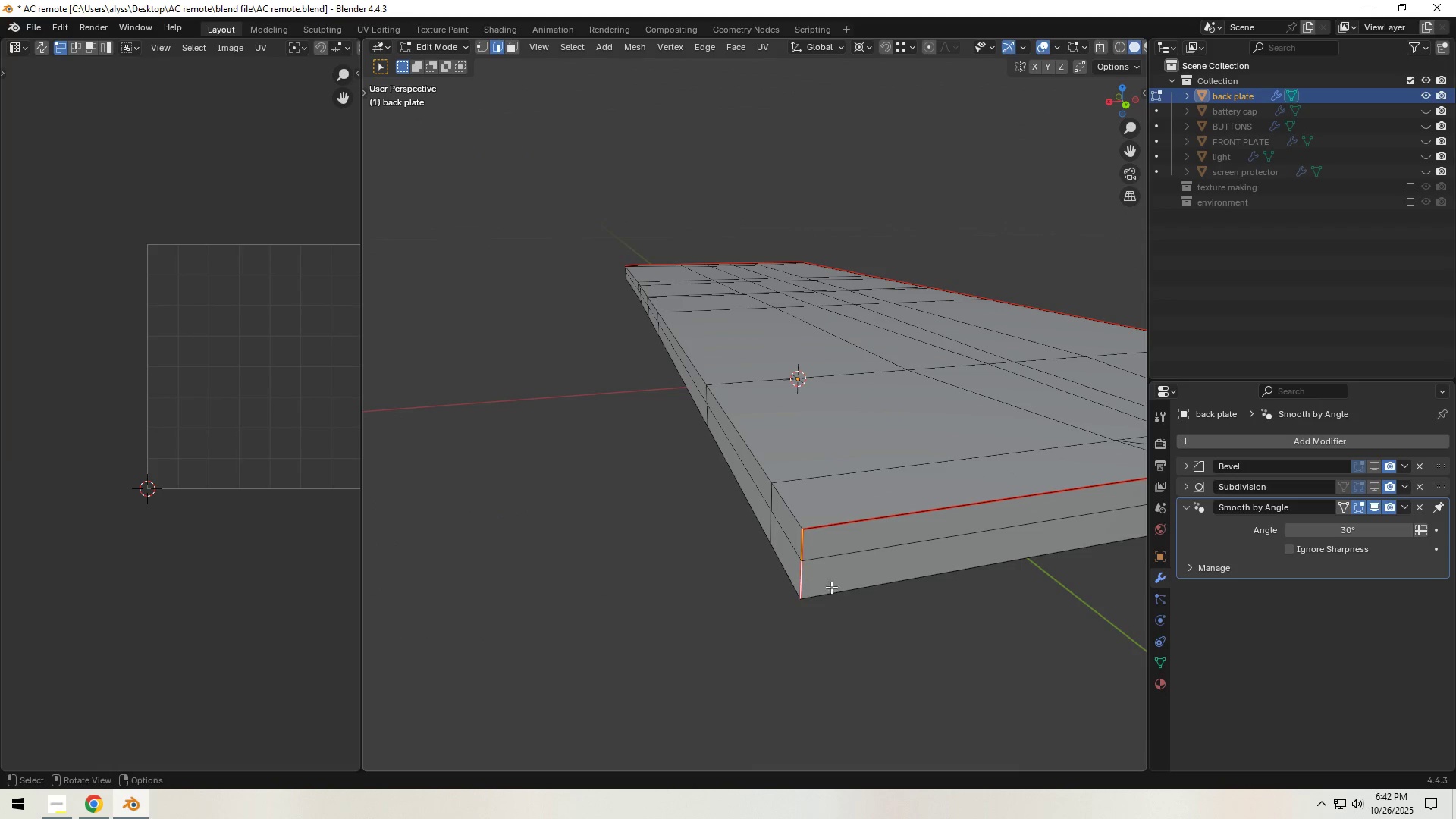 
scroll: coordinate [840, 588], scroll_direction: down, amount: 3.0
 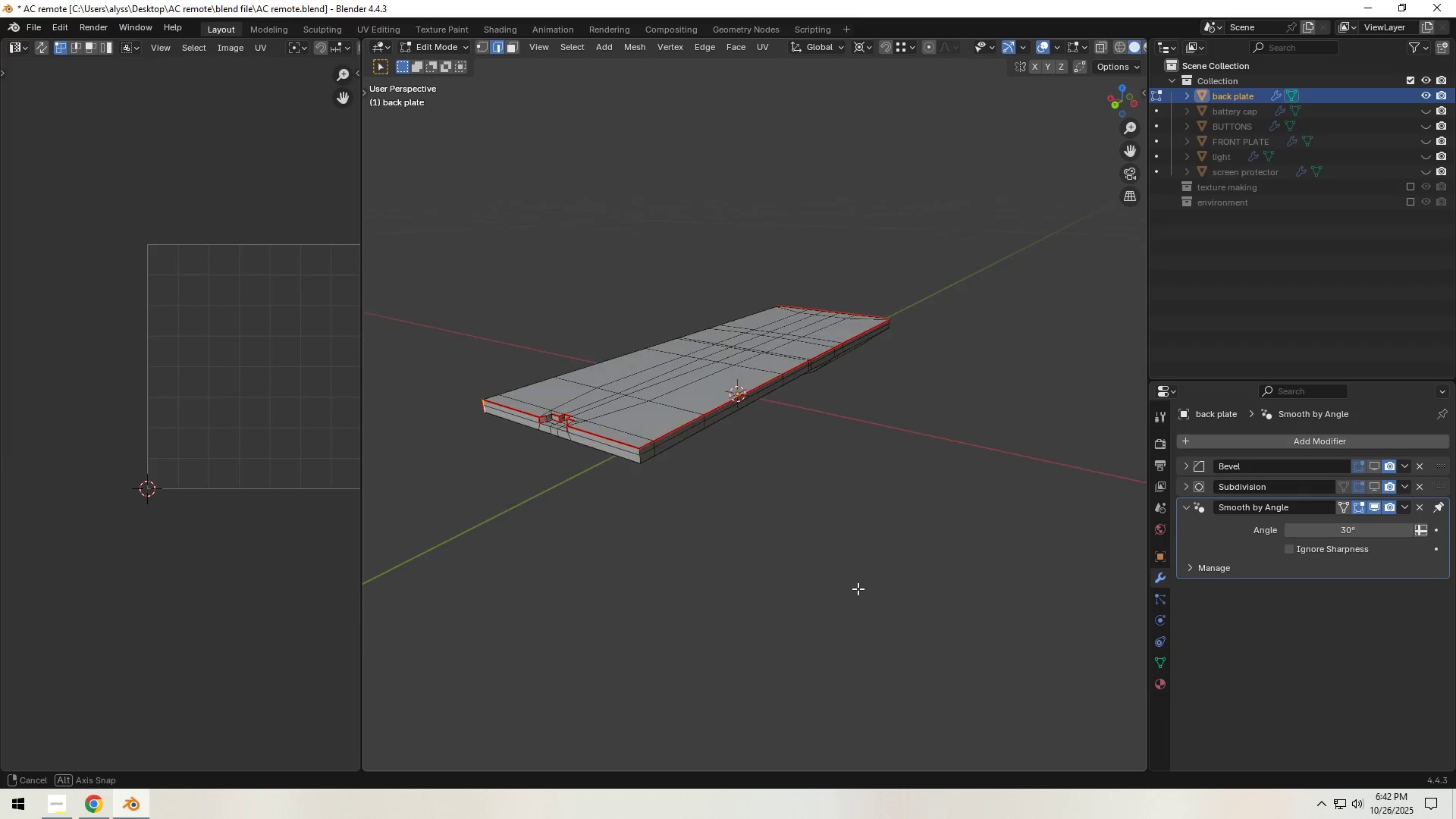 
hold_key(key=ShiftLeft, duration=0.33)
 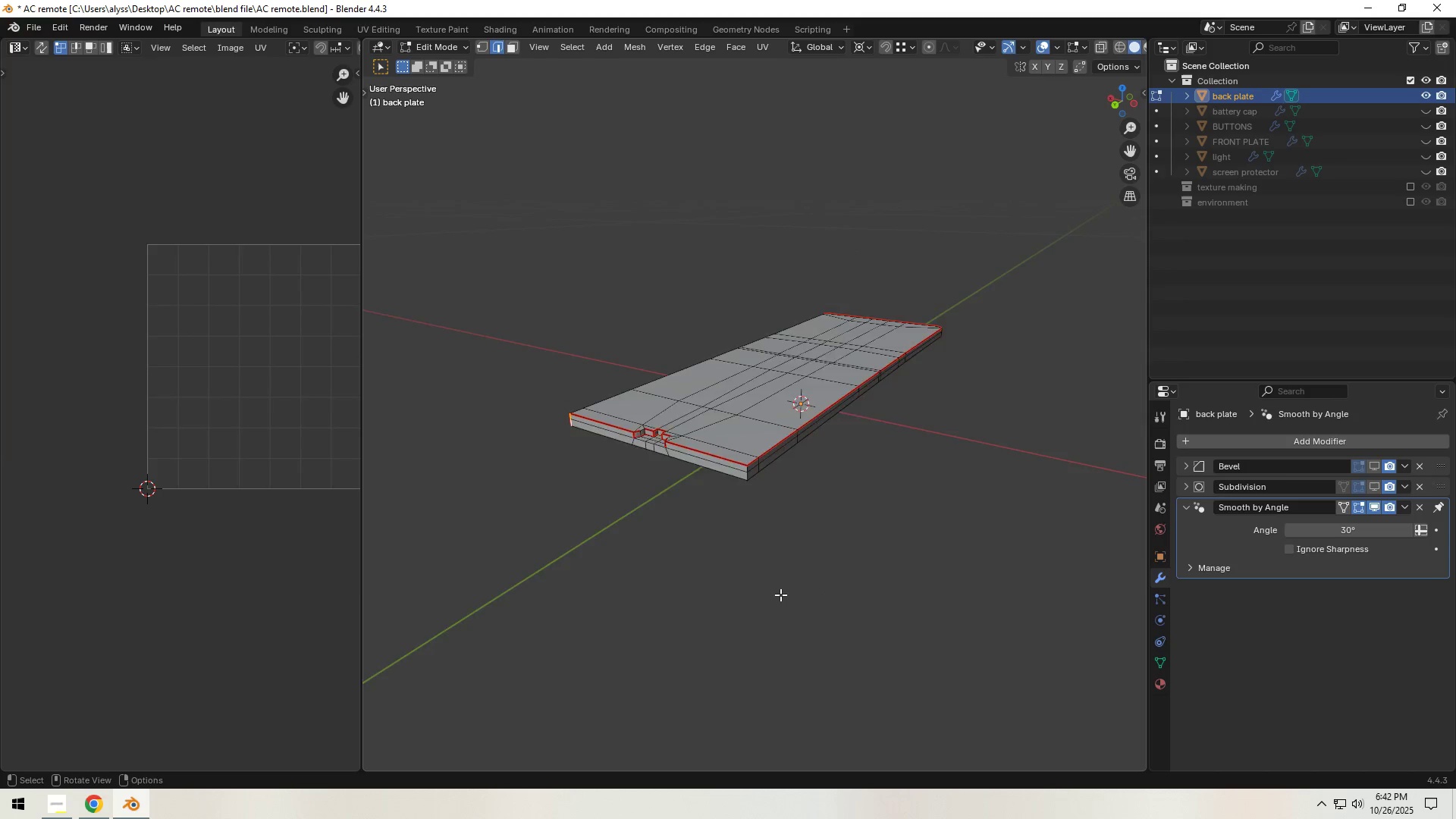 
scroll: coordinate [780, 595], scroll_direction: up, amount: 2.0
 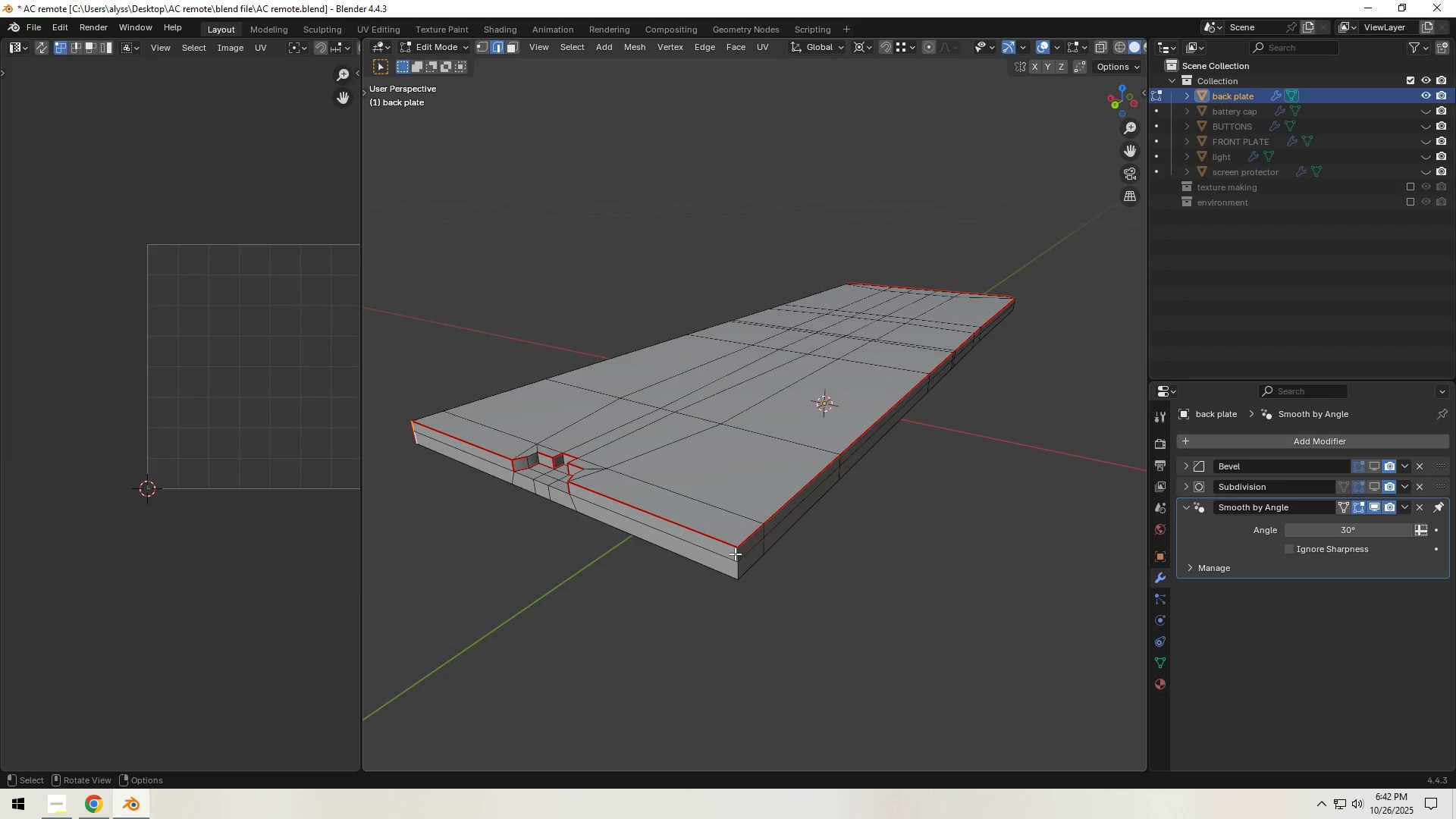 
left_click([736, 552])
 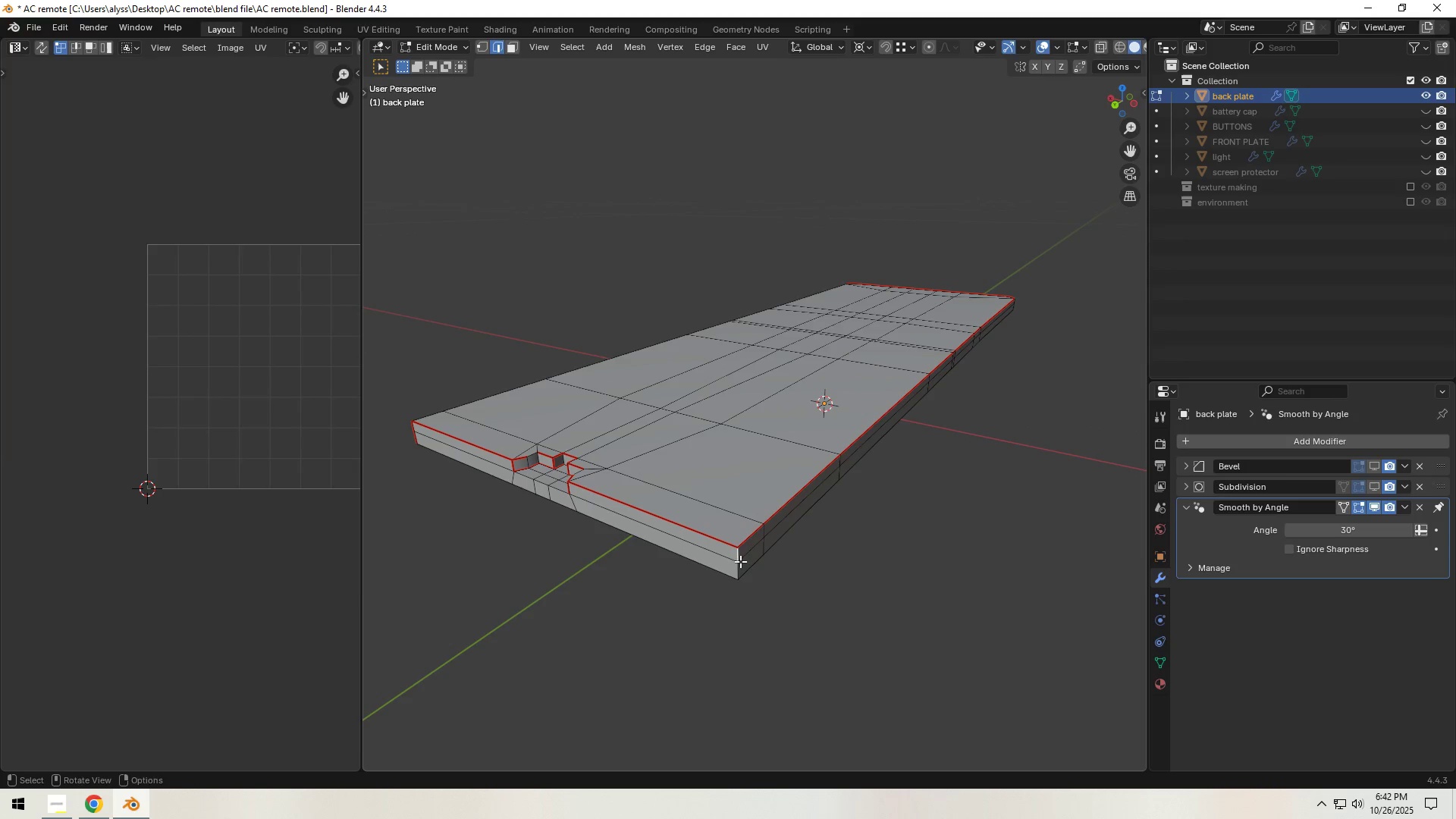 
hold_key(key=ShiftLeft, duration=0.47)
double_click([738, 568])
 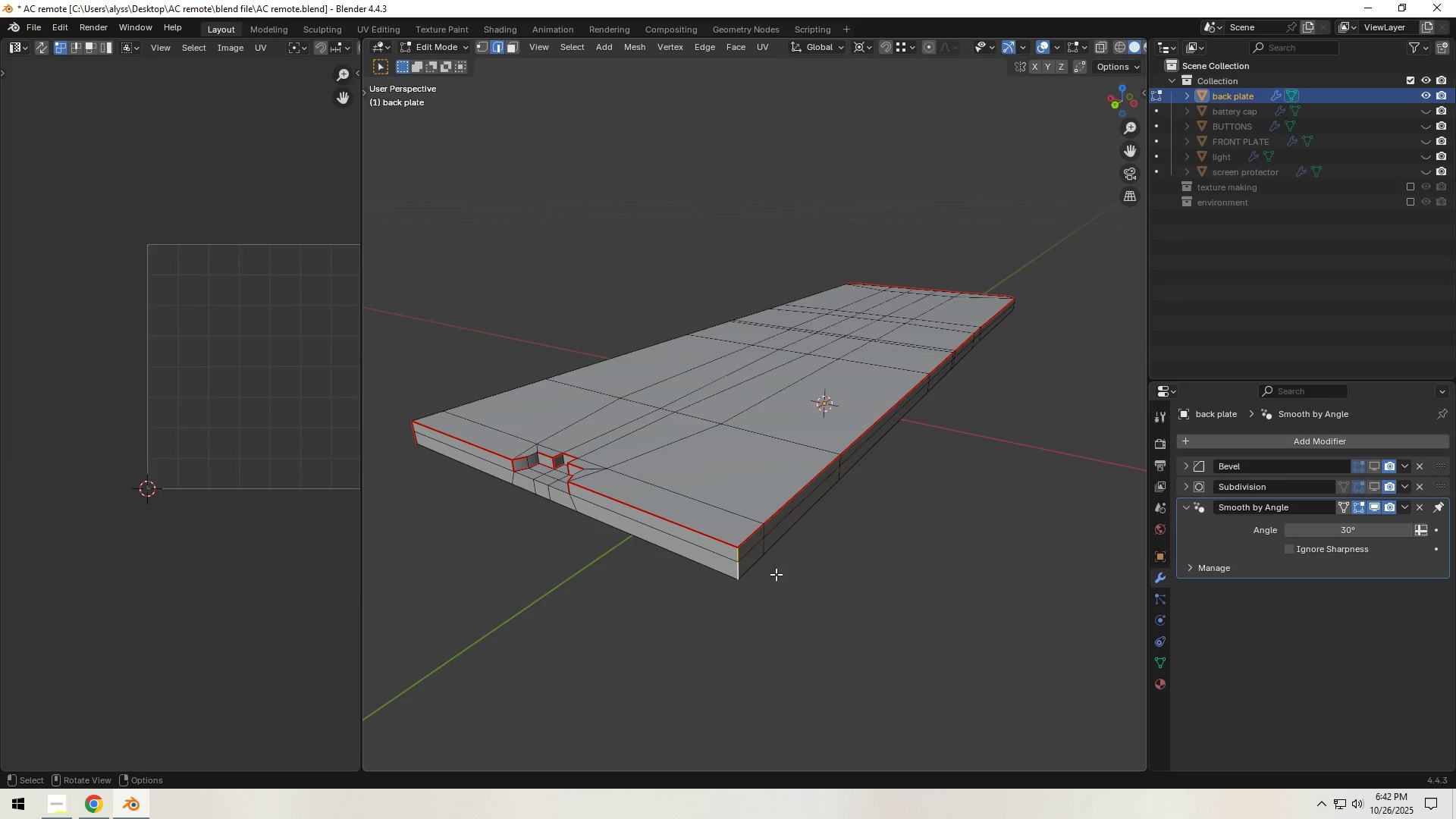 
key(Control+E)
 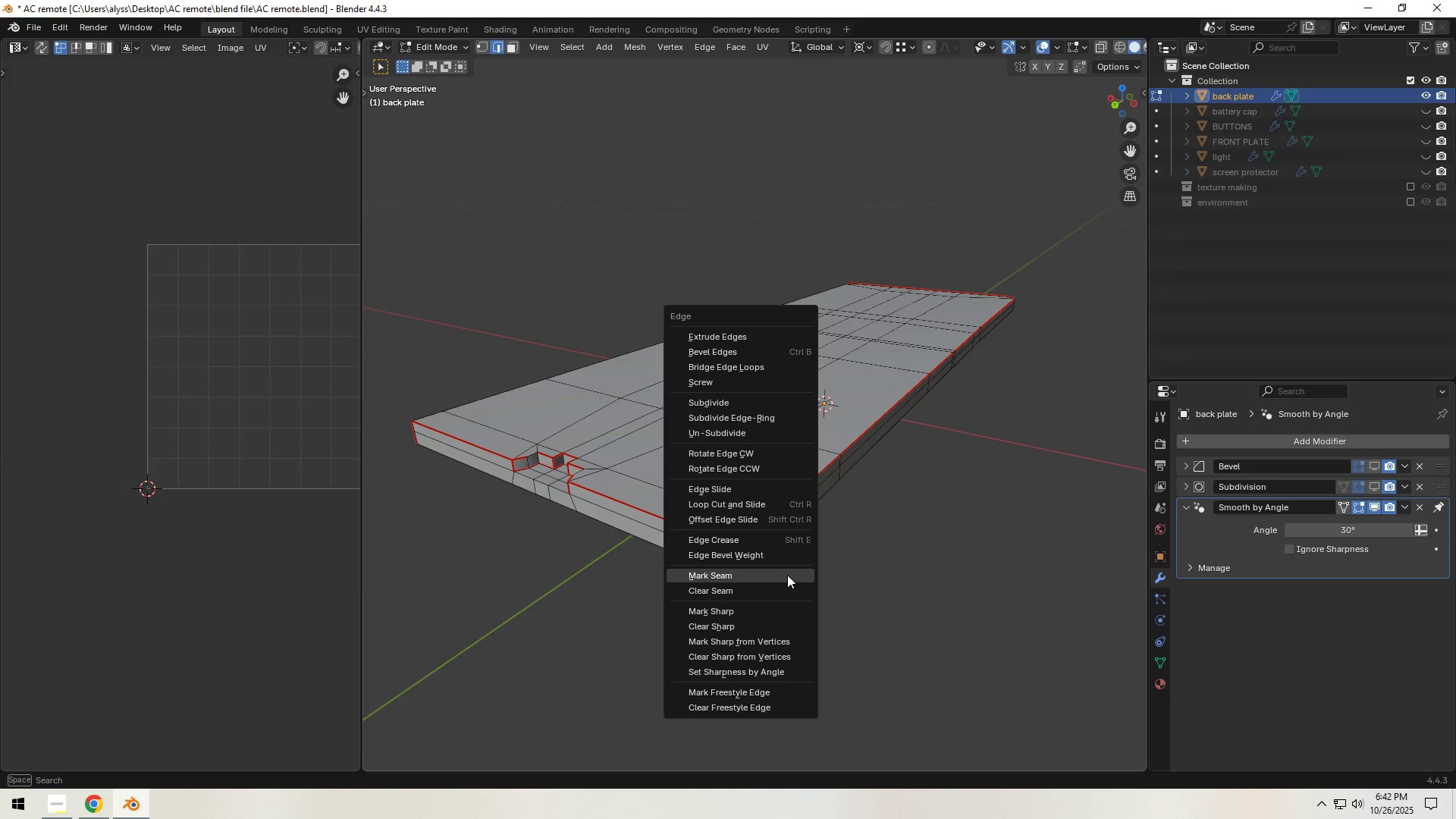 
left_click([787, 575])
 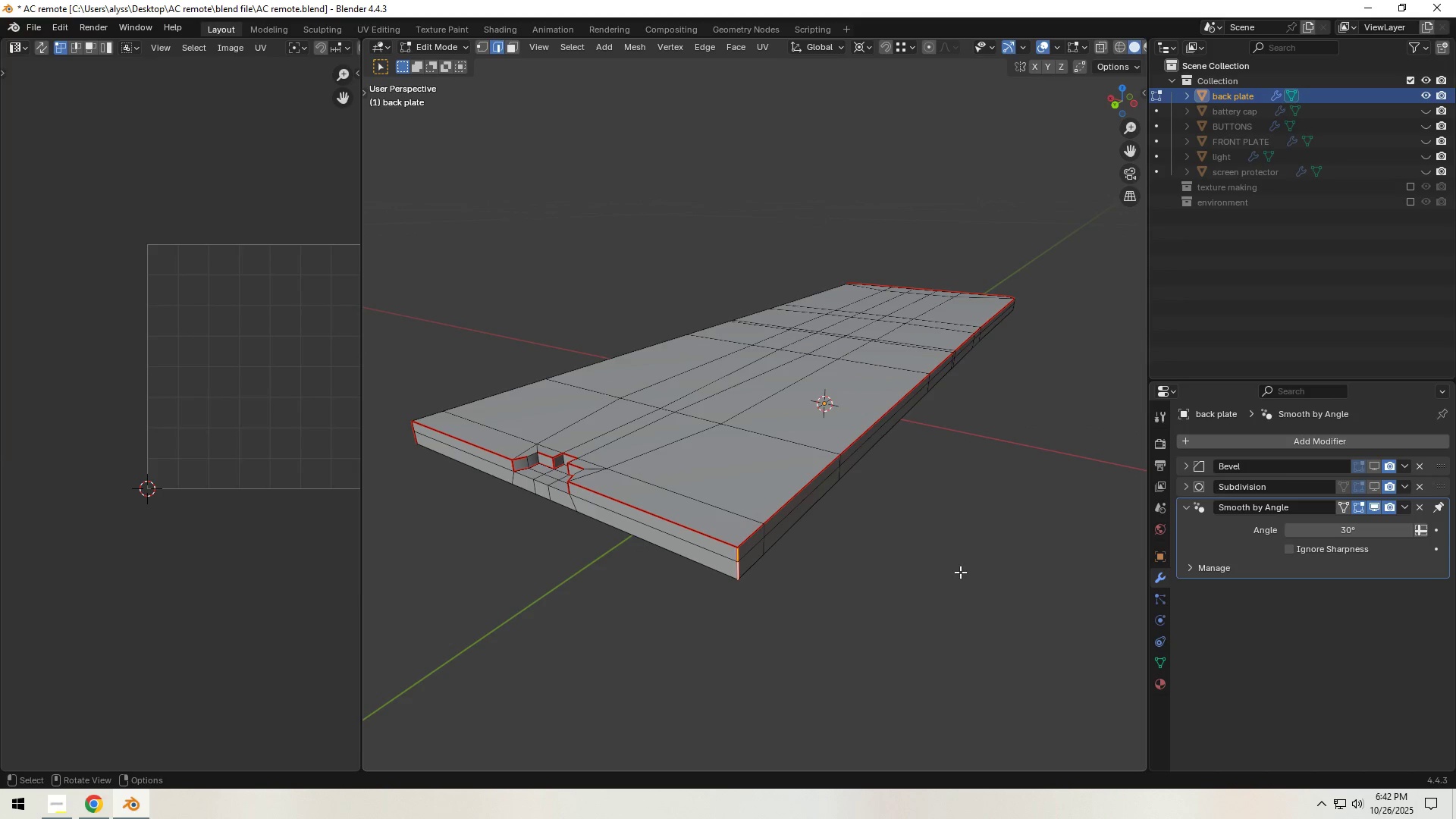 
left_click([960, 572])
 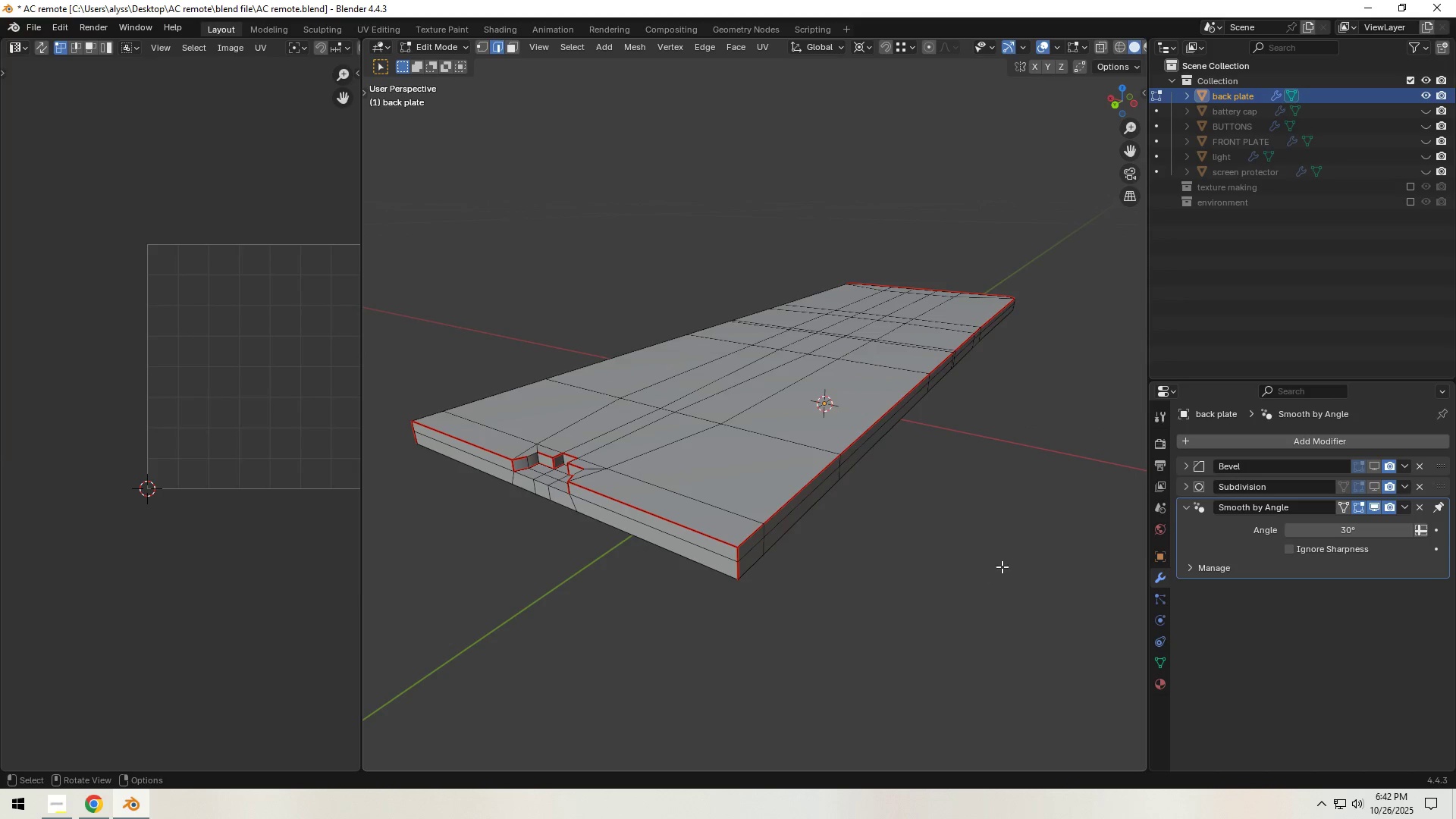 
scroll: coordinate [1024, 566], scroll_direction: down, amount: 2.0
 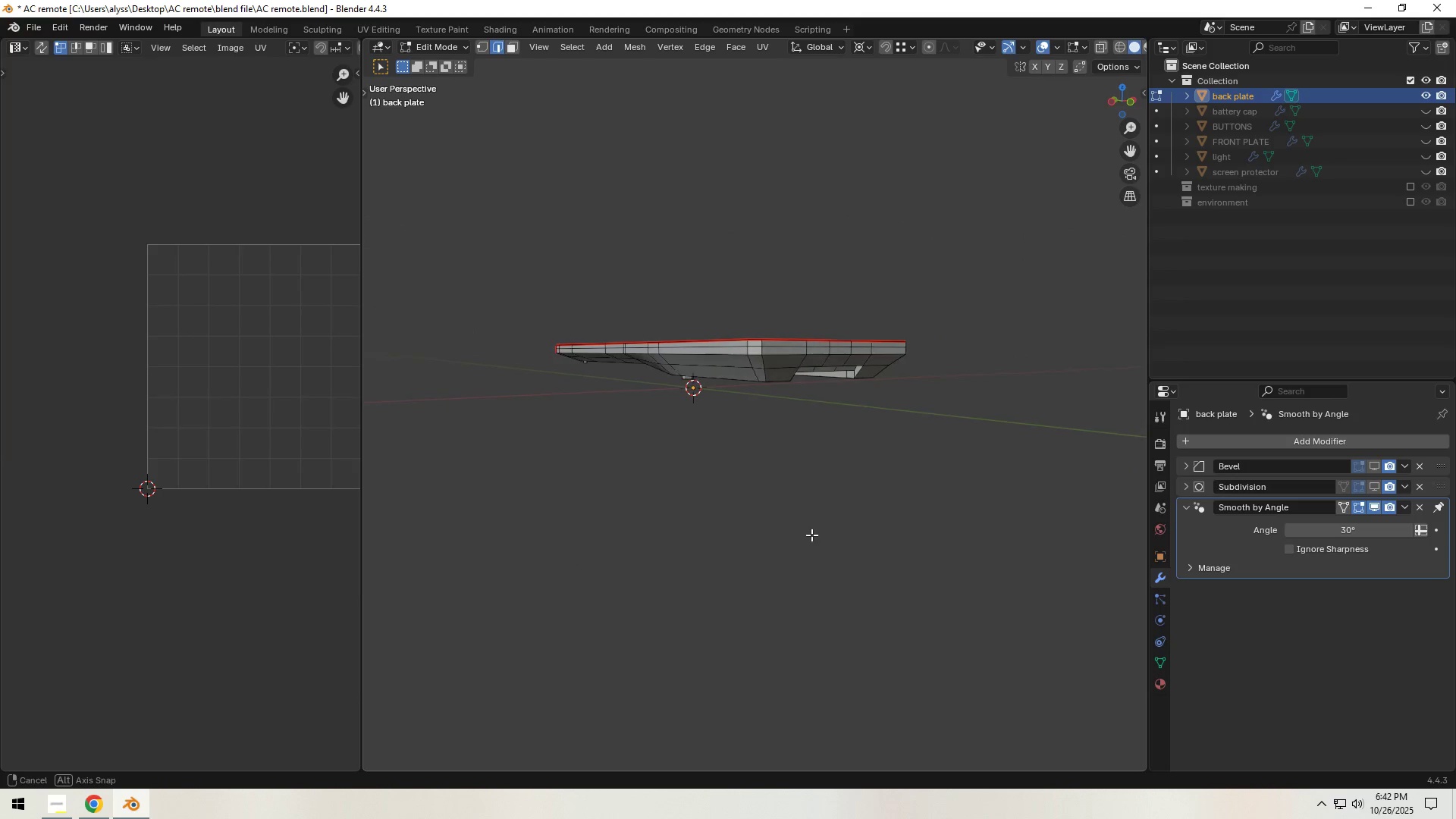 
scroll: coordinate [802, 543], scroll_direction: up, amount: 3.0
 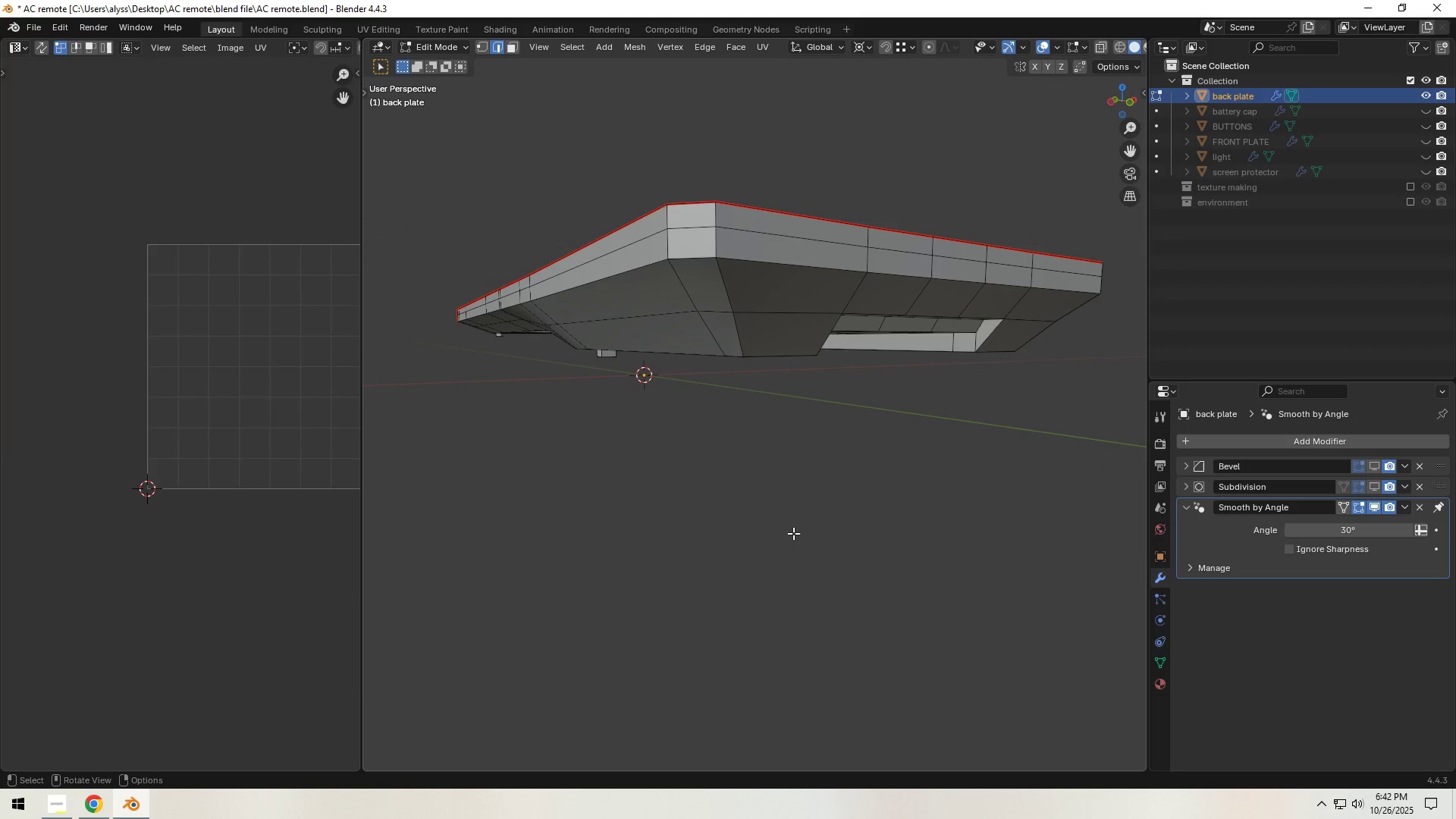 
hold_key(key=ShiftLeft, duration=0.66)
 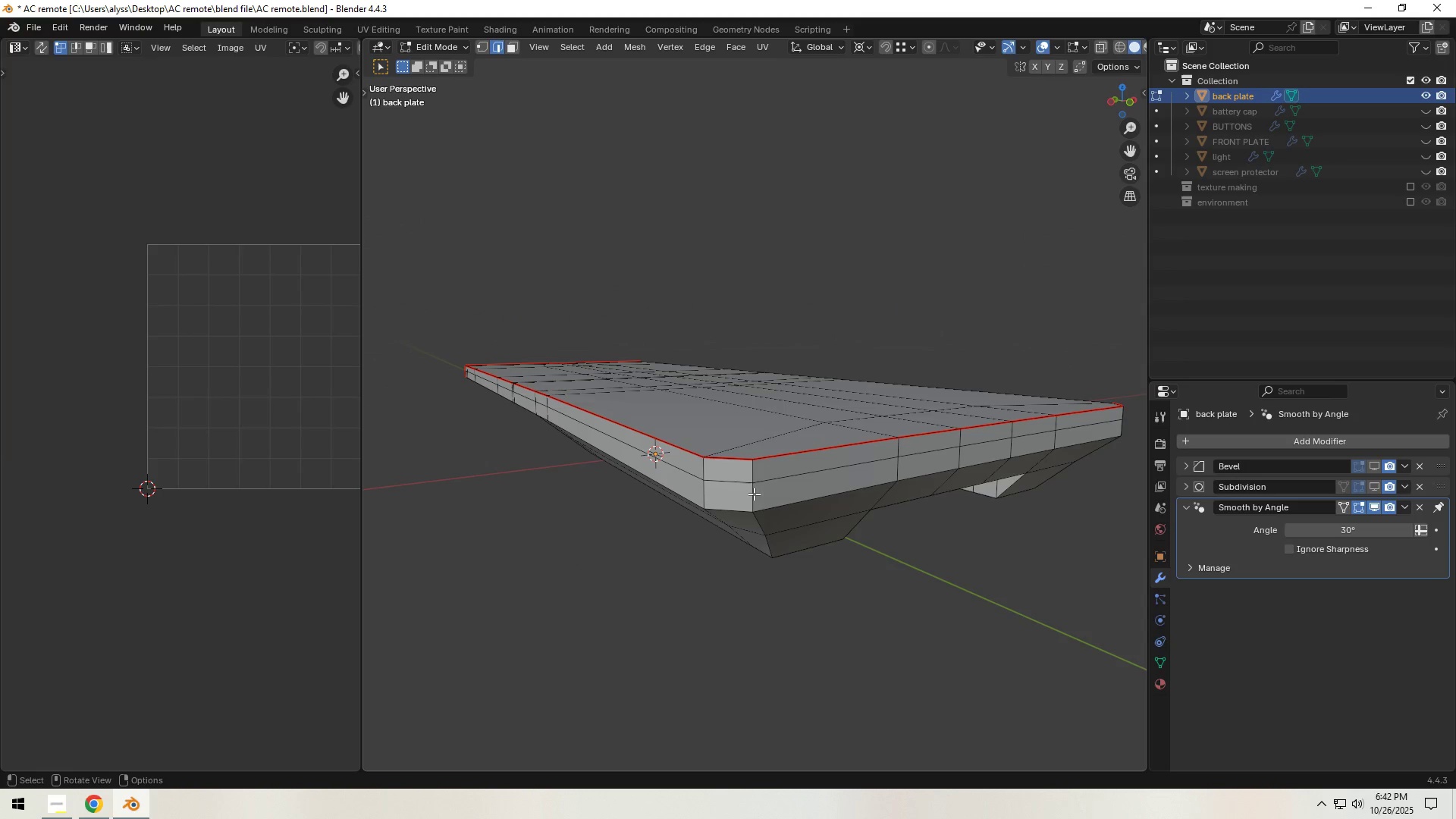 
left_click([750, 472])
 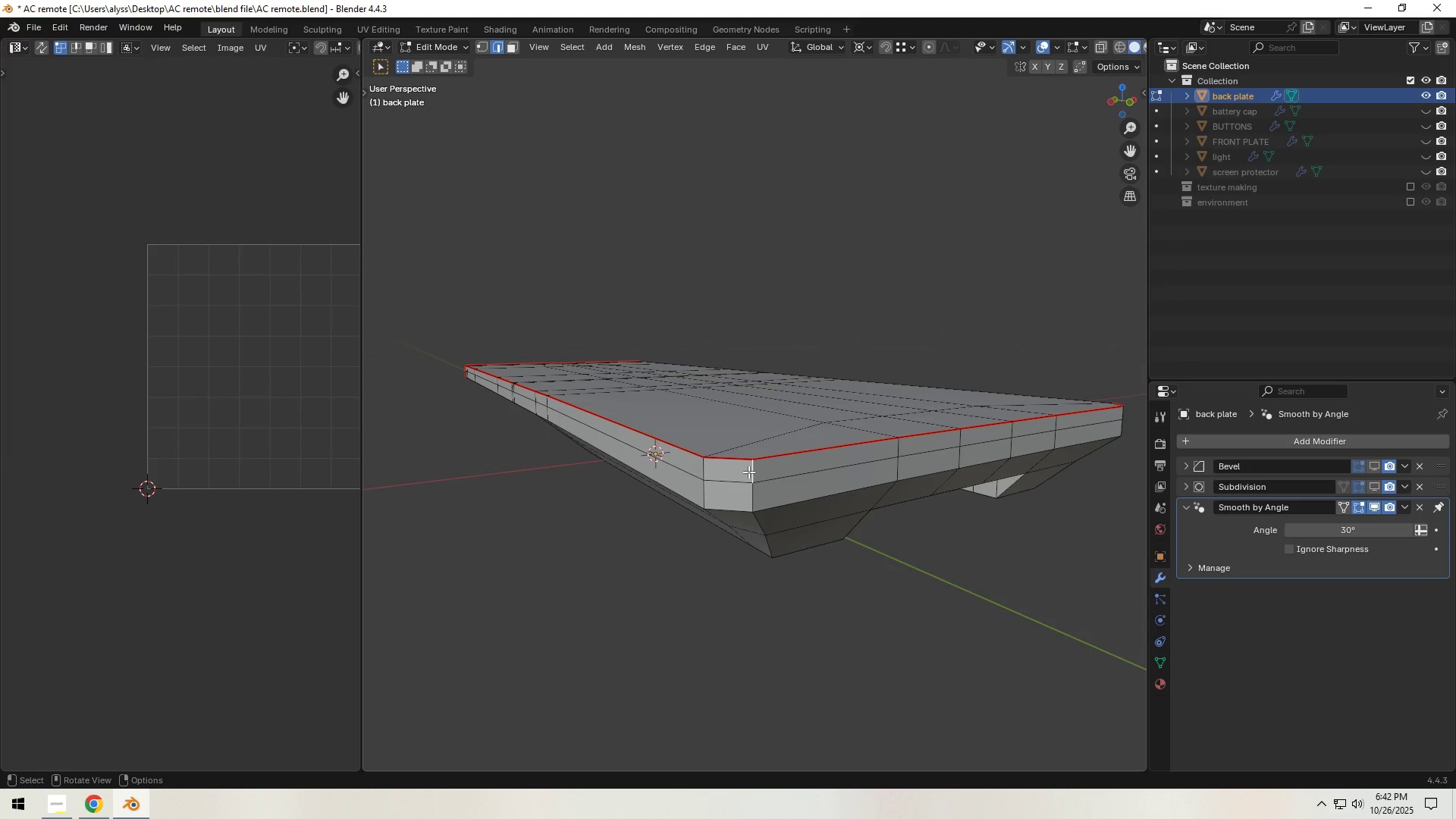 
hold_key(key=ShiftLeft, duration=1.13)
 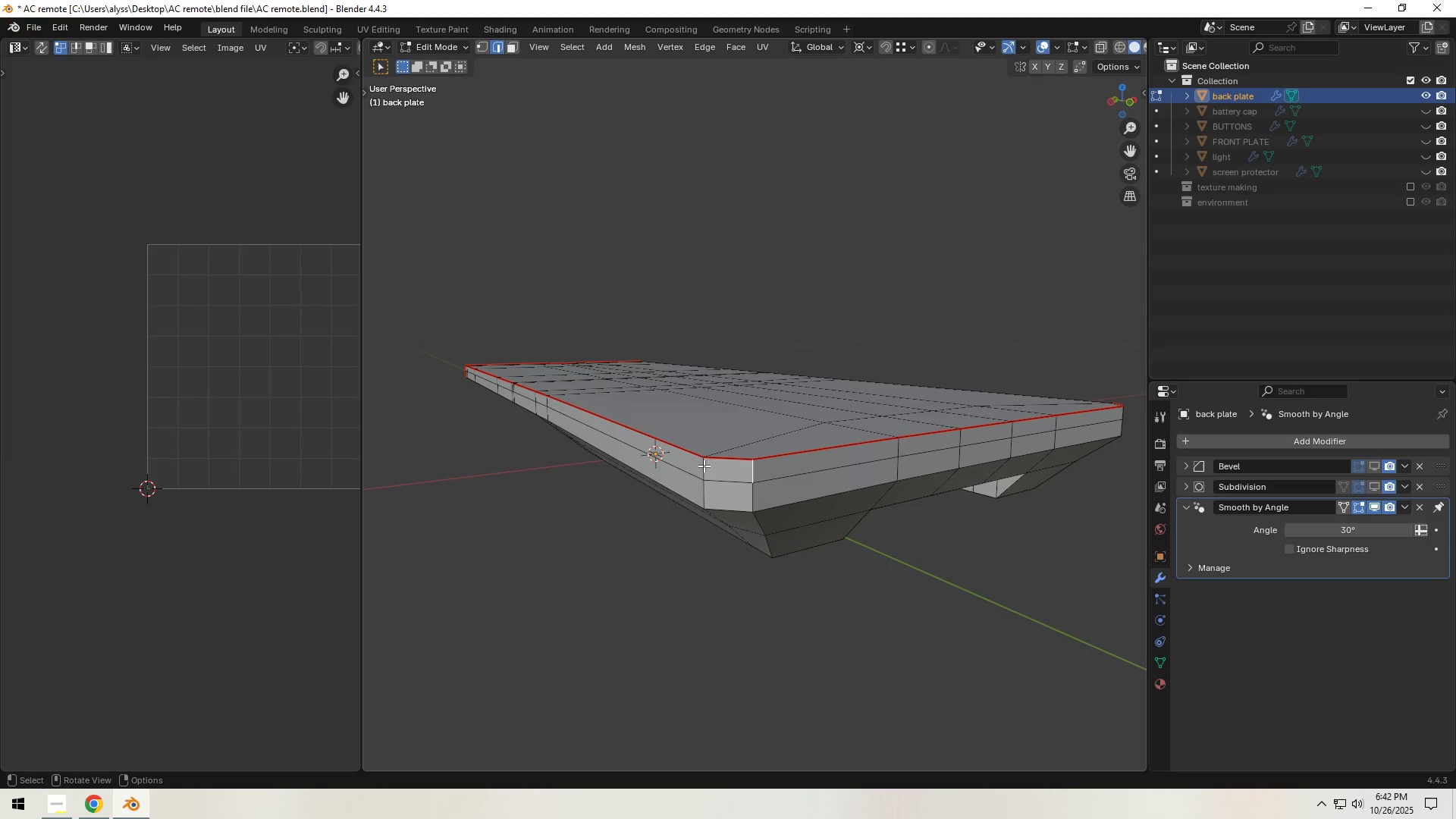 
left_click([704, 466])
 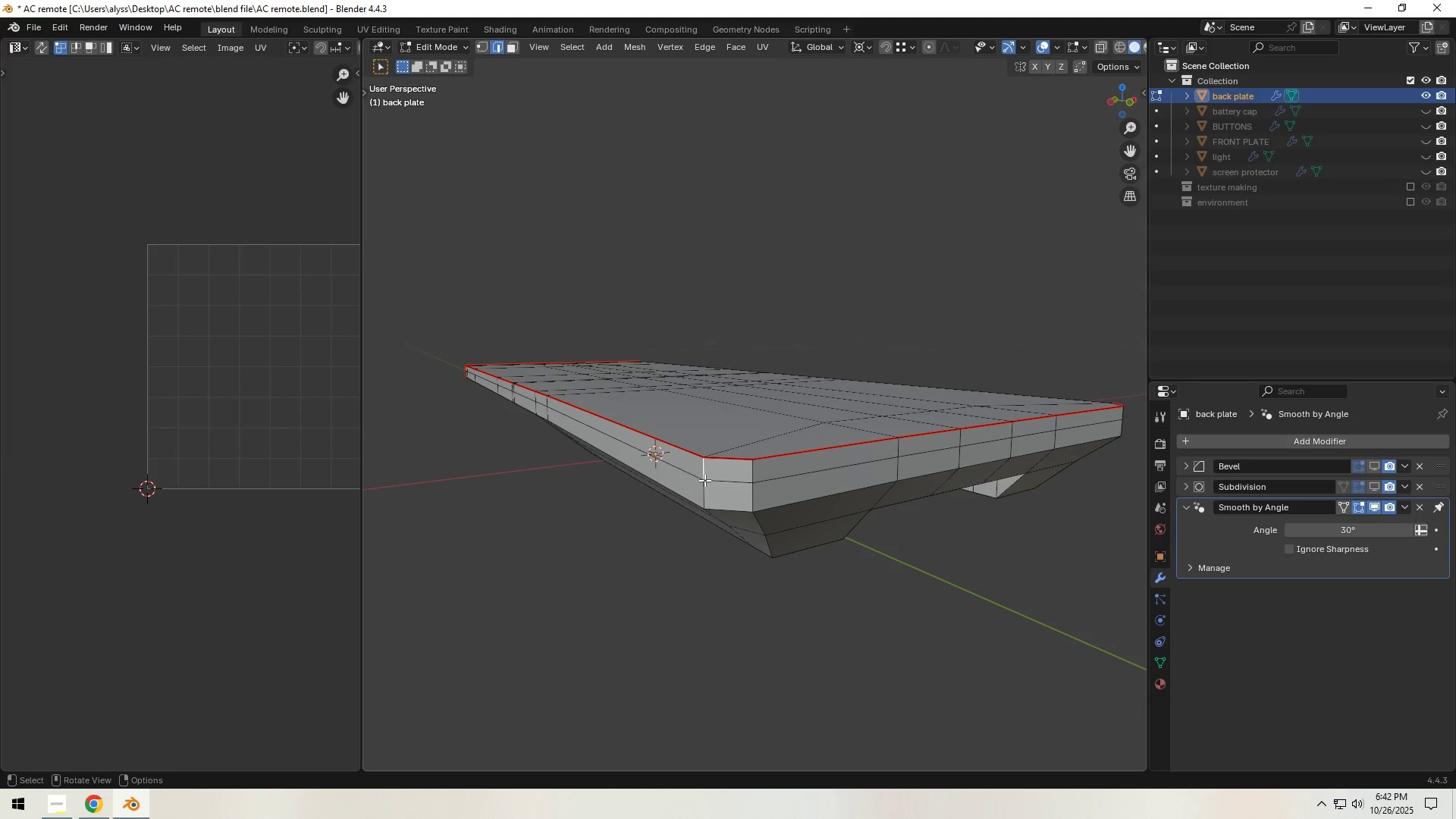 
hold_key(key=ShiftLeft, duration=1.53)
left_click([706, 491])
 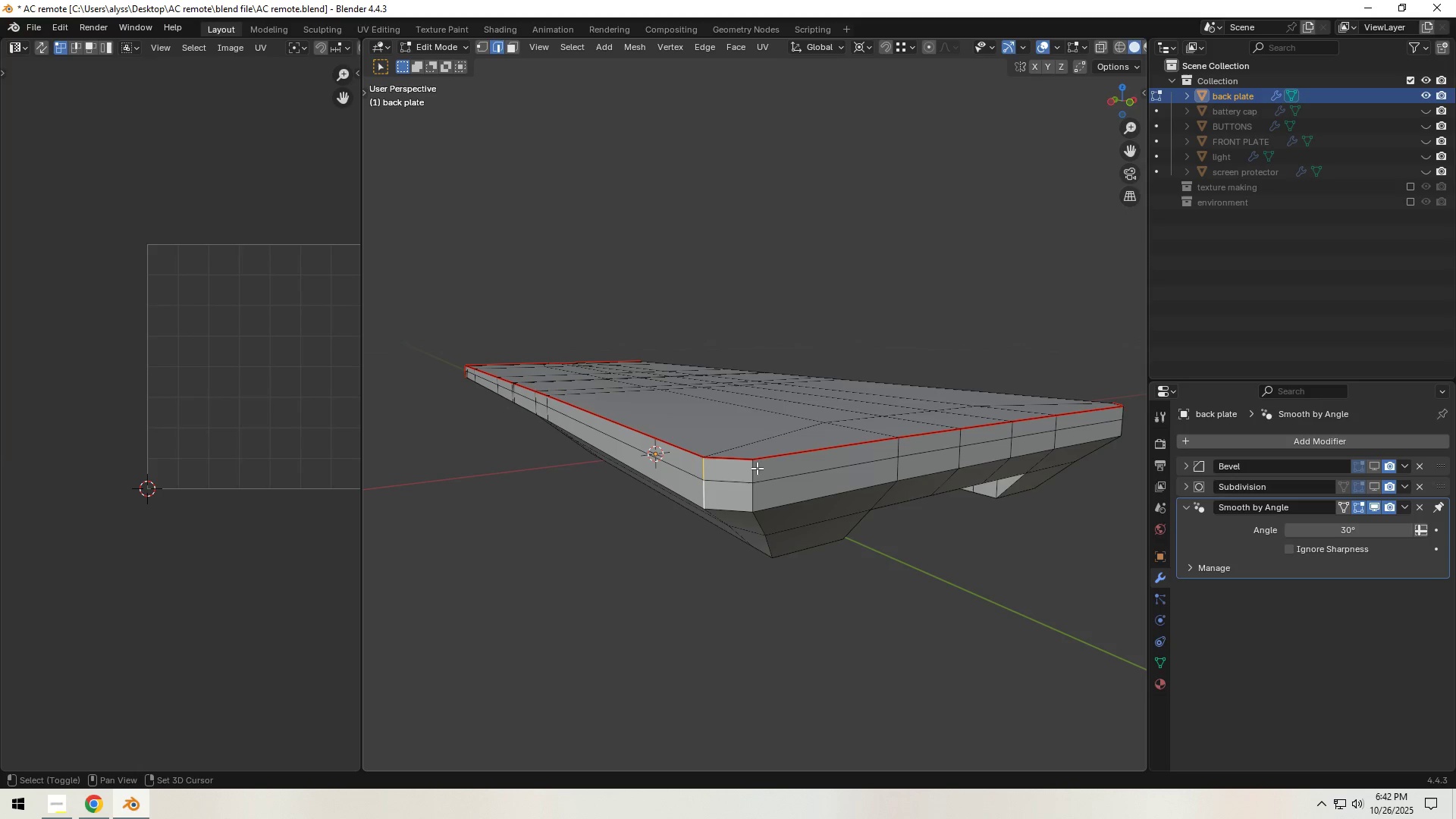 
left_click([757, 468])
 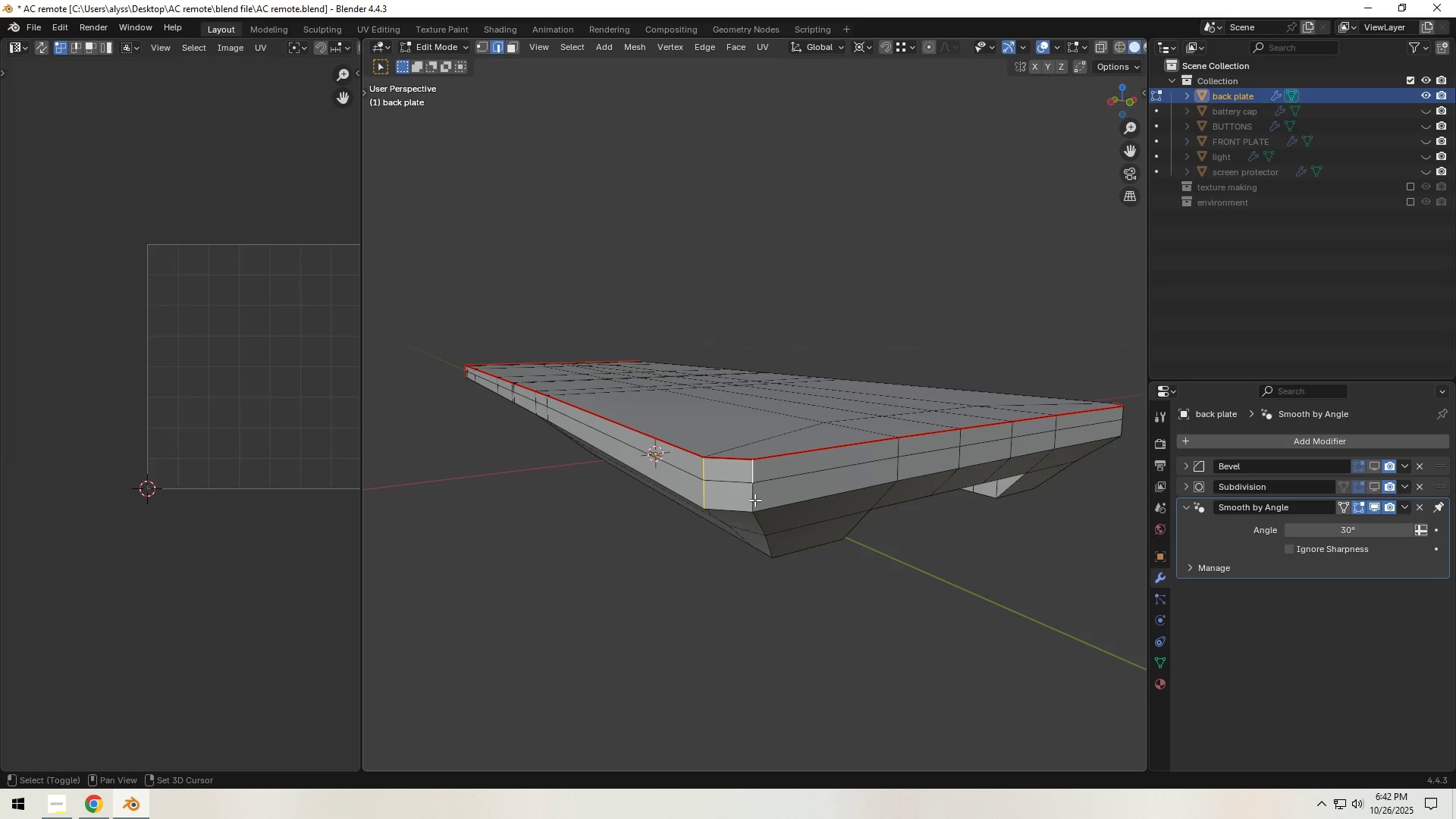 
left_click([755, 500])
 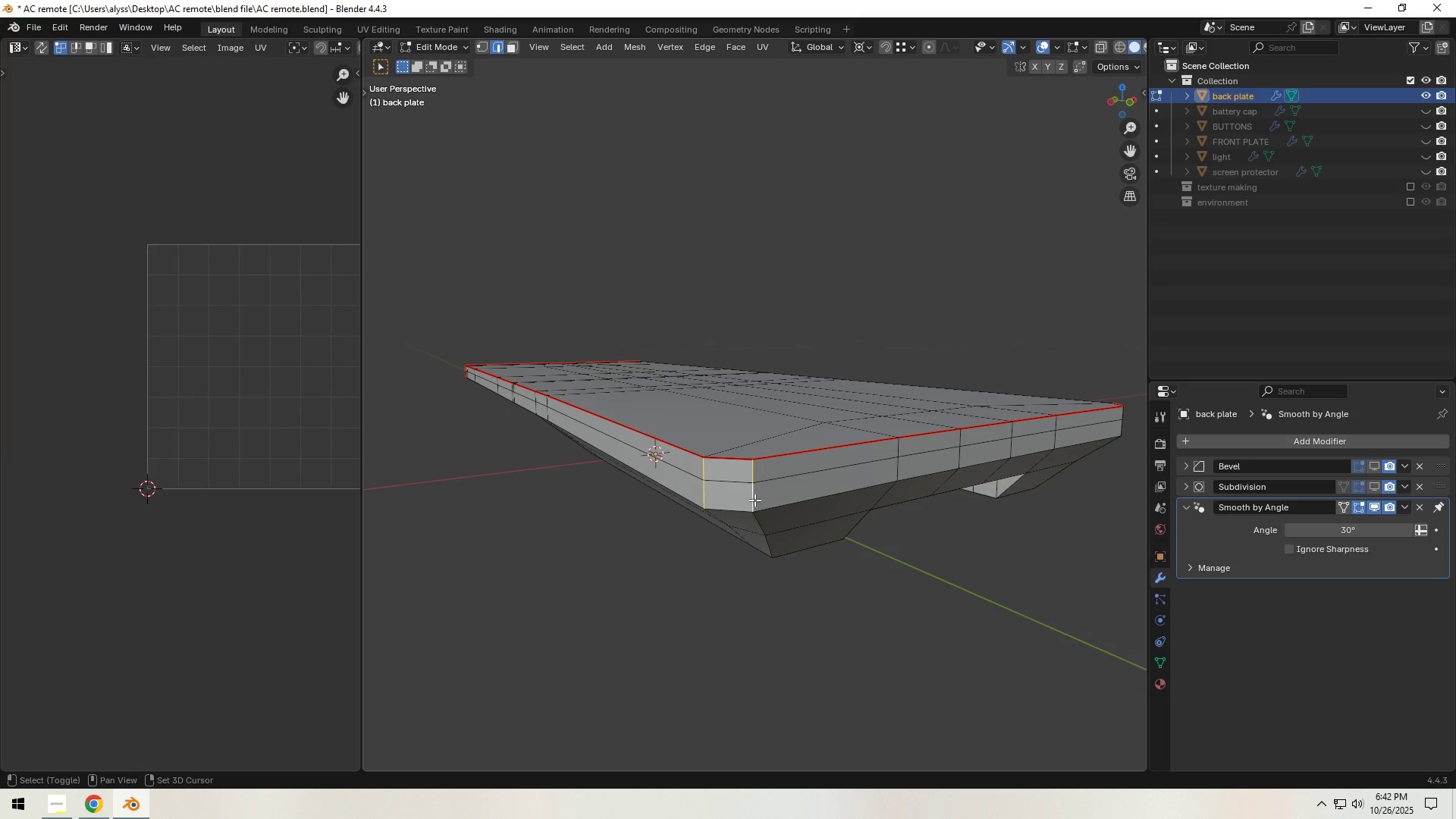 
key(Shift+ShiftLeft)
 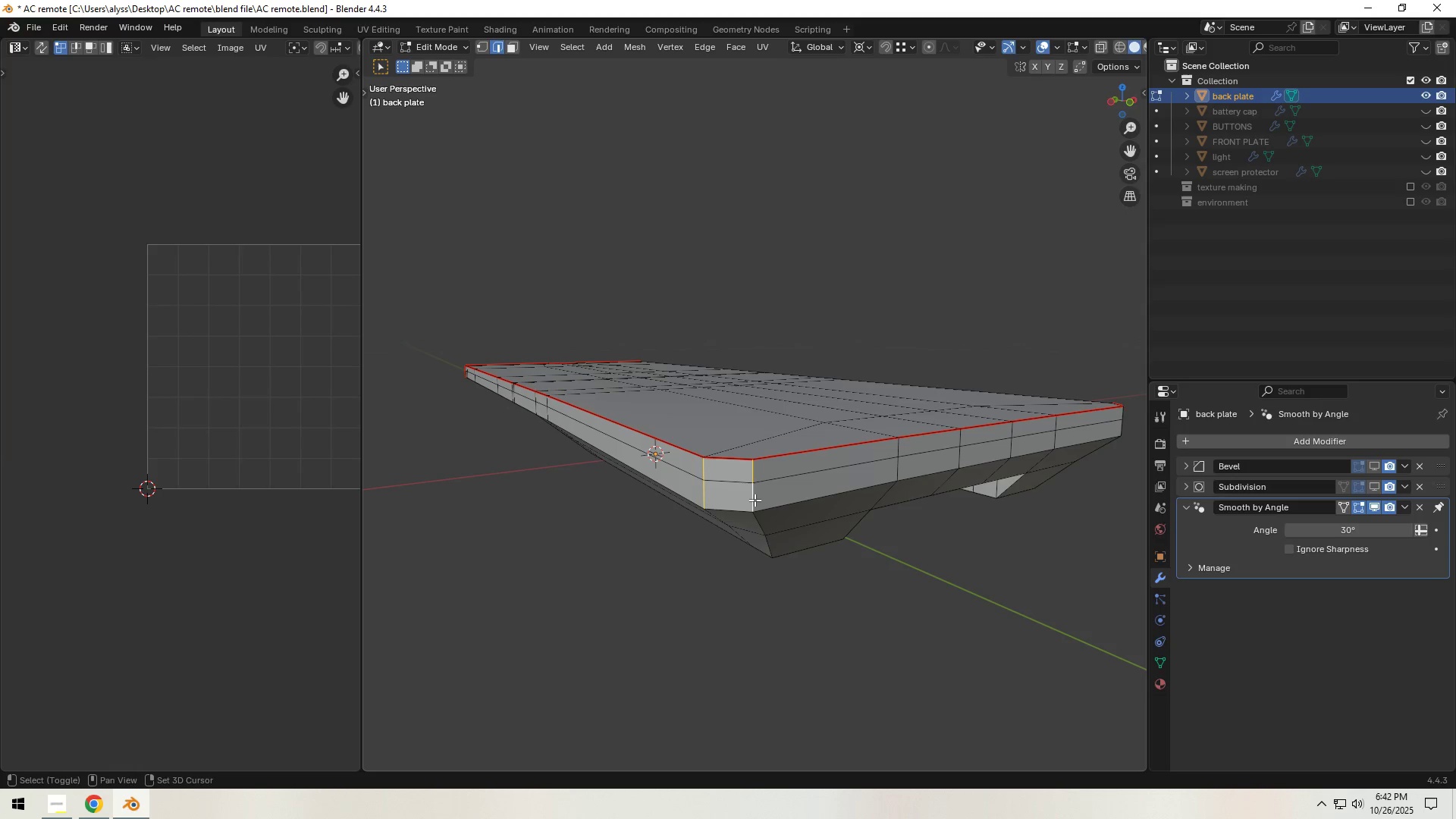 
key(Shift+ShiftLeft)
 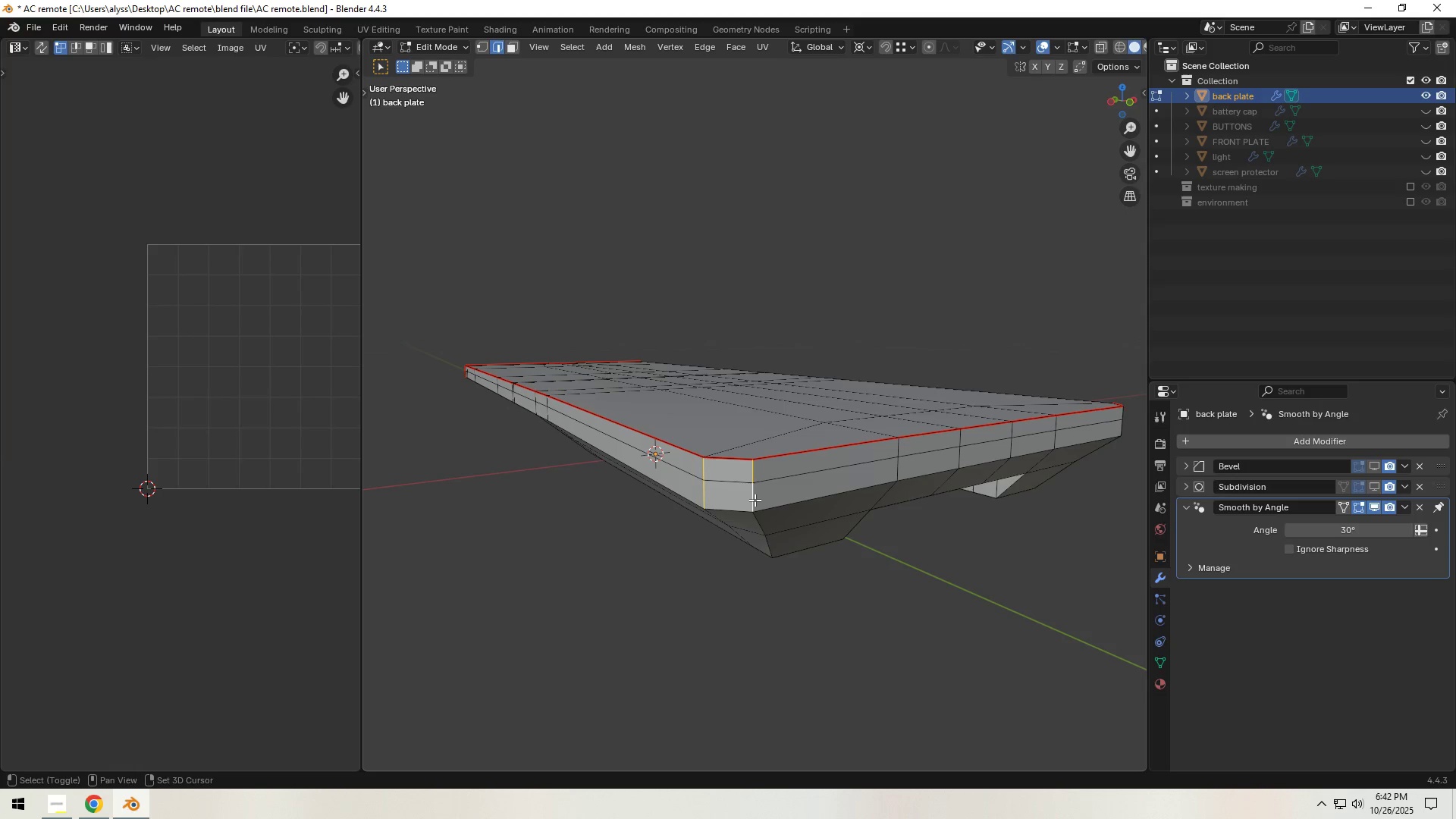 
key(Shift+ShiftLeft)
 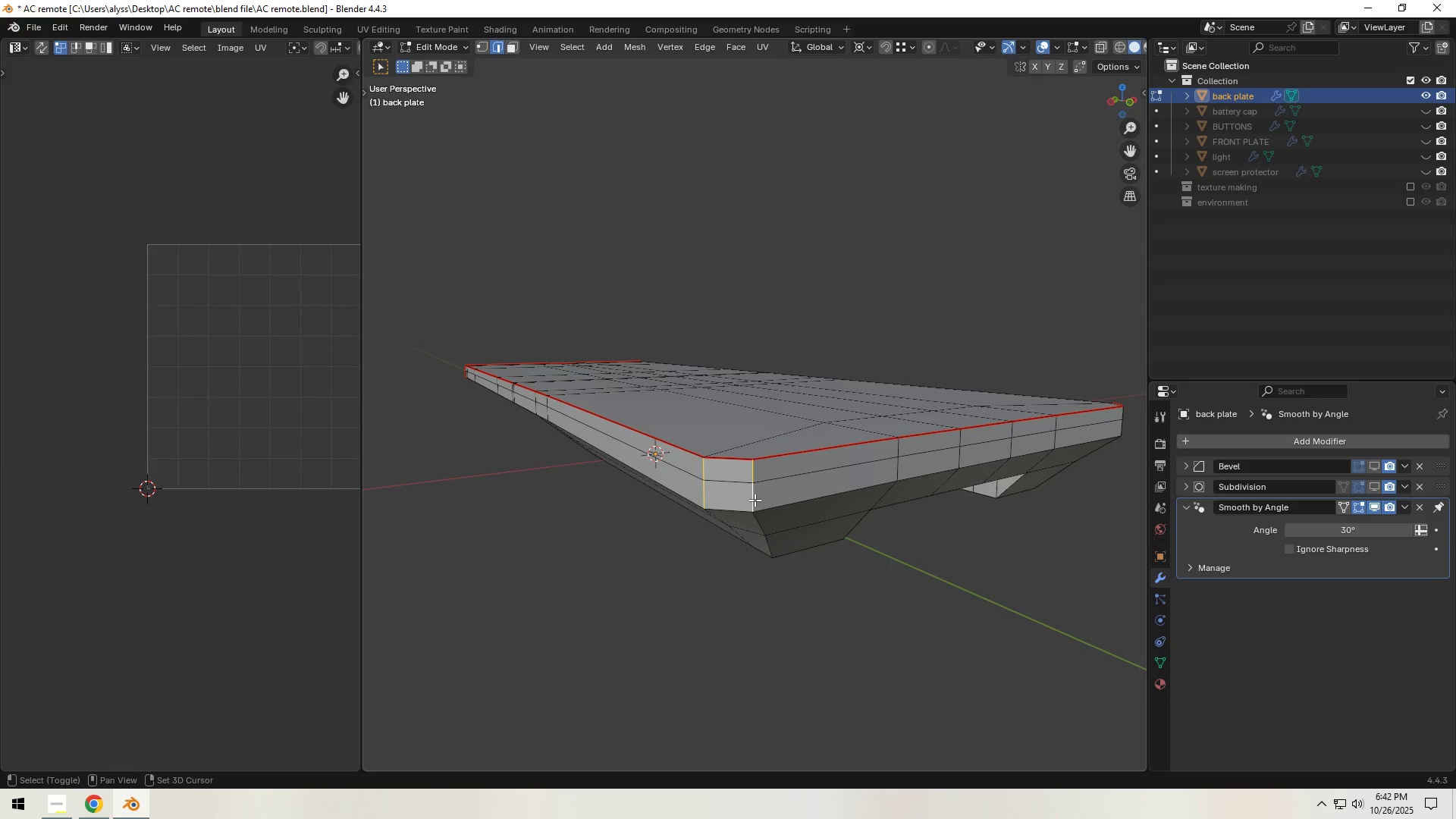 
key(Shift+ShiftLeft)
 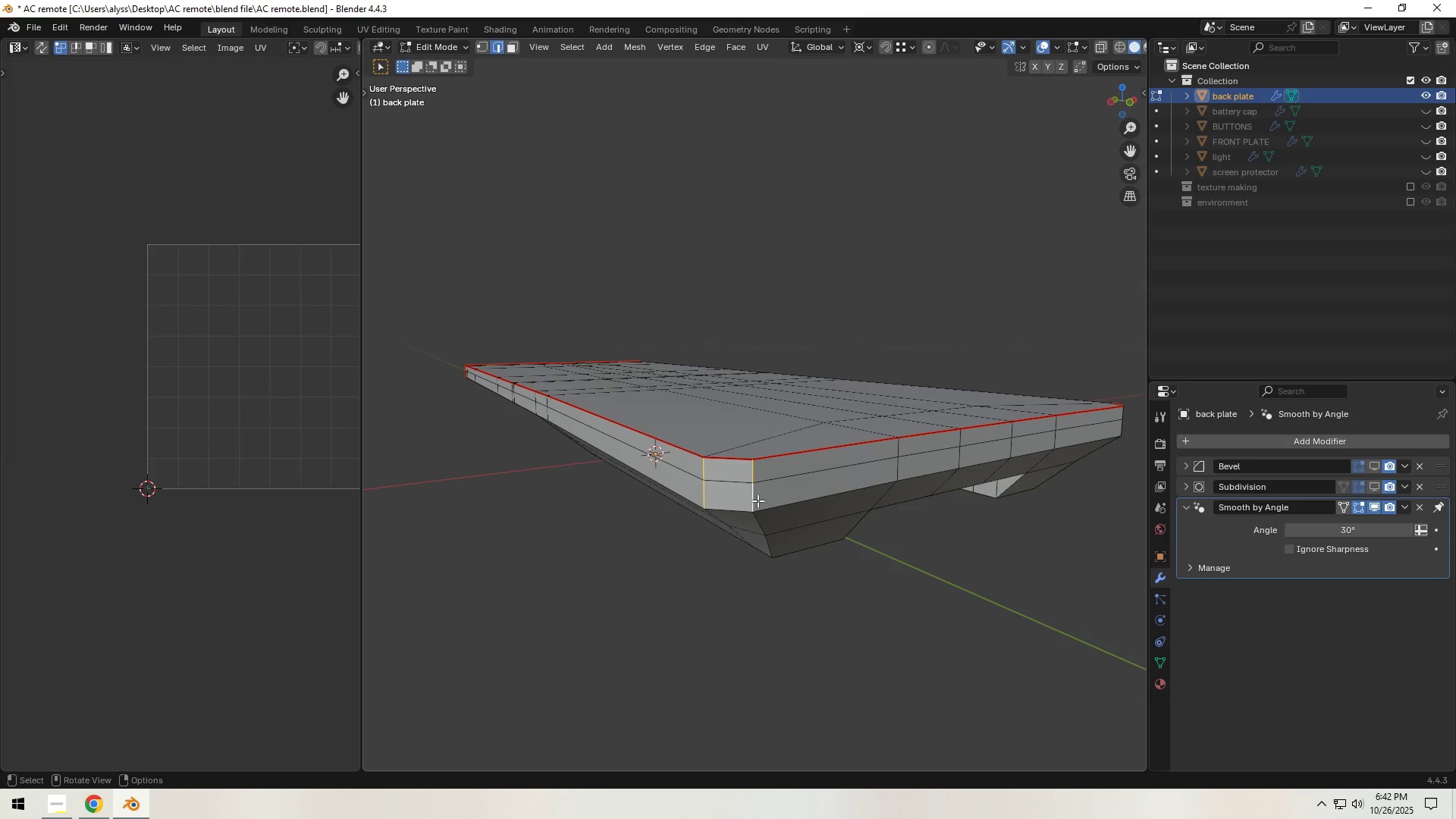 
key(Control+E)
 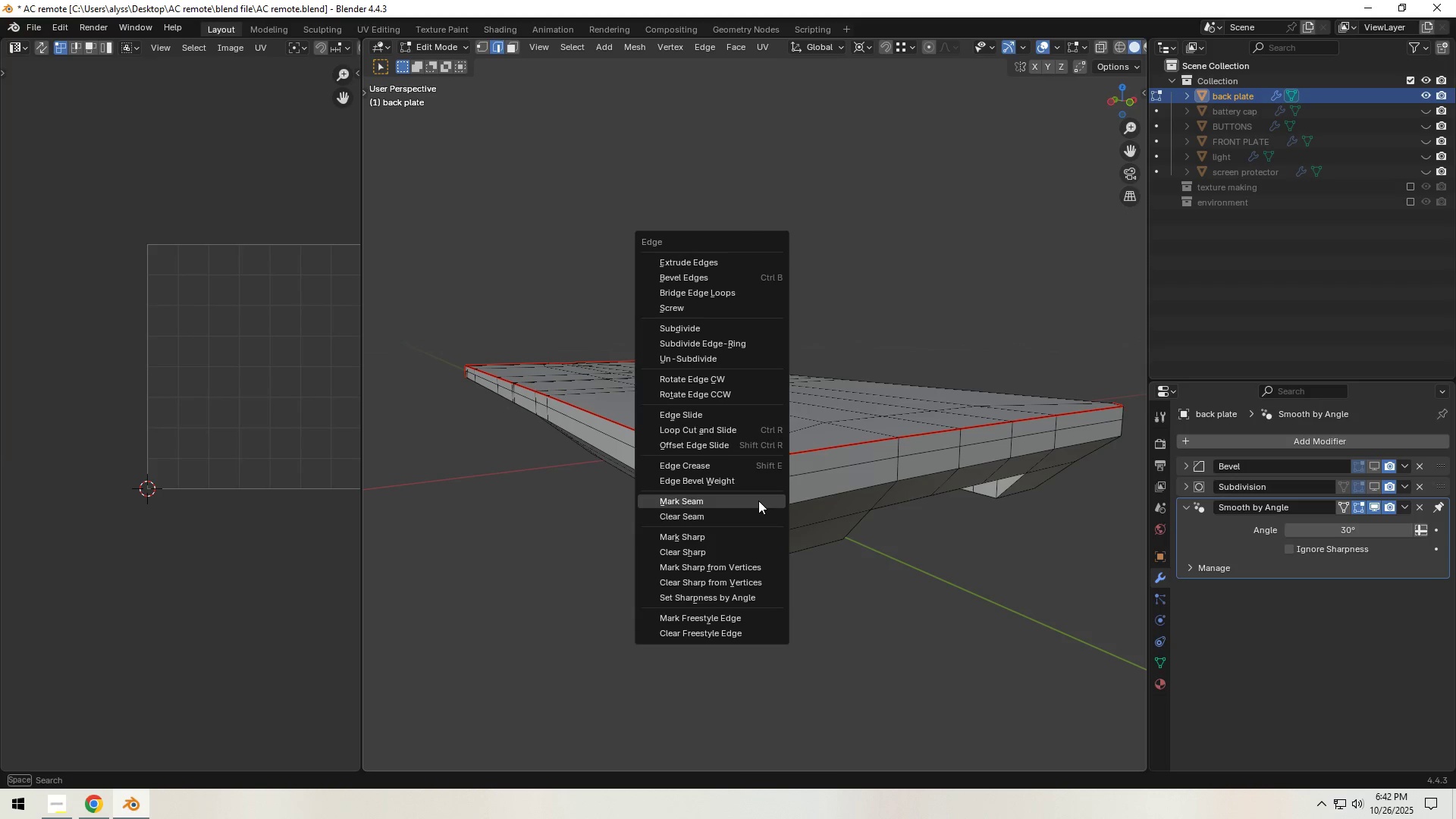 
left_click([758, 500])
 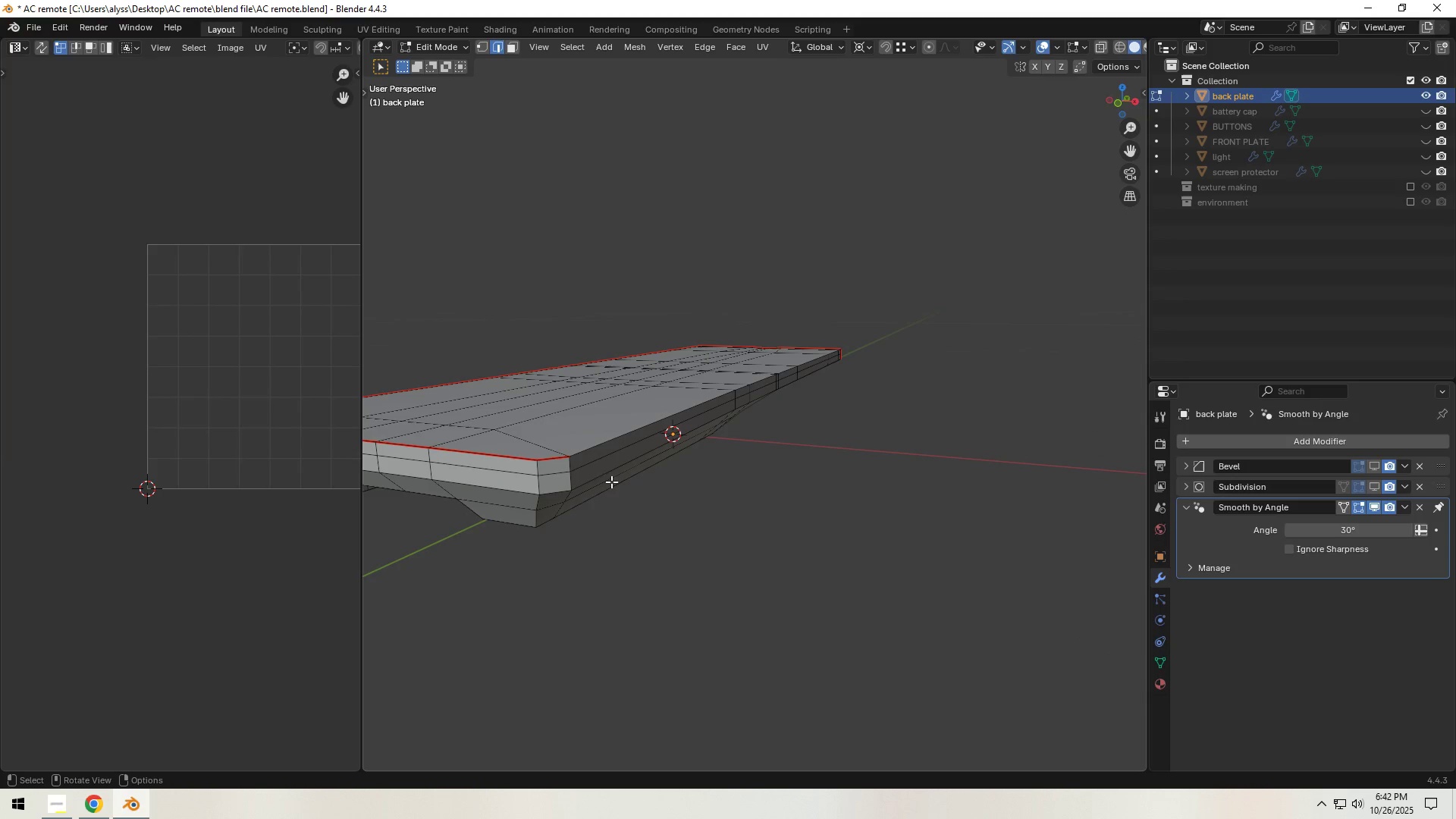 
left_click([570, 466])
 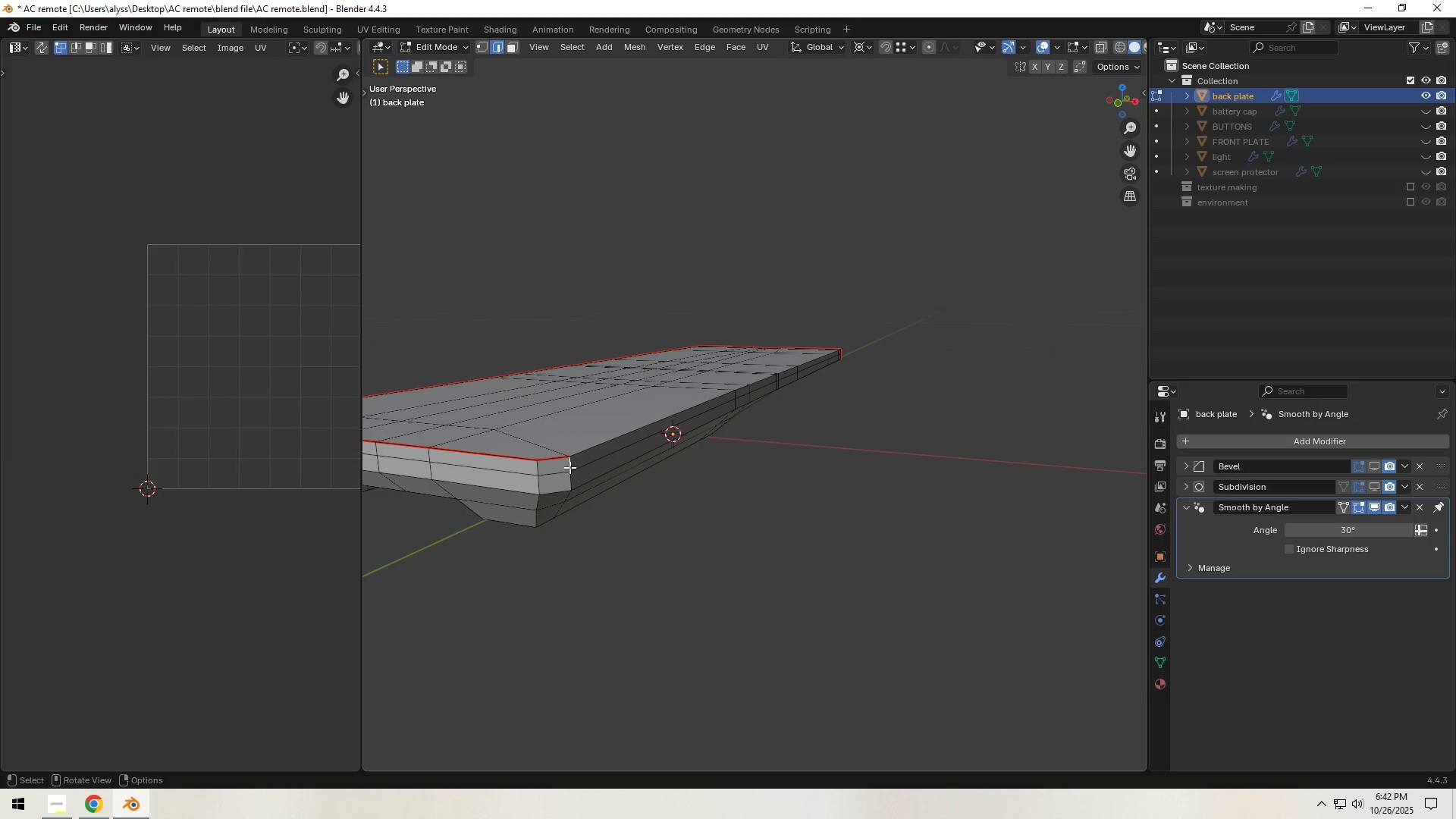 
hold_key(key=ShiftLeft, duration=1.5)
left_click([536, 471])
 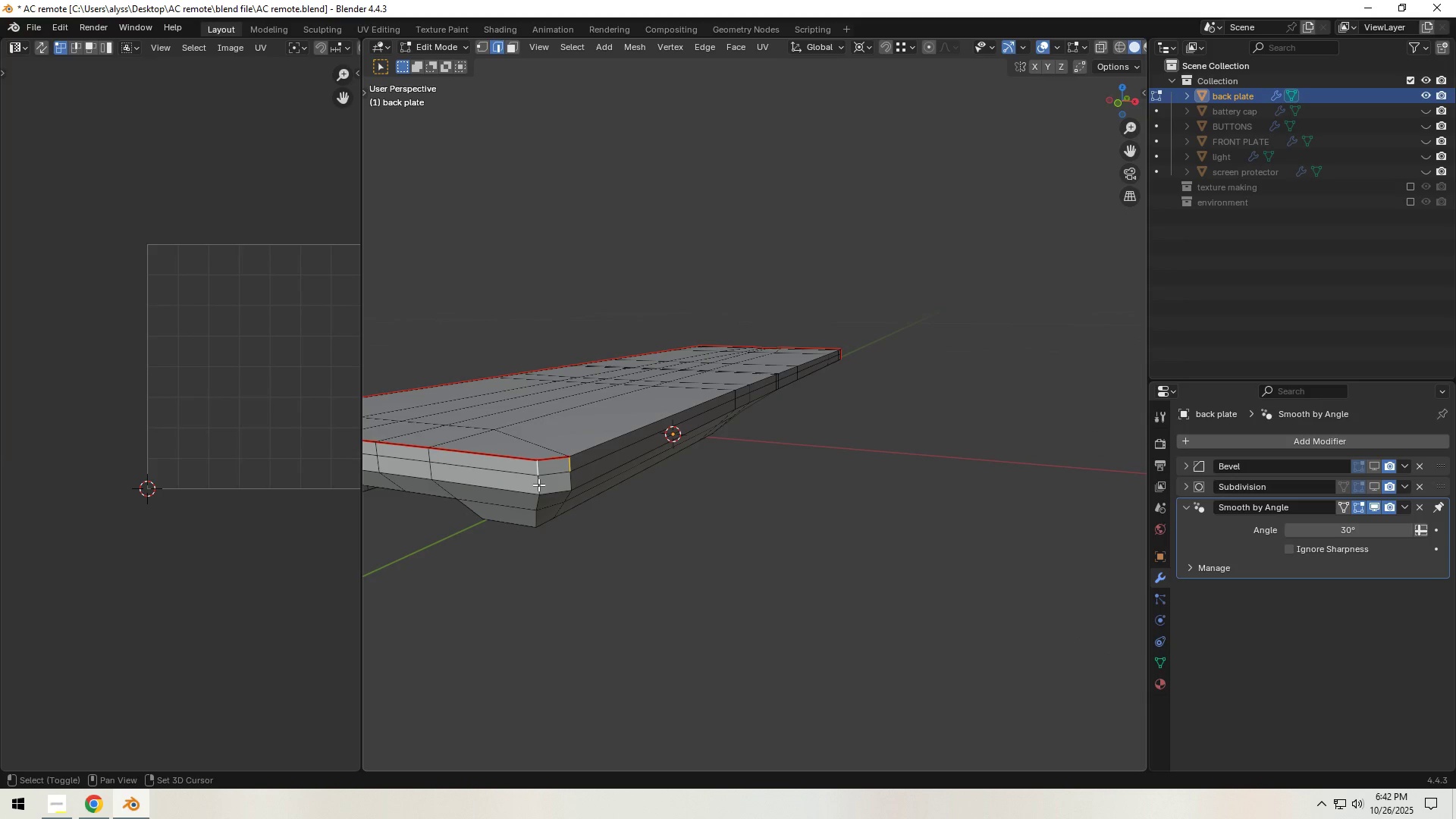 
double_click([538, 485])
 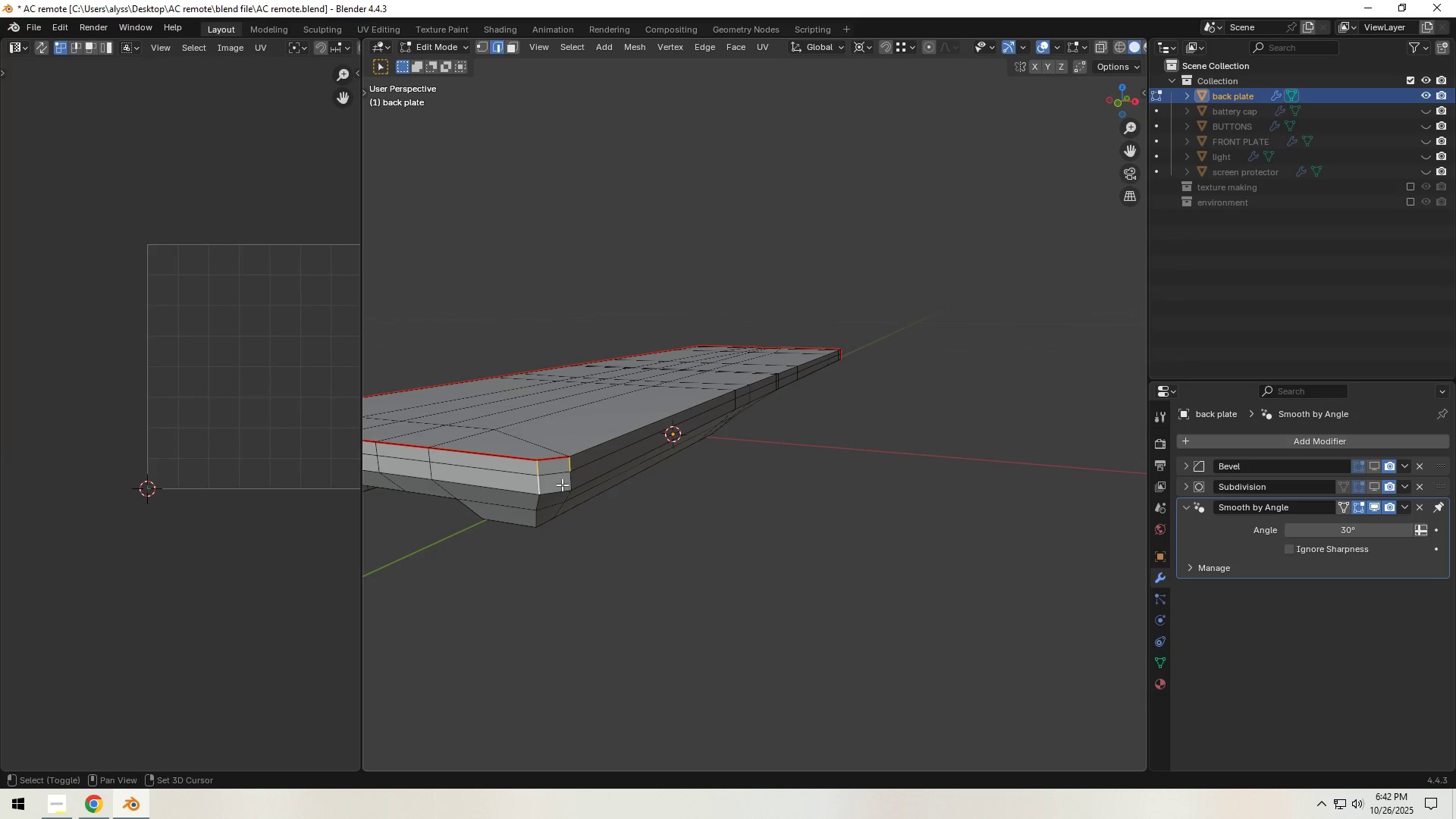 
hold_key(key=ShiftLeft, duration=0.62)
left_click([567, 483])
 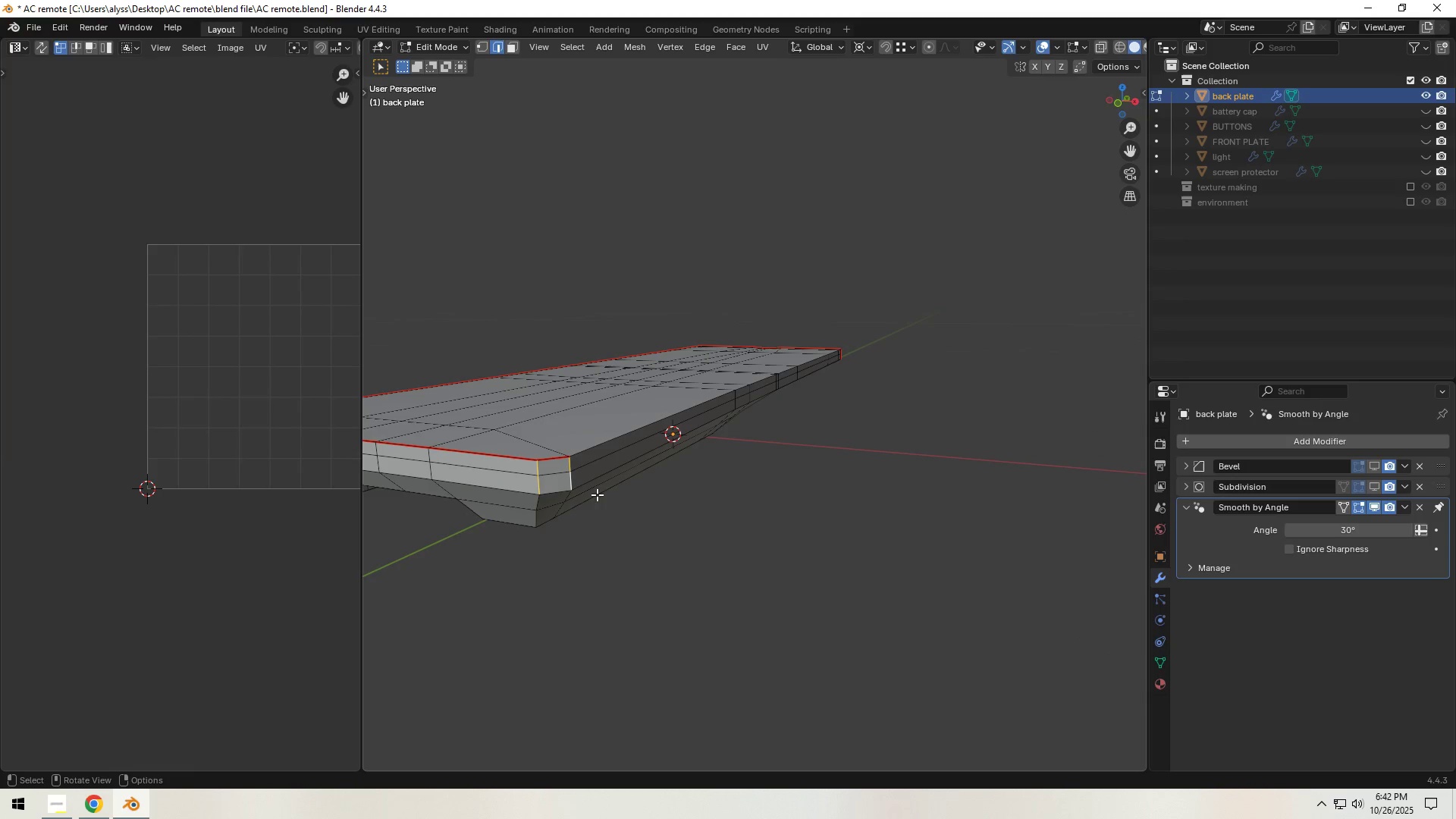 
key(Control+E)
 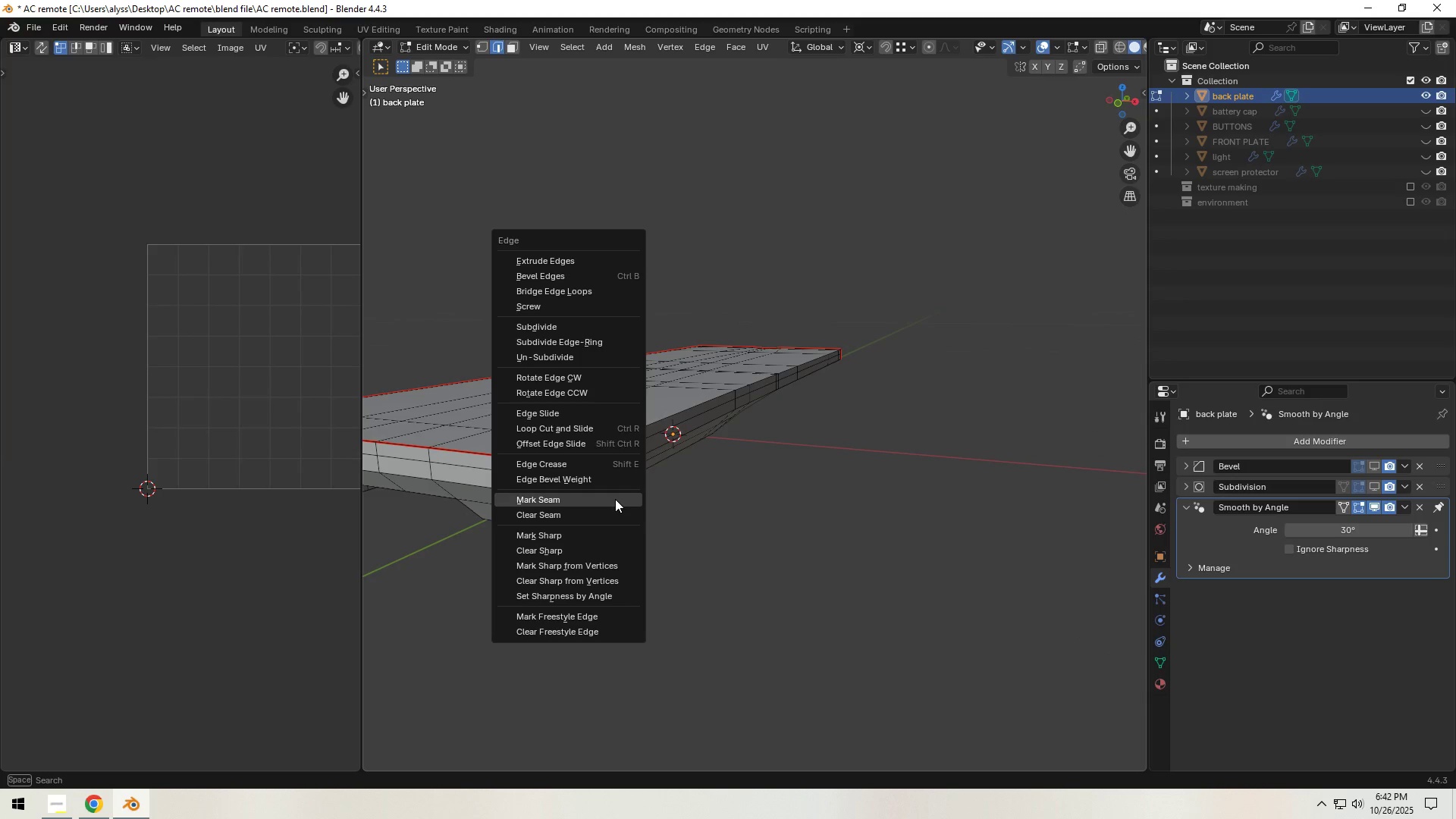 
left_click([615, 499])
 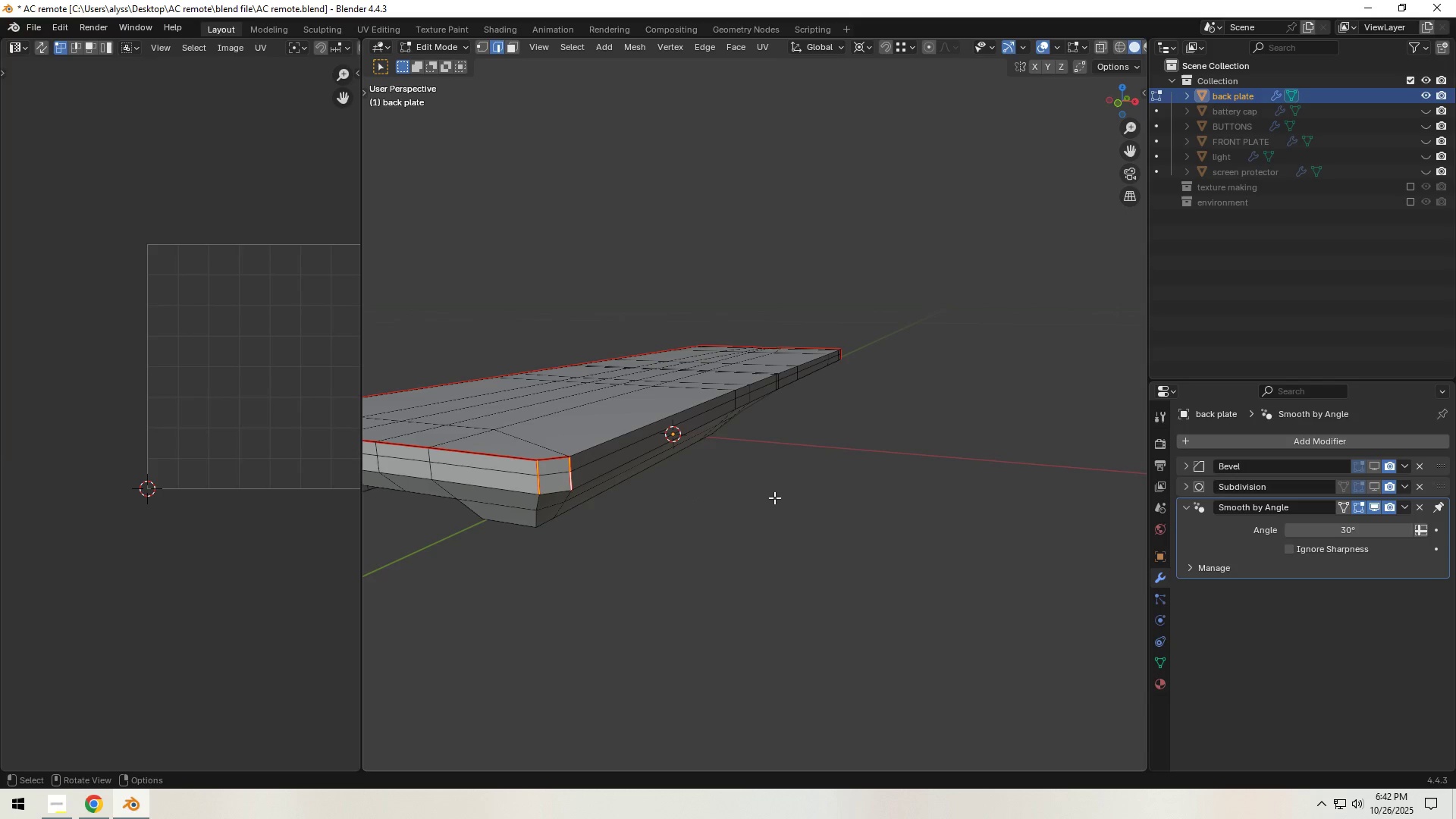 
left_click([776, 497])
 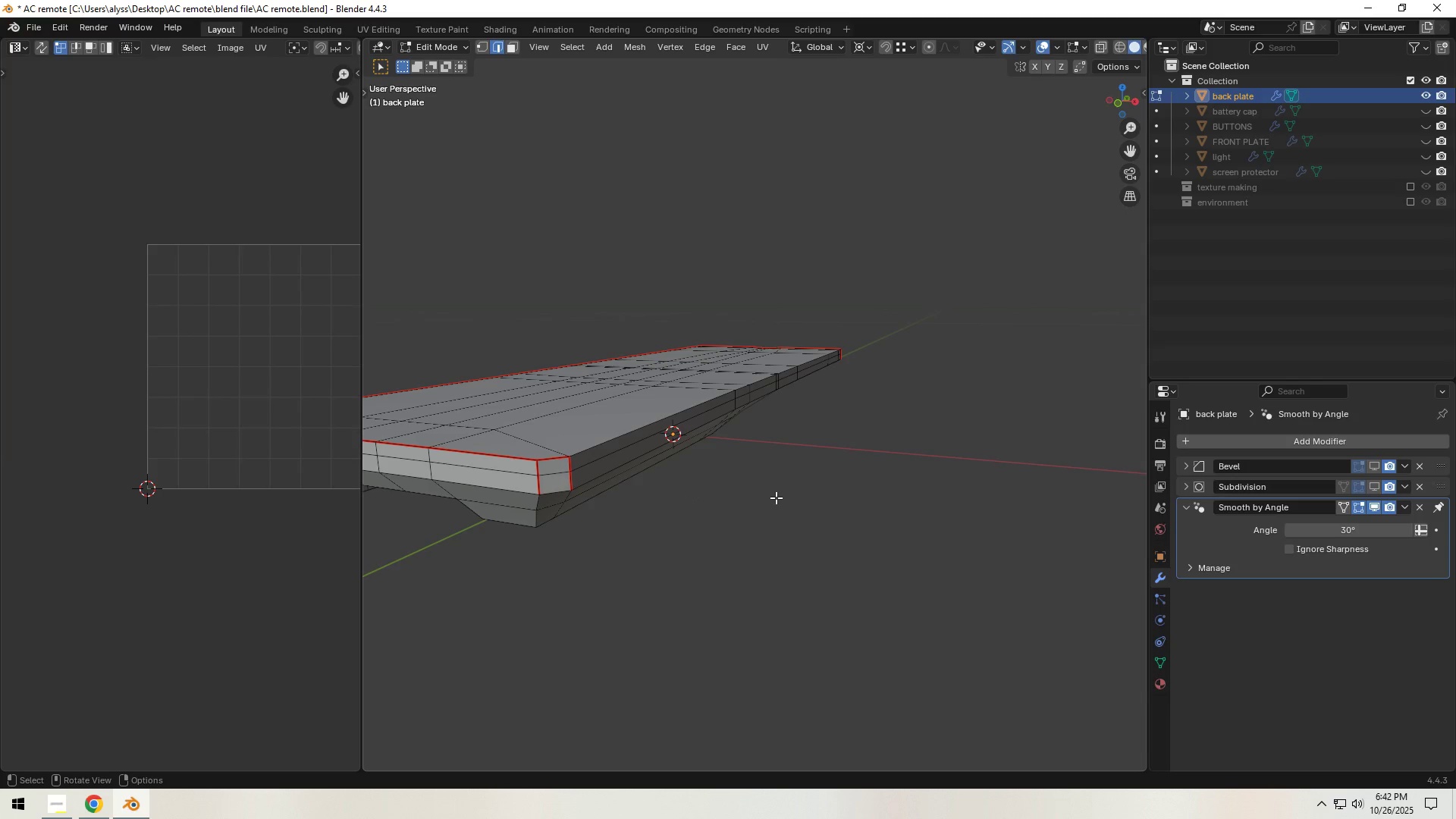 
key(Control+S)
 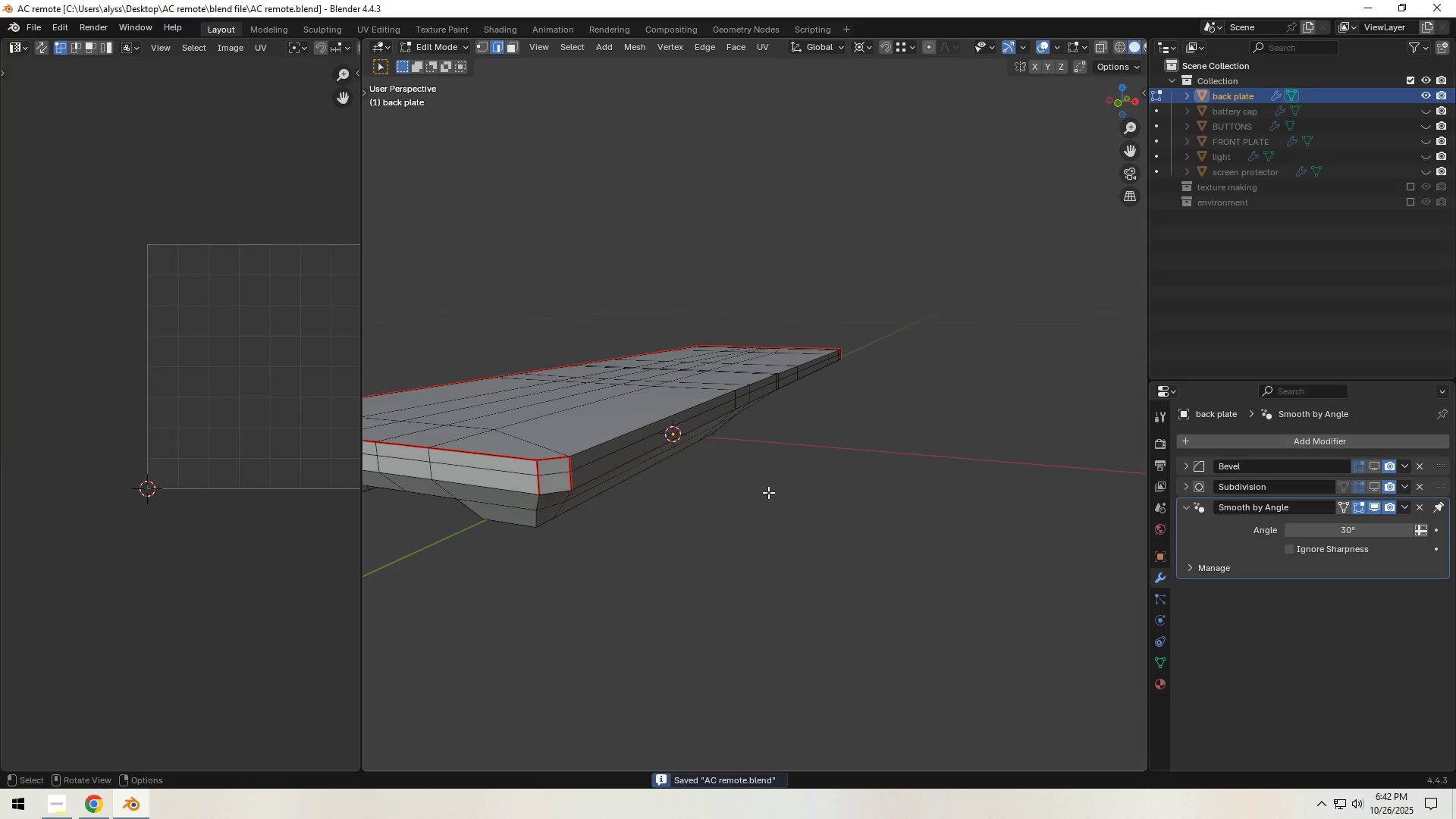 
left_click([768, 492])
 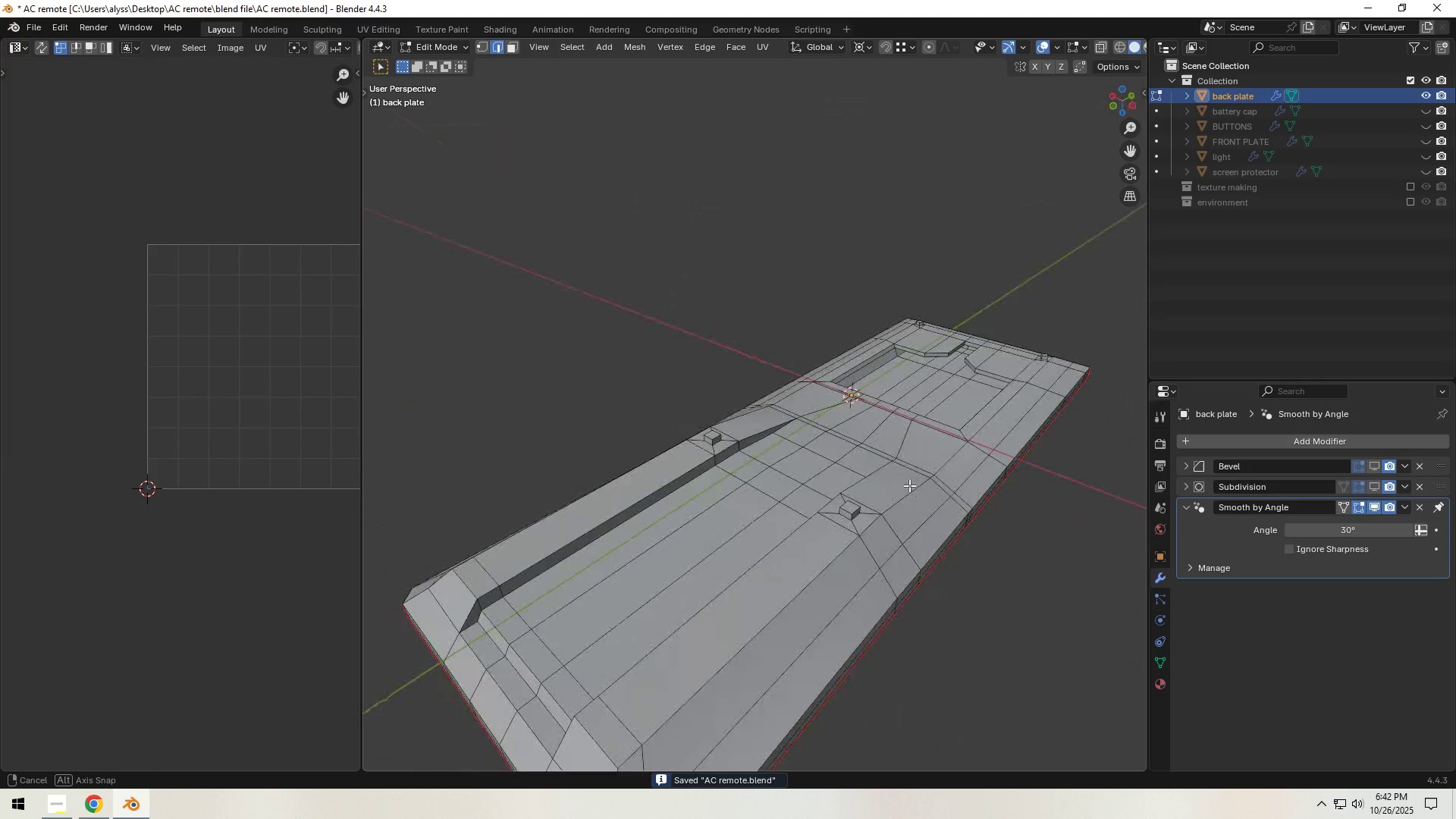 
wait(5.23)
 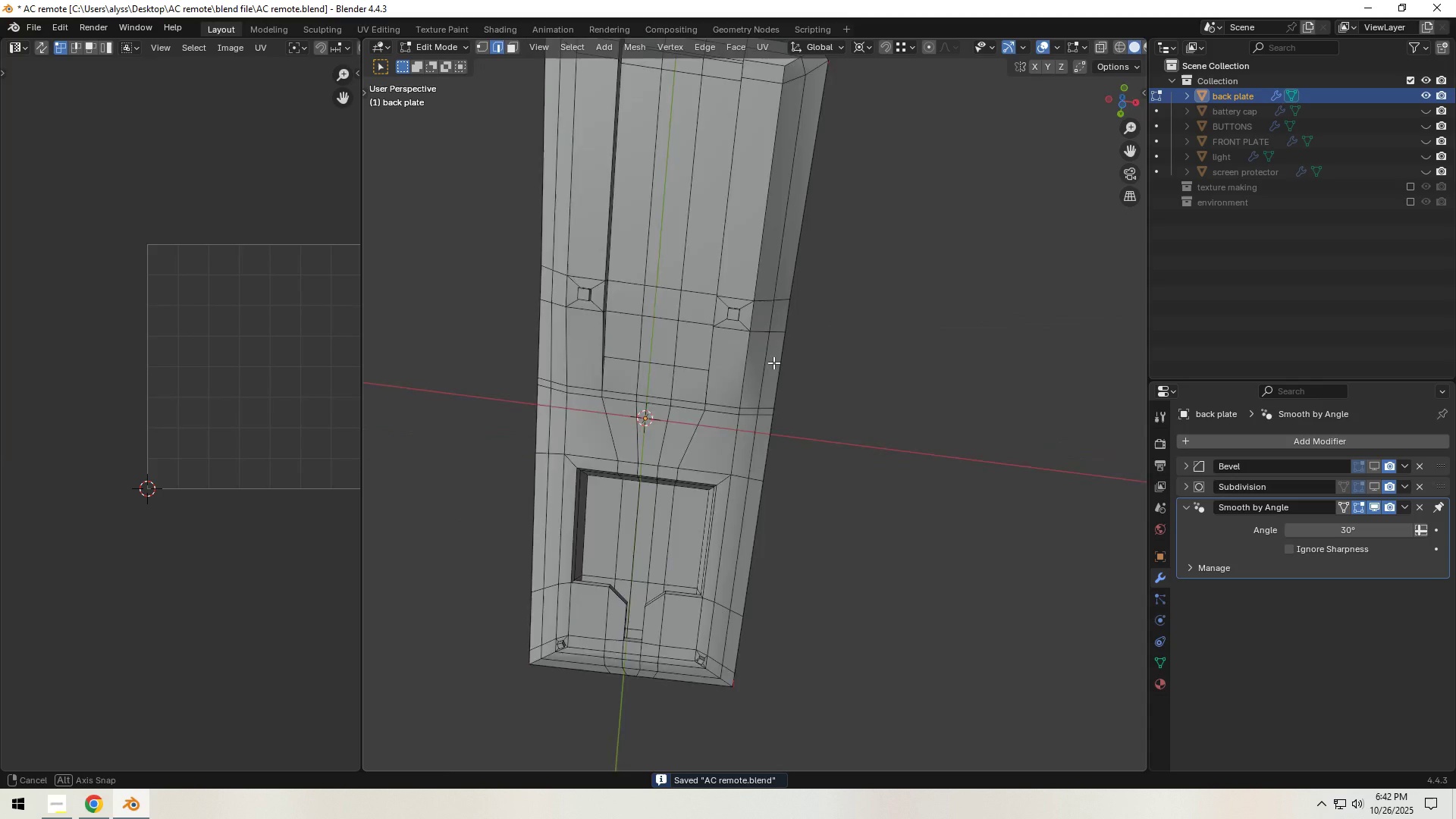 
key(Tab)
 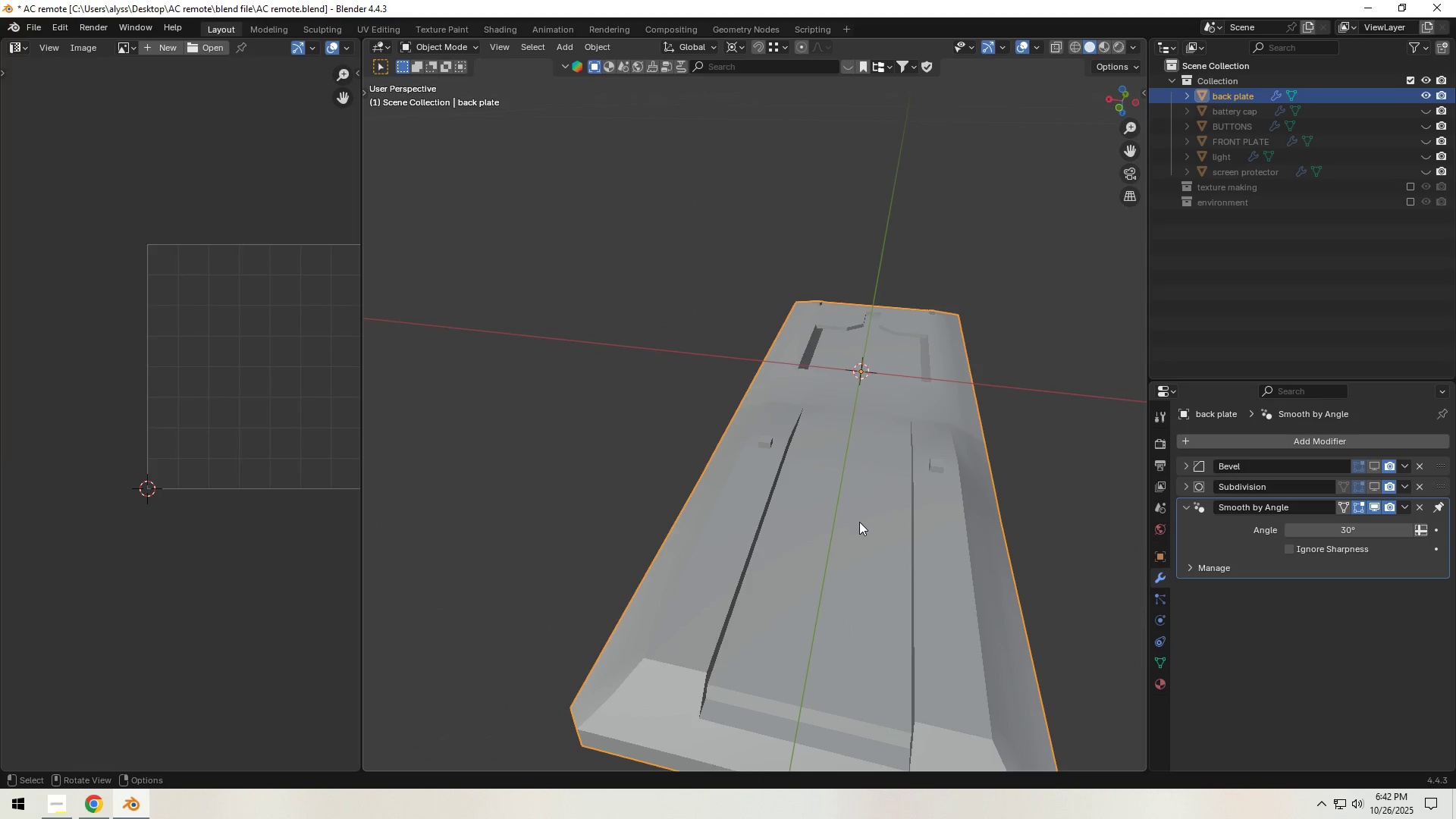 
key(Control+S)
 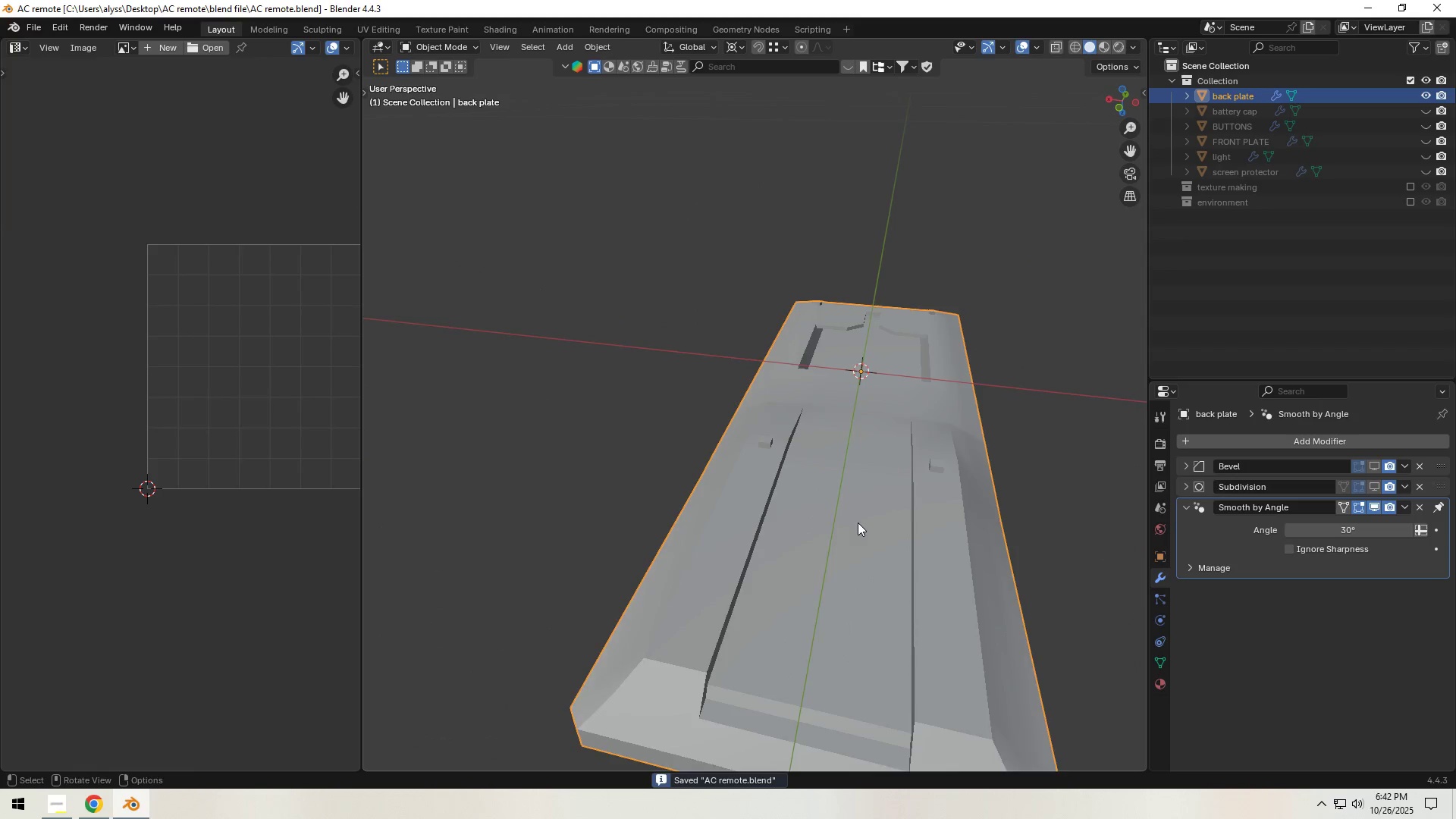 
scroll: coordinate [858, 522], scroll_direction: down, amount: 4.0
 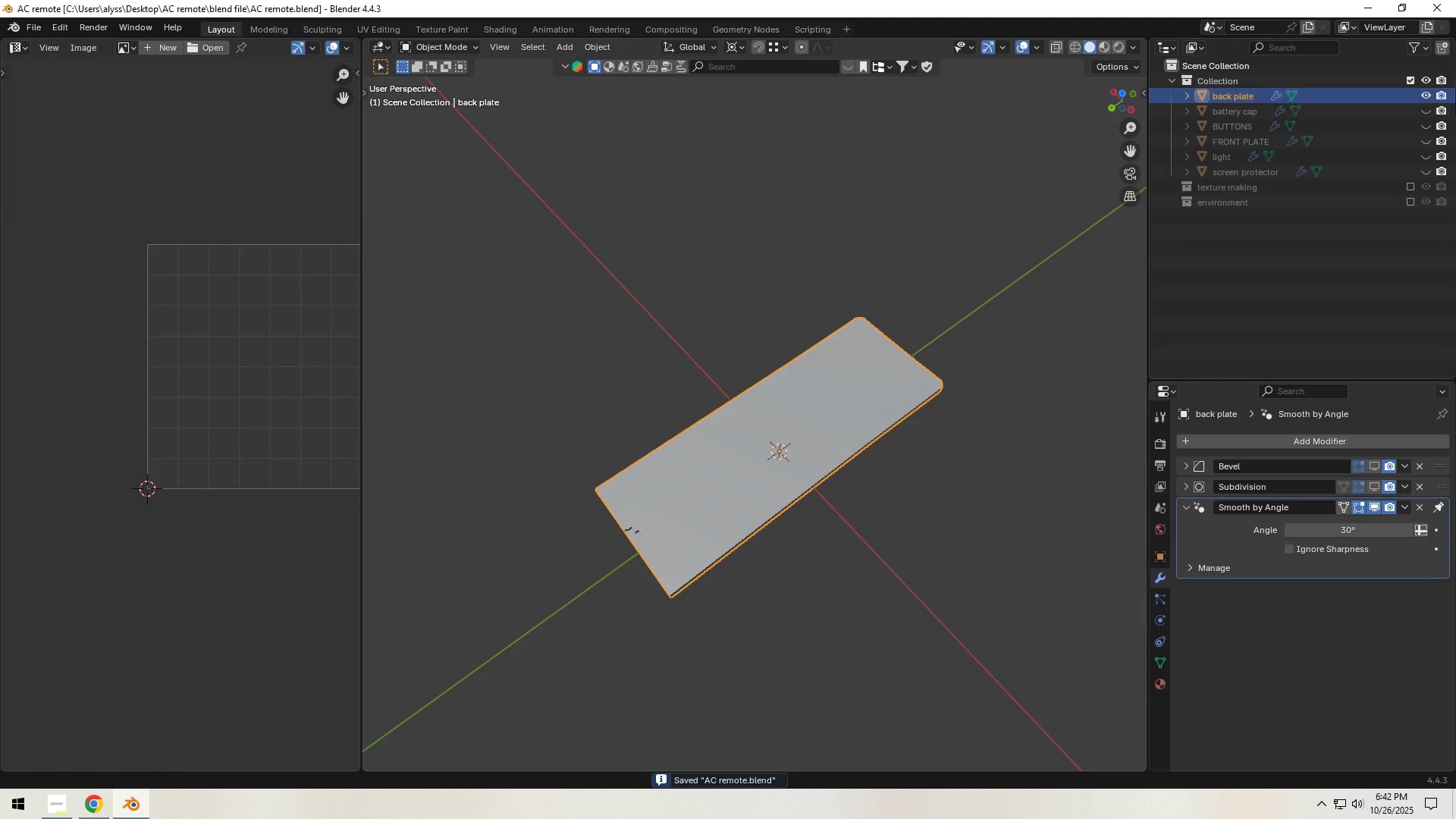 
left_click([1426, 92])
 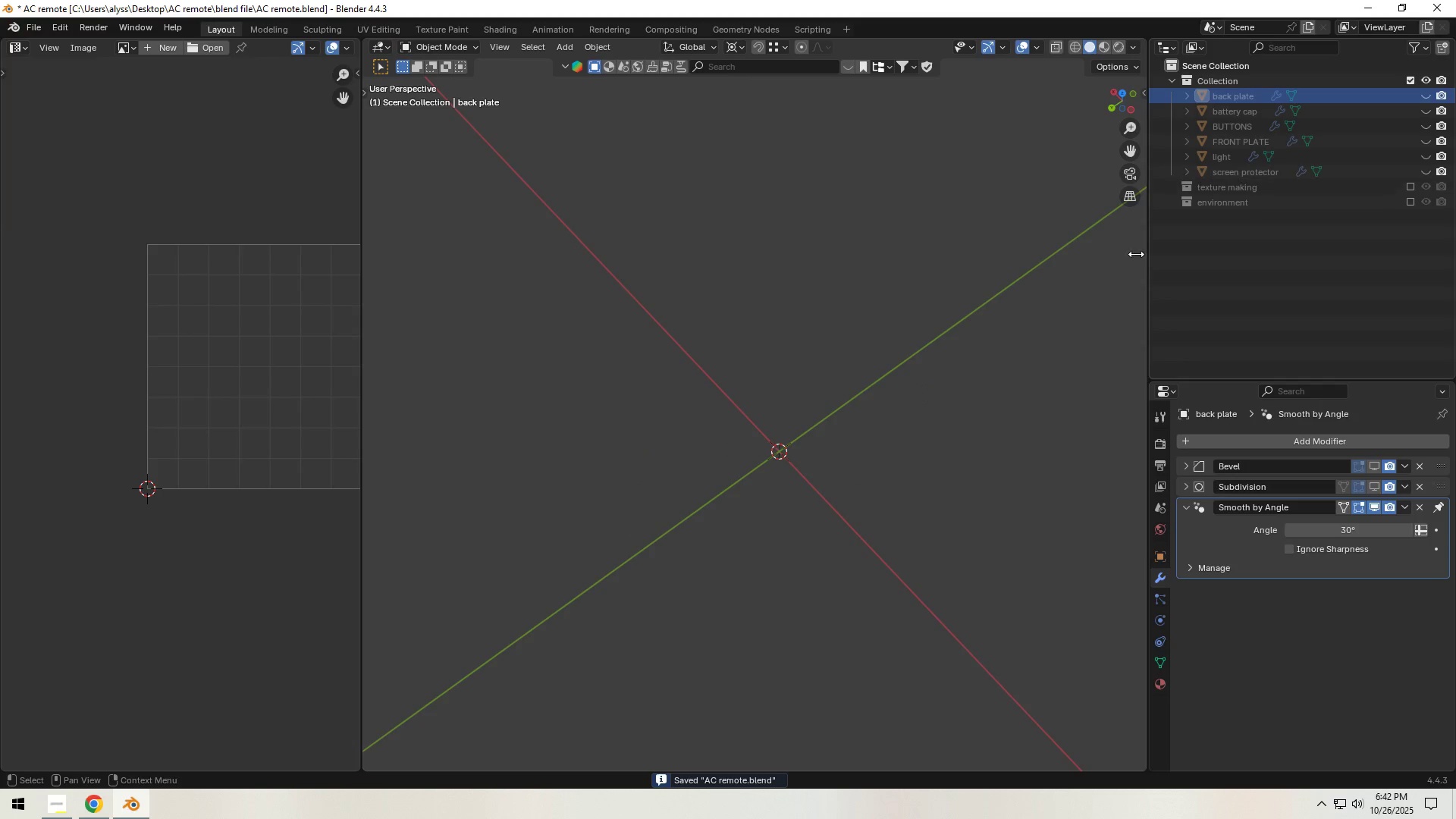 
key(Control+S)
 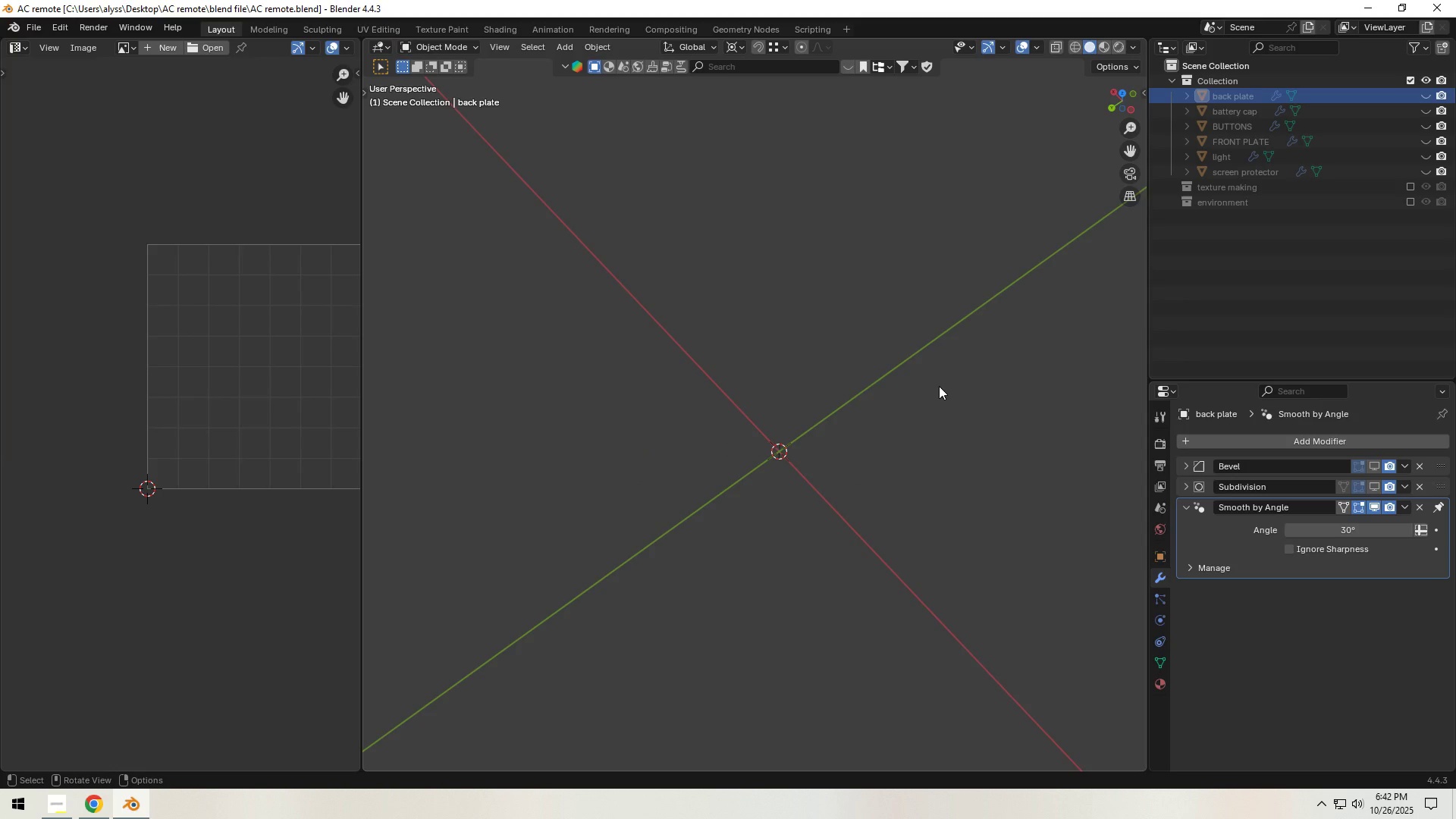 
wait(14.8)
 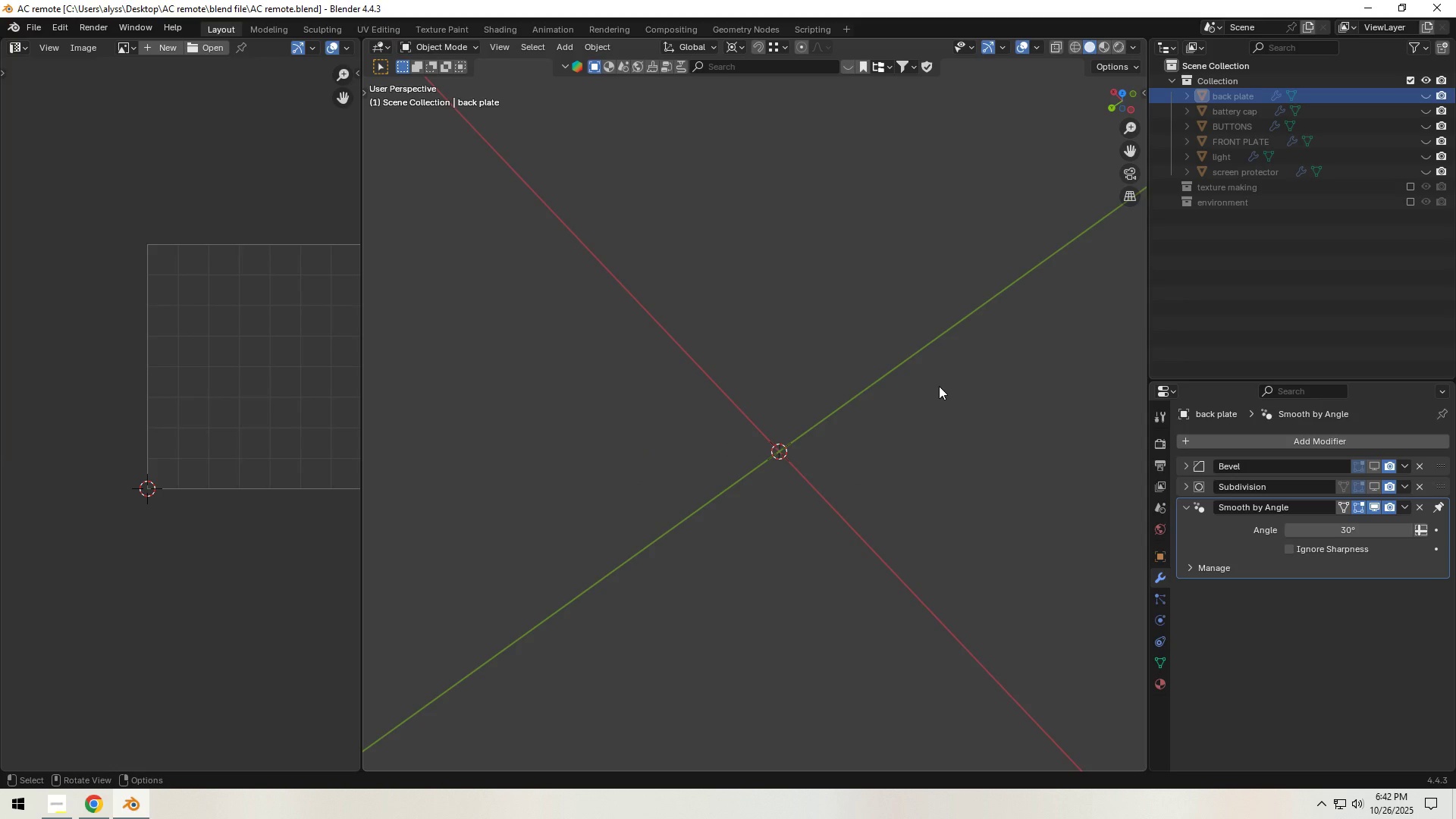 
key(Control+S)
 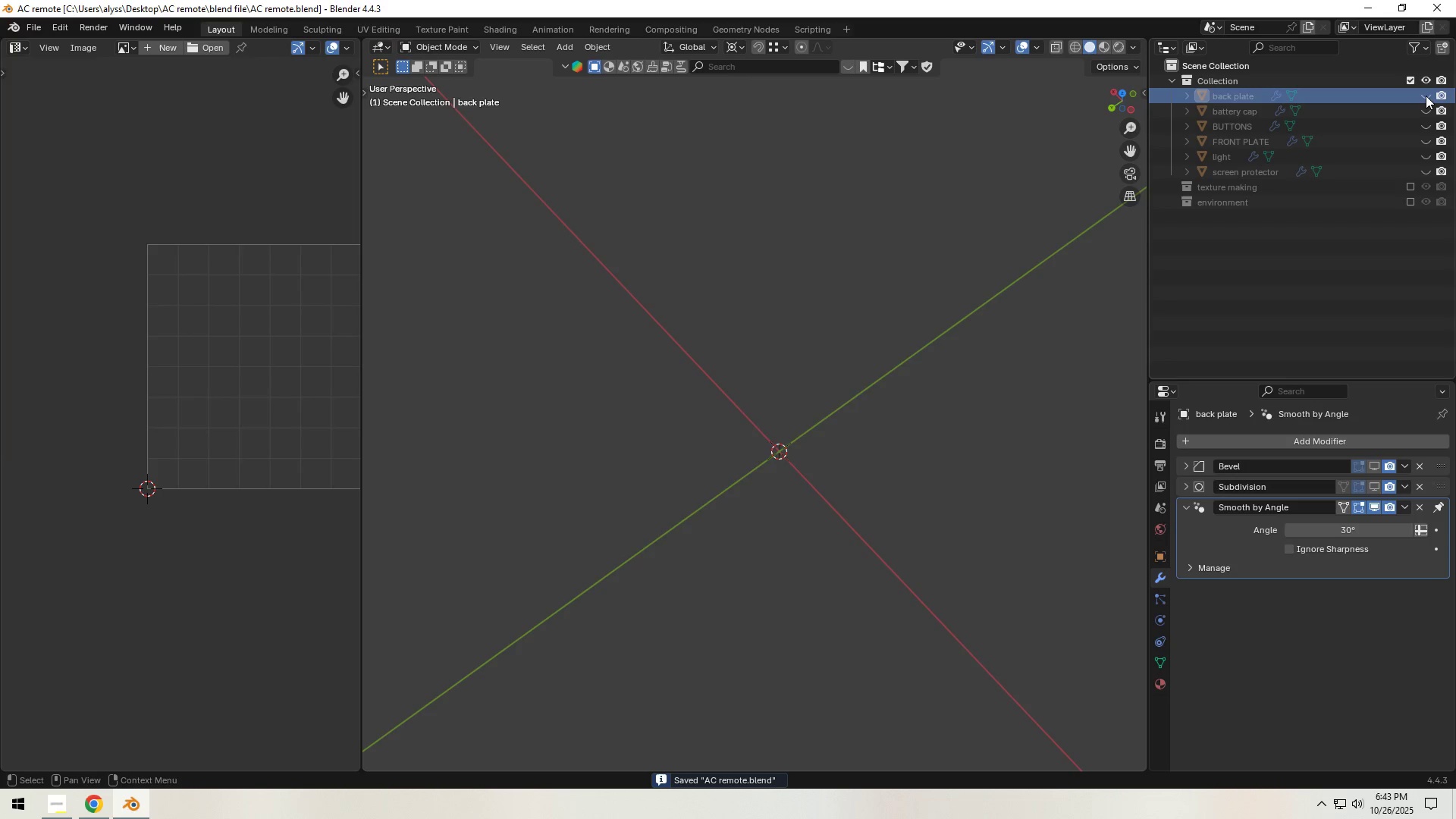 
double_click([1428, 108])
 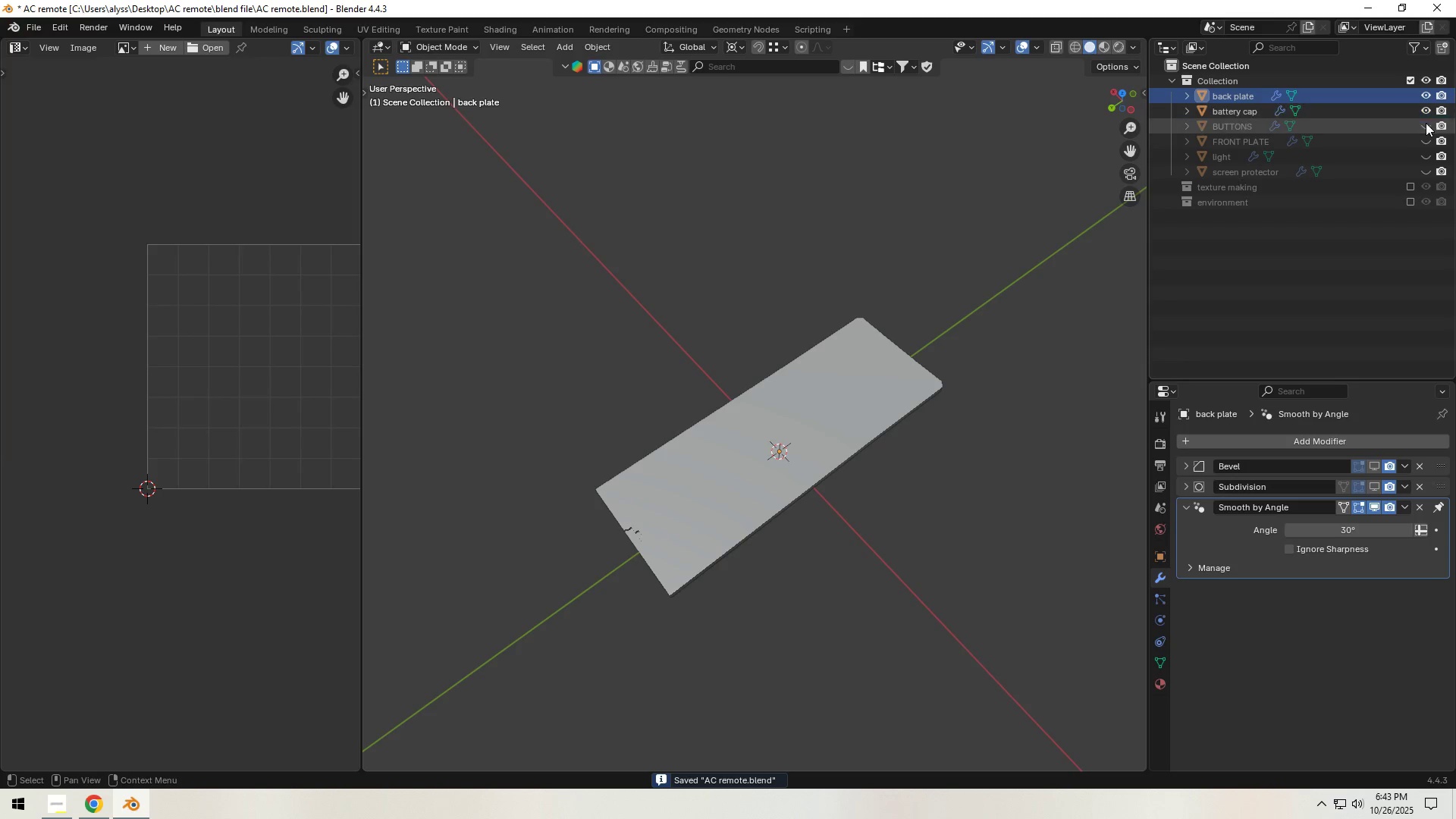 
triple_click([1426, 123])
 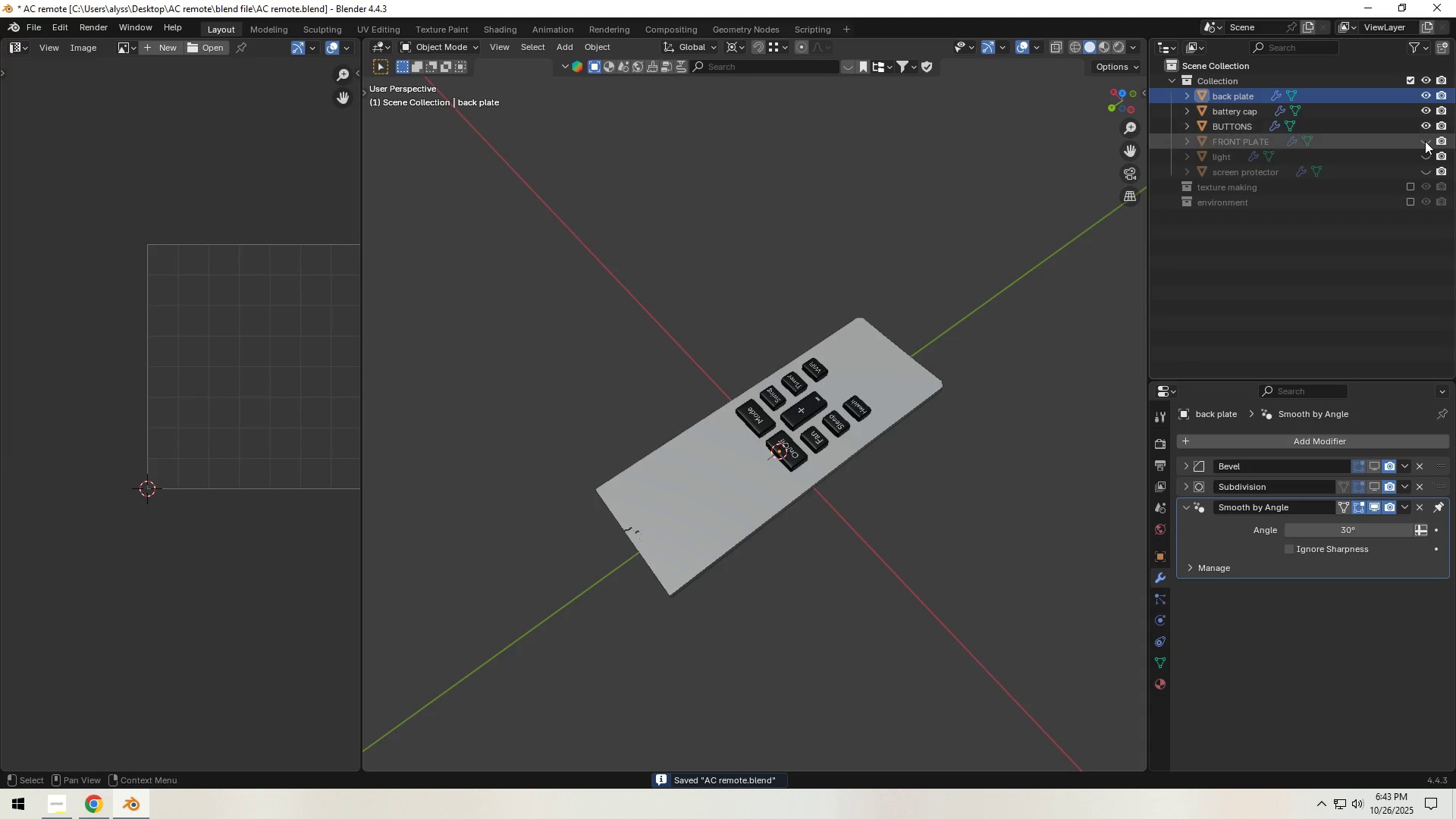 
triple_click([1425, 141])
 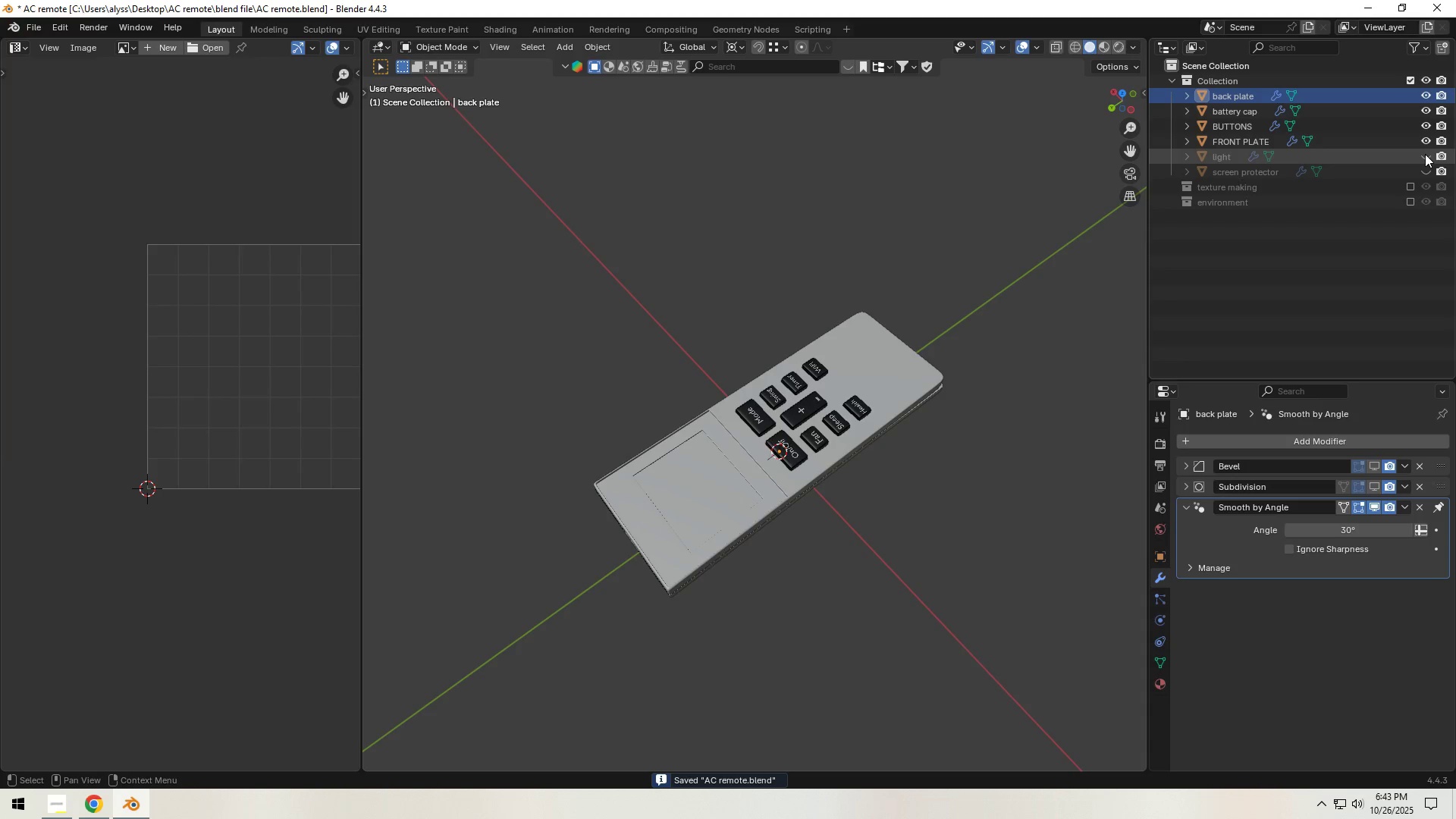 
triple_click([1425, 154])
 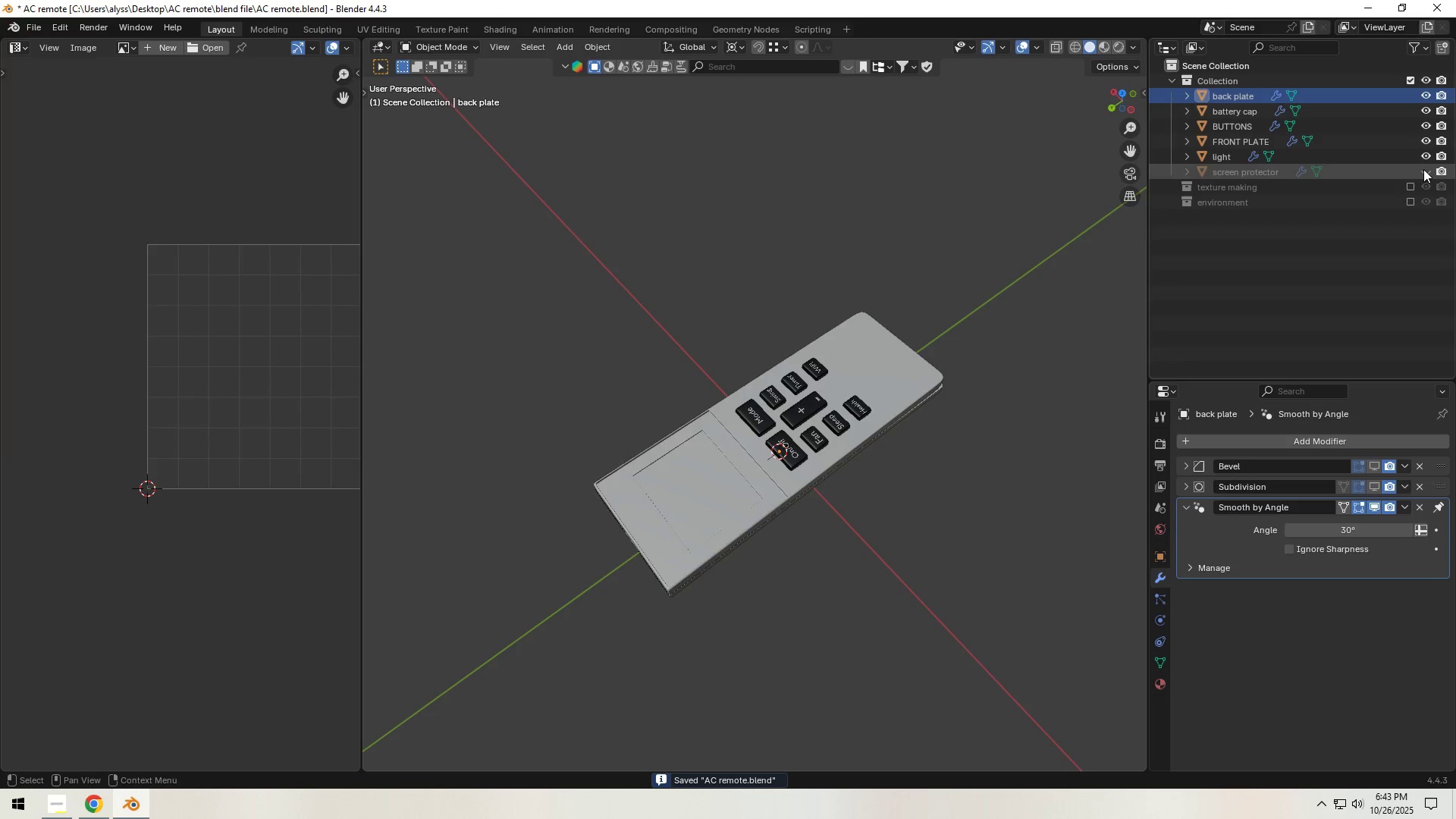 
triple_click([1423, 169])
 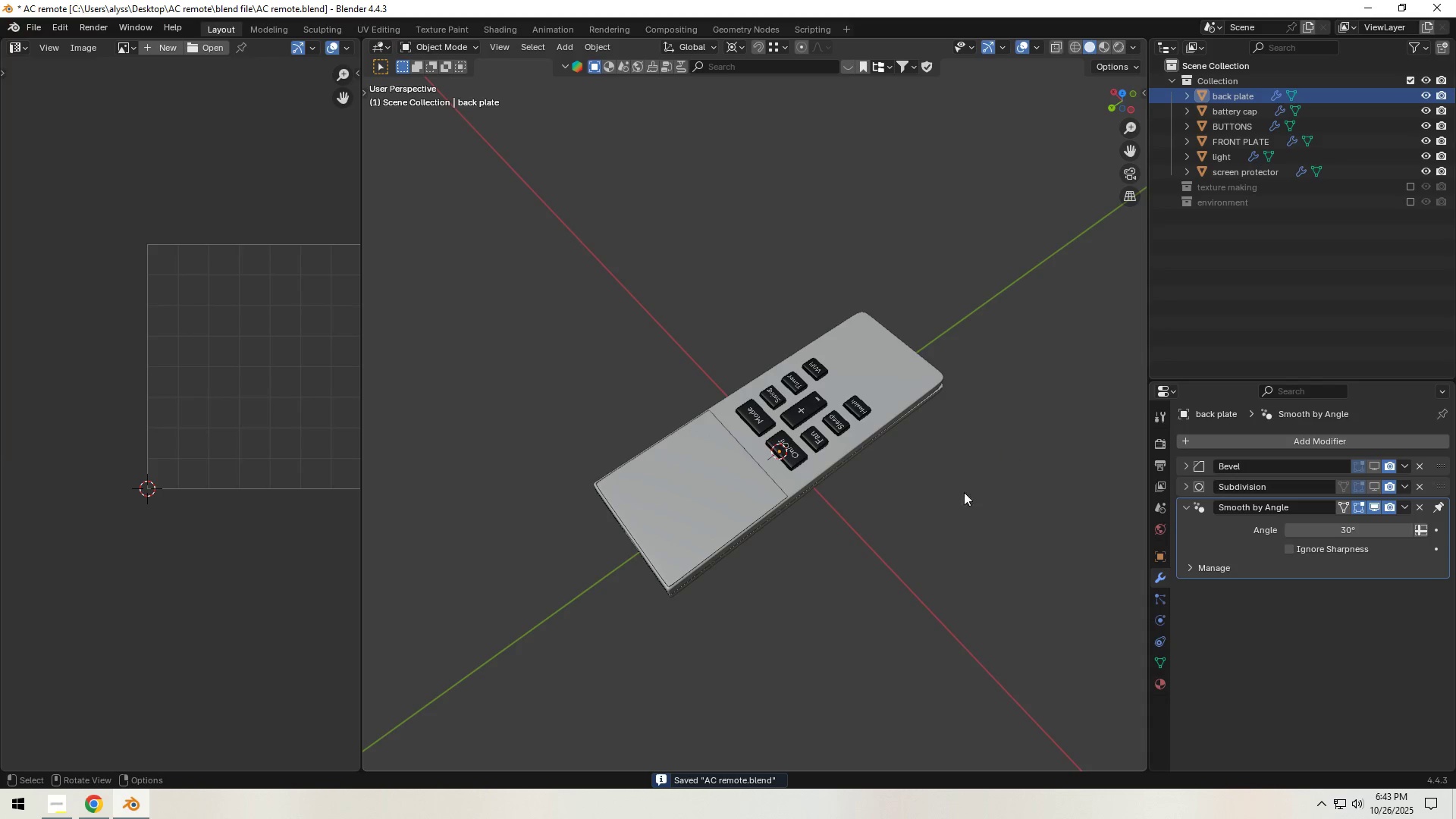 
left_click([957, 500])
 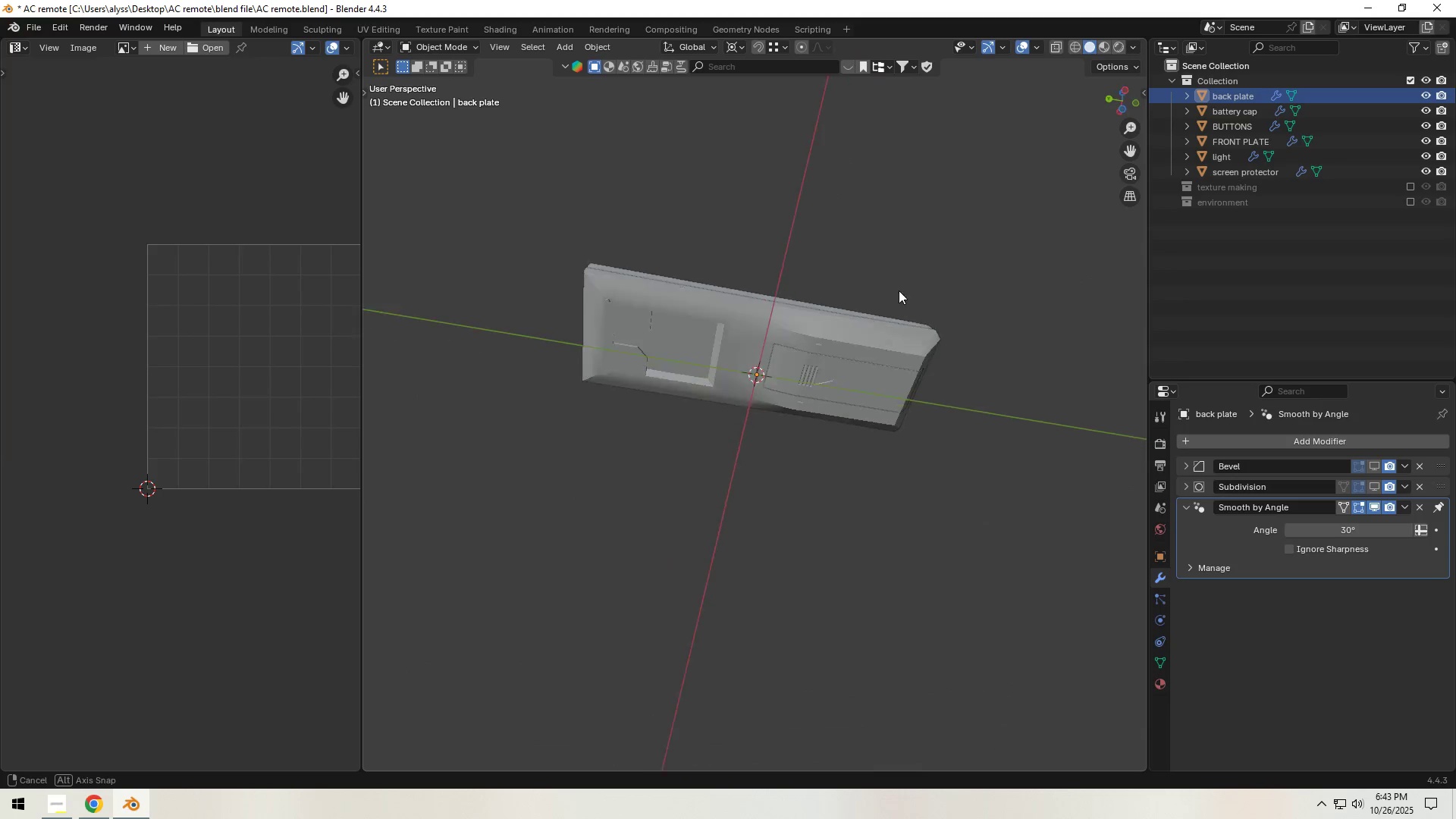 
scroll: coordinate [849, 336], scroll_direction: up, amount: 4.0
 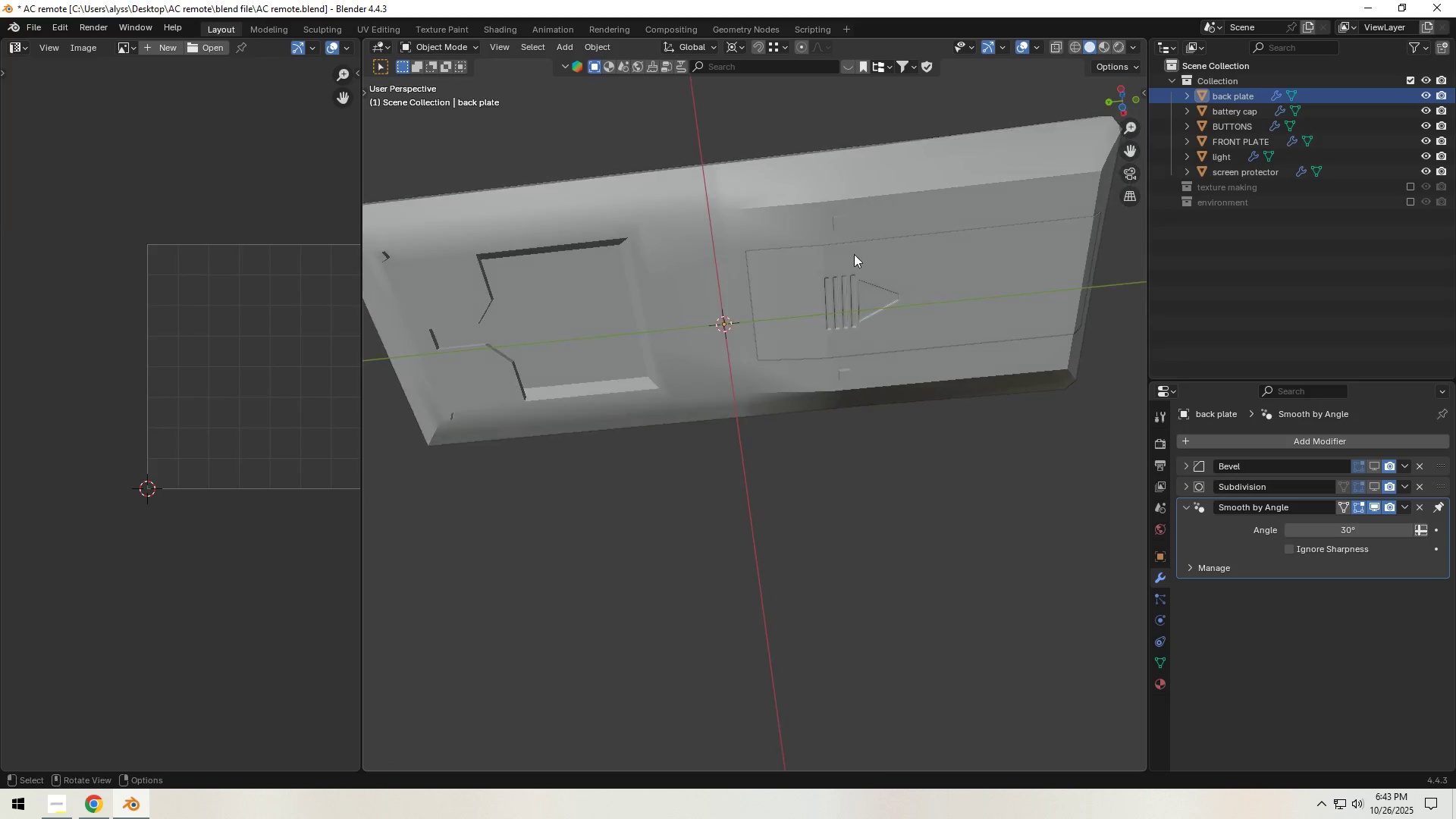 
left_click([854, 226])
 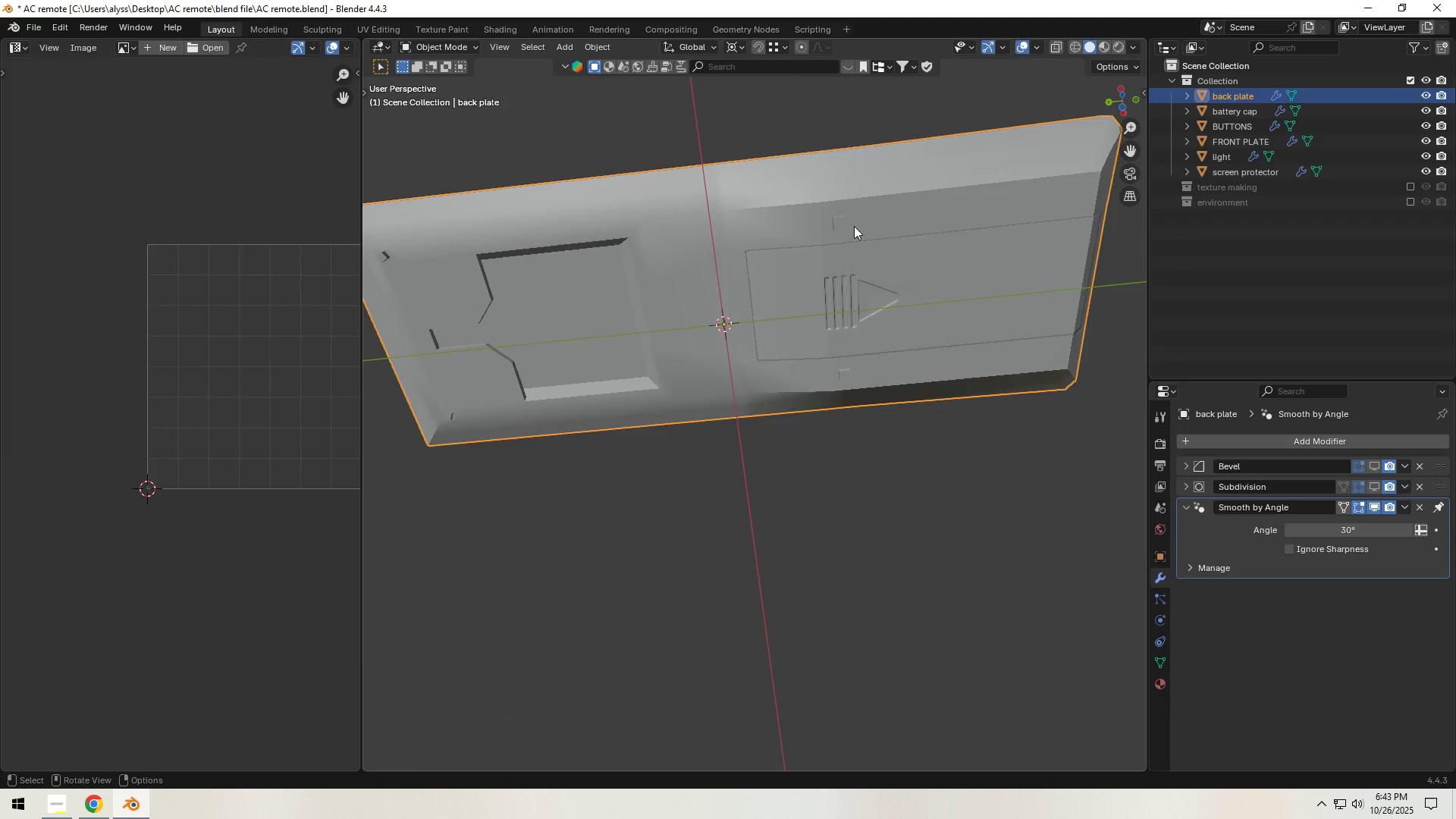 
key(Tab)
 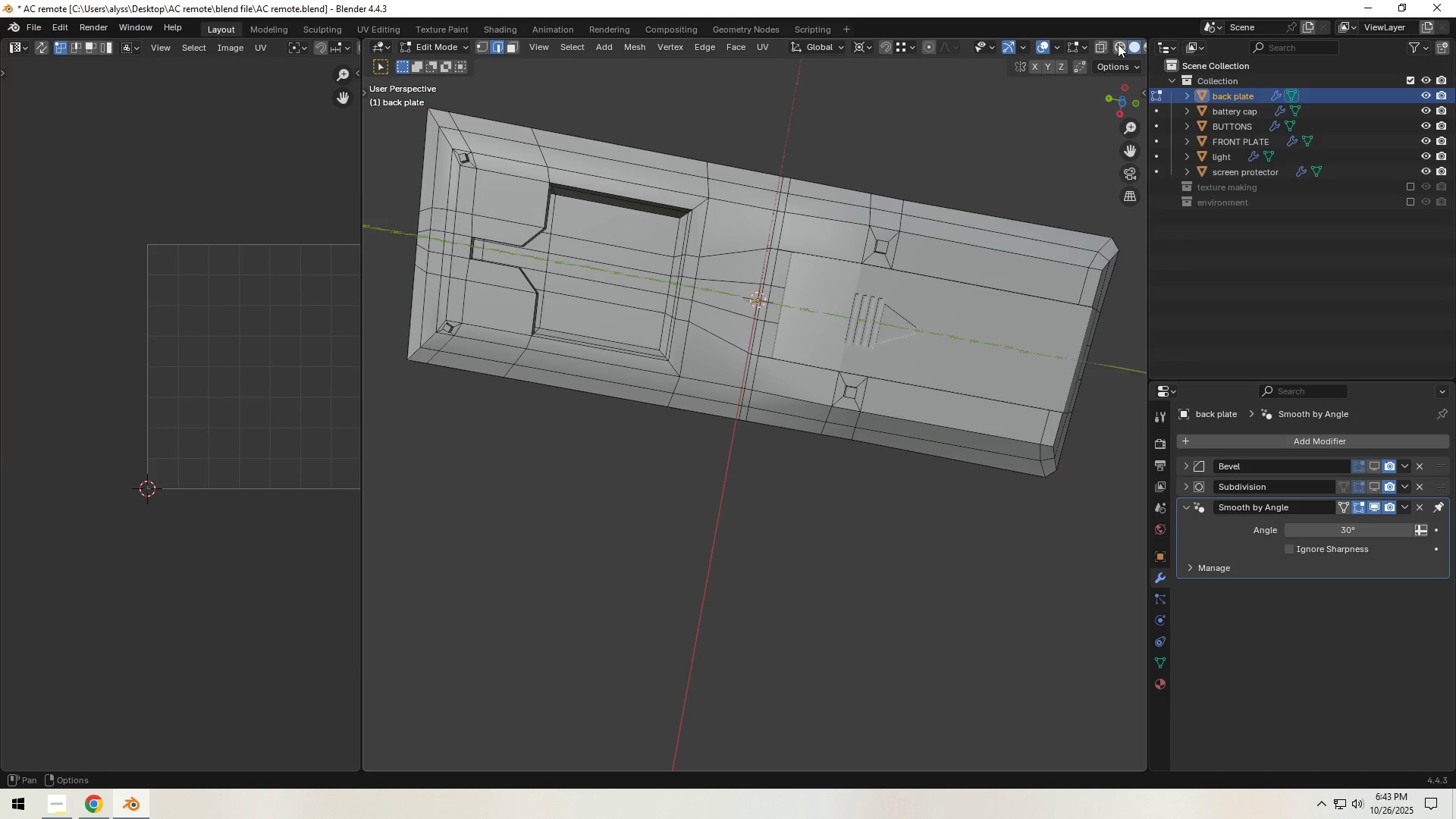 
scroll: coordinate [1094, 52], scroll_direction: down, amount: 4.0
 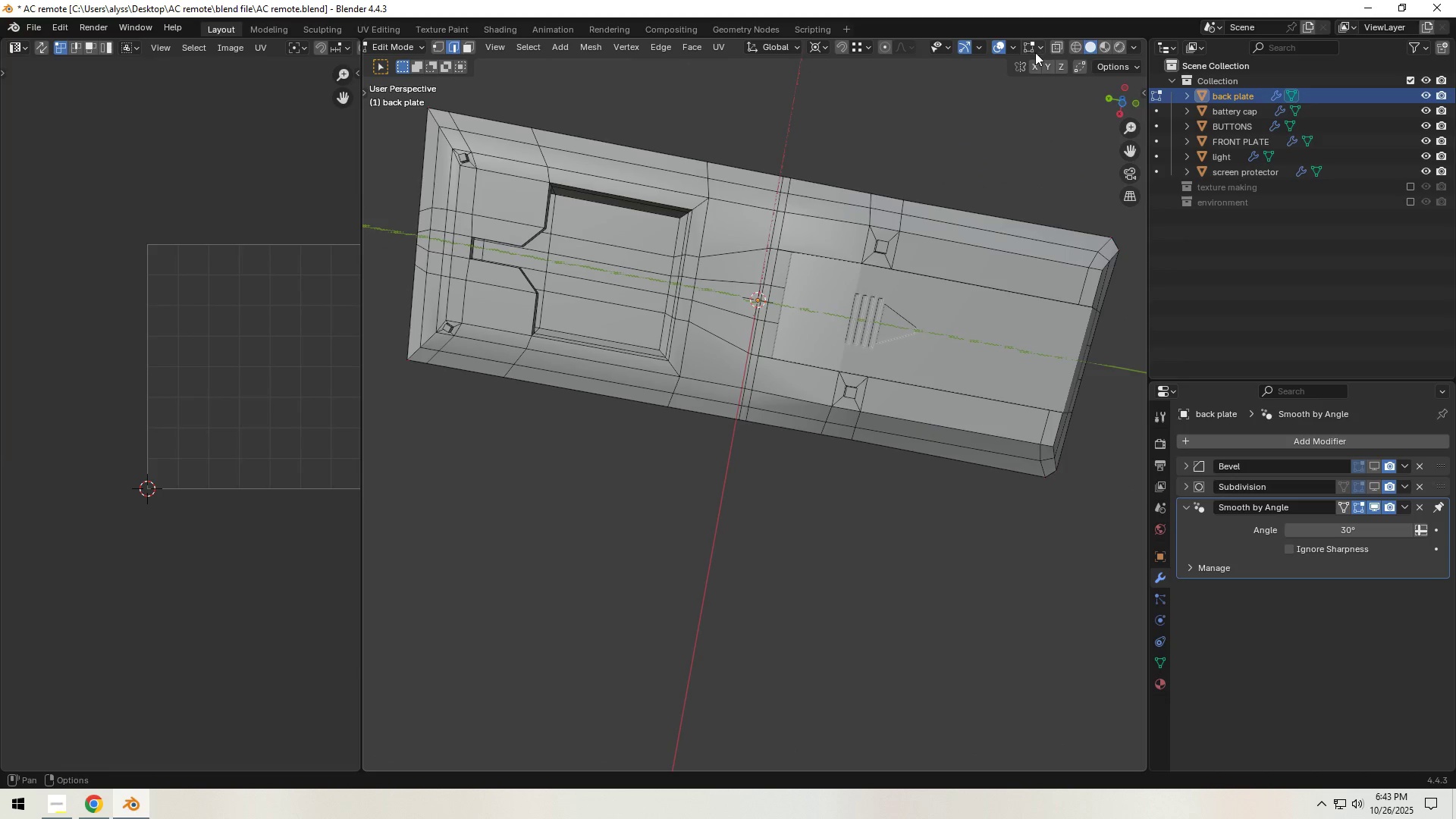 
left_click([1009, 49])
 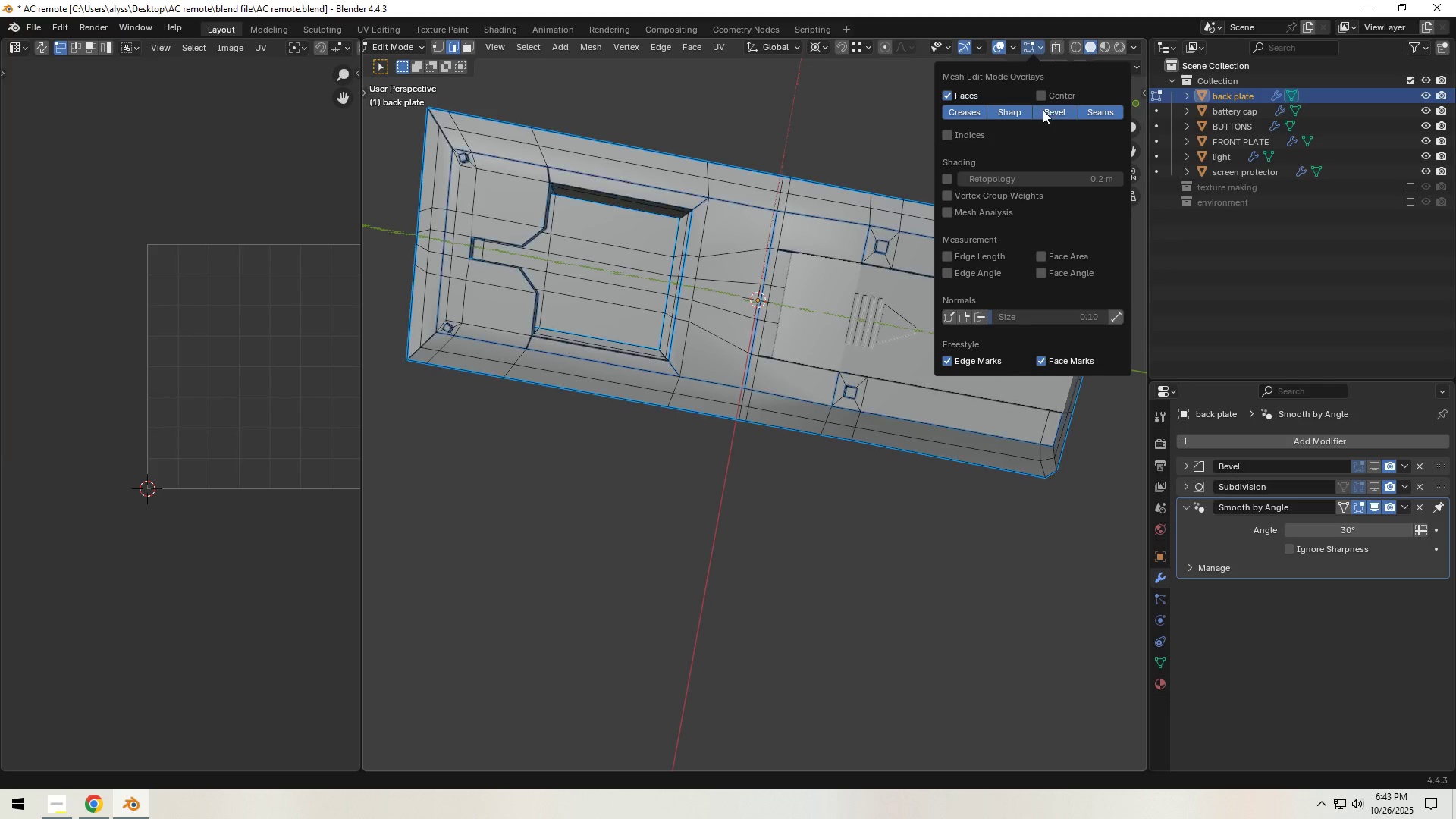 
double_click([856, 124])
 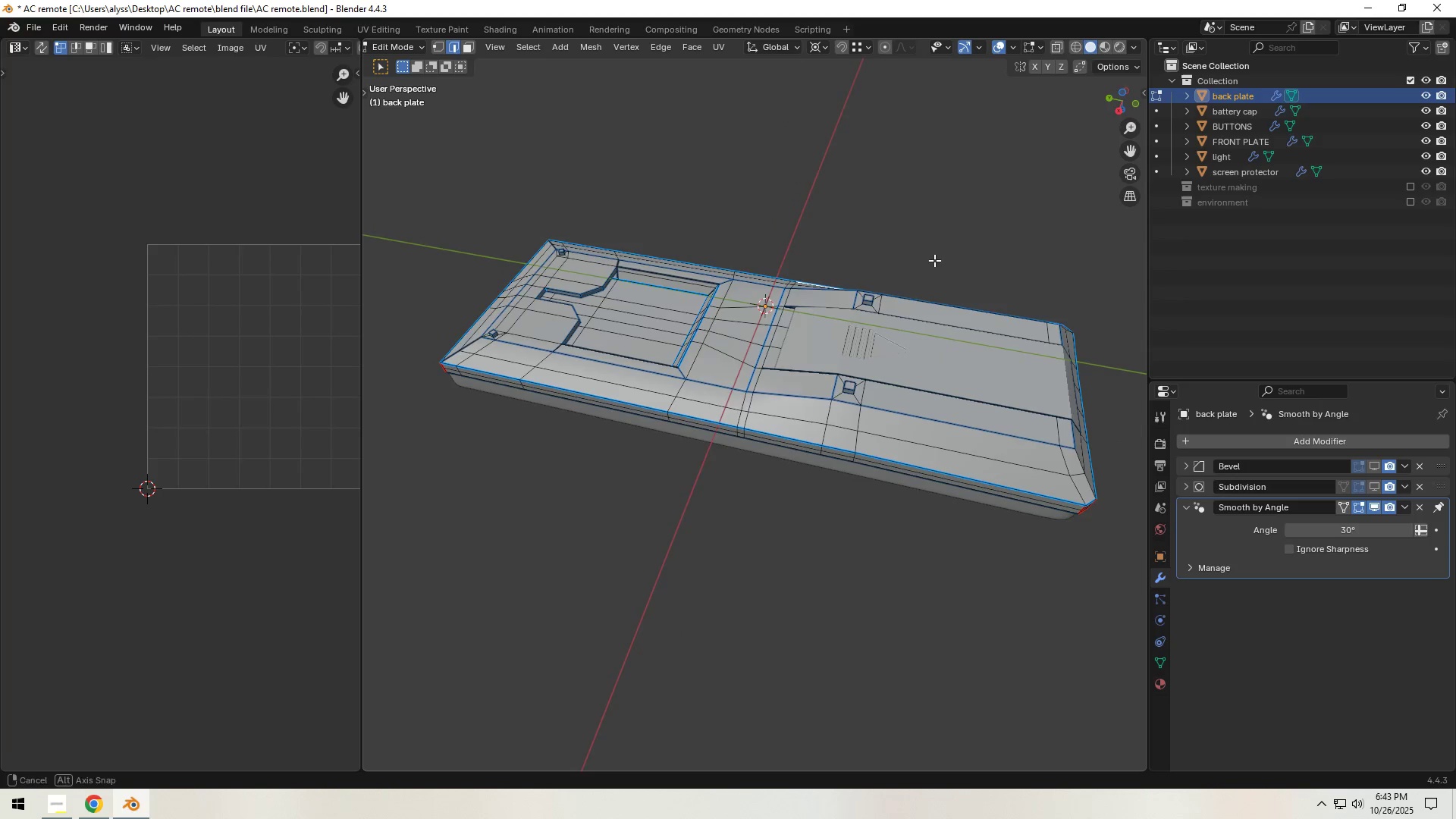 
scroll: coordinate [871, 366], scroll_direction: up, amount: 7.0
 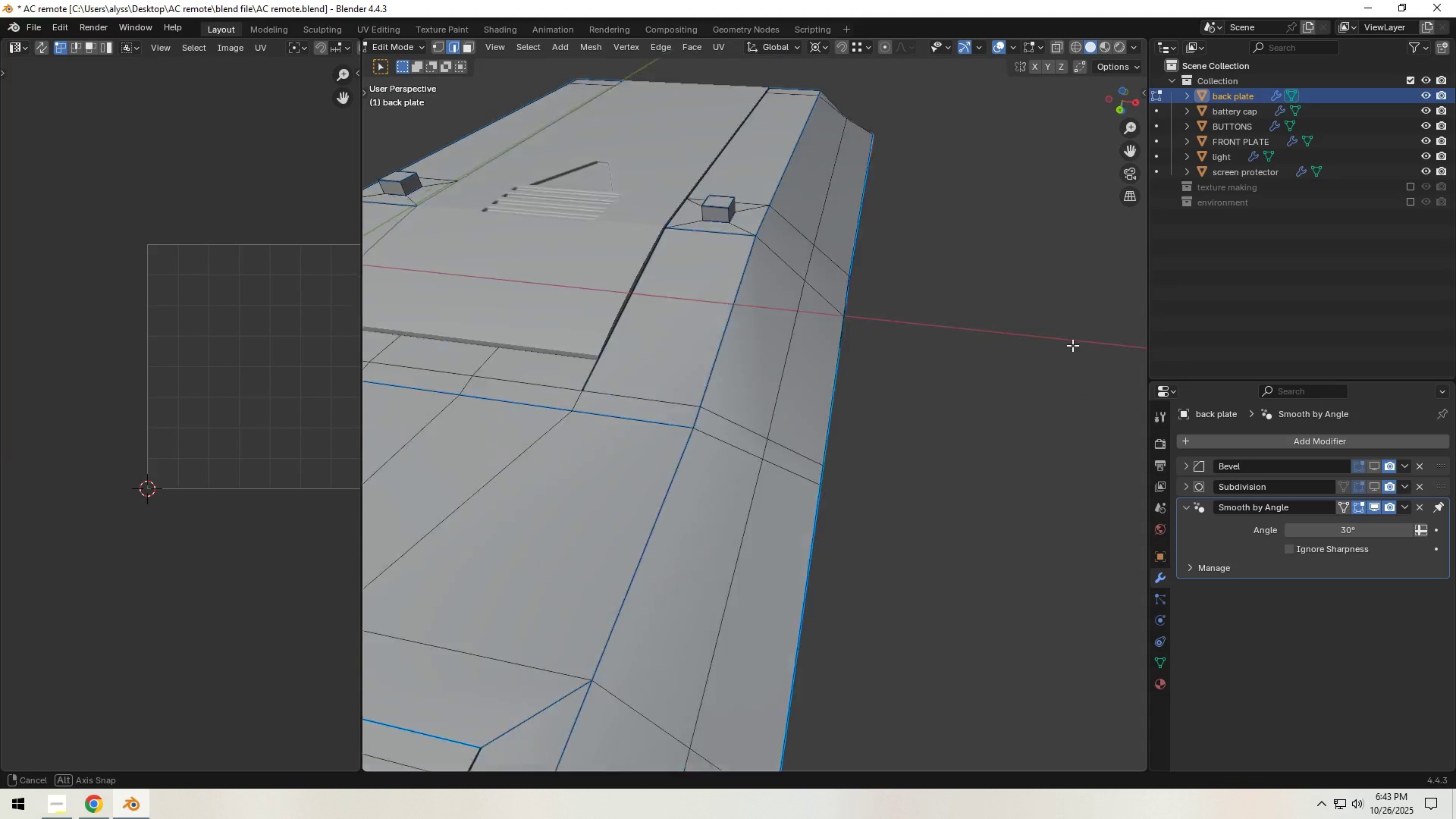 
hold_key(key=ShiftLeft, duration=0.93)
 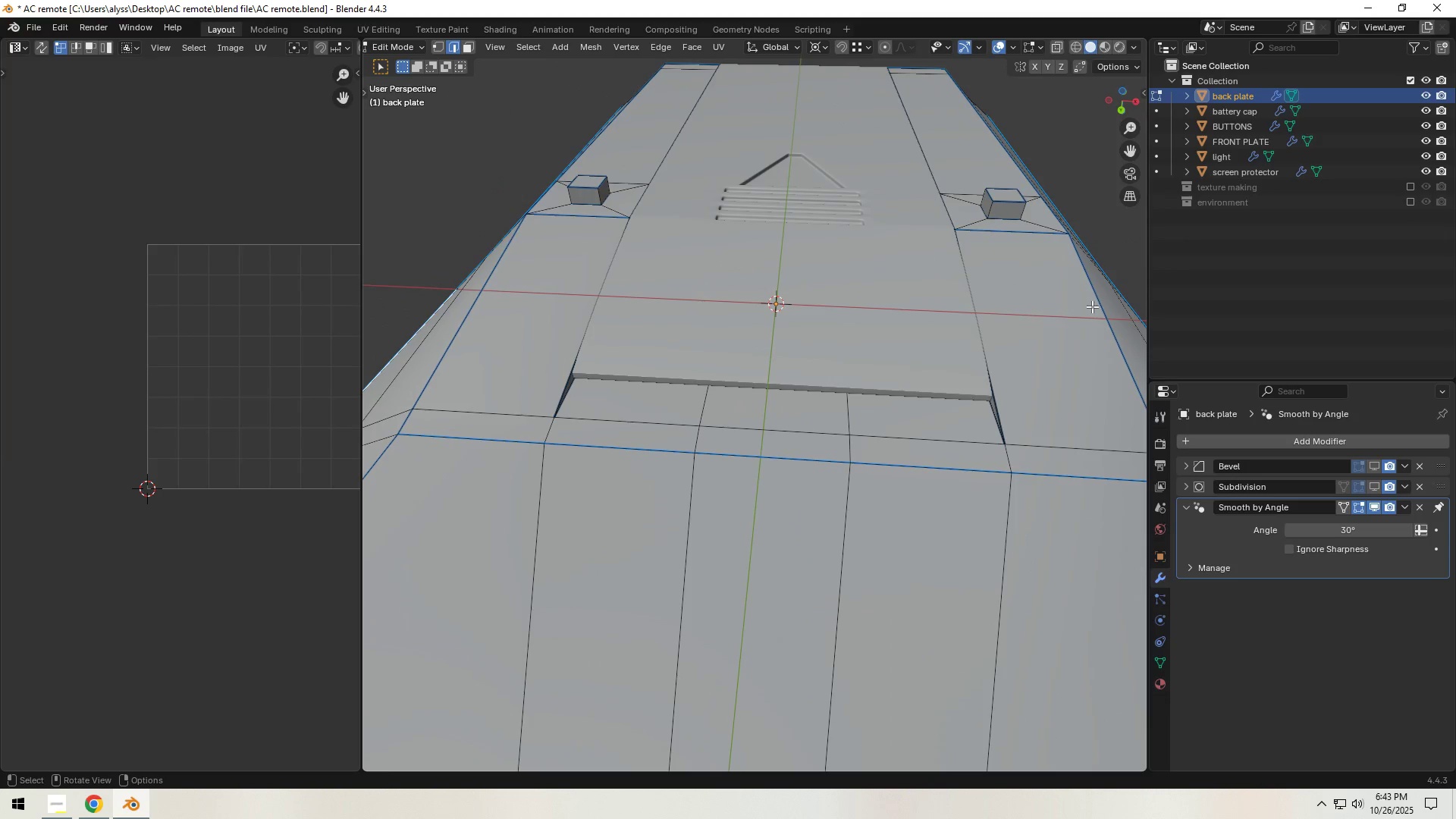 
left_click([1096, 305])
 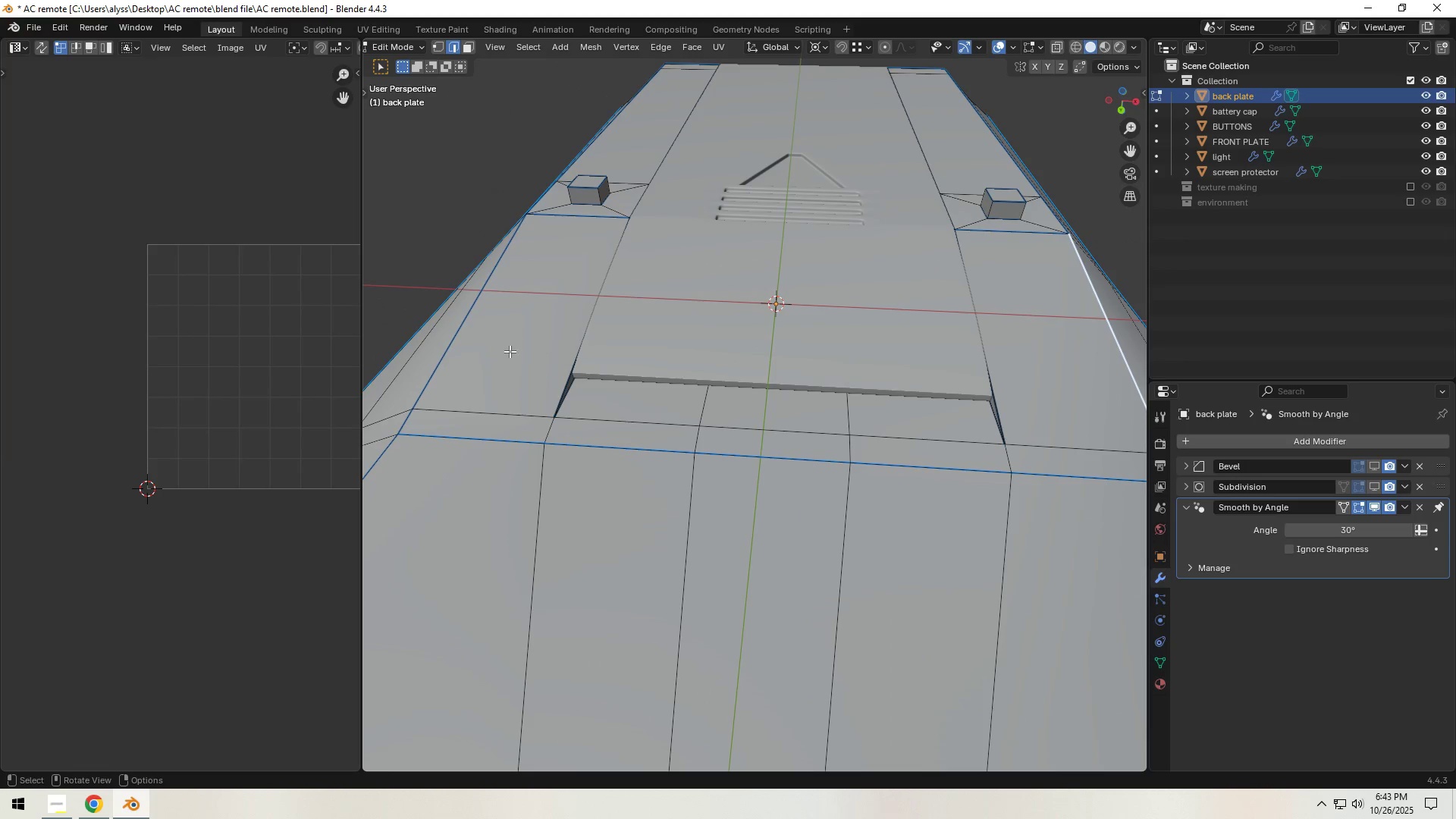 
hold_key(key=ShiftLeft, duration=0.5)
left_click([476, 331])
 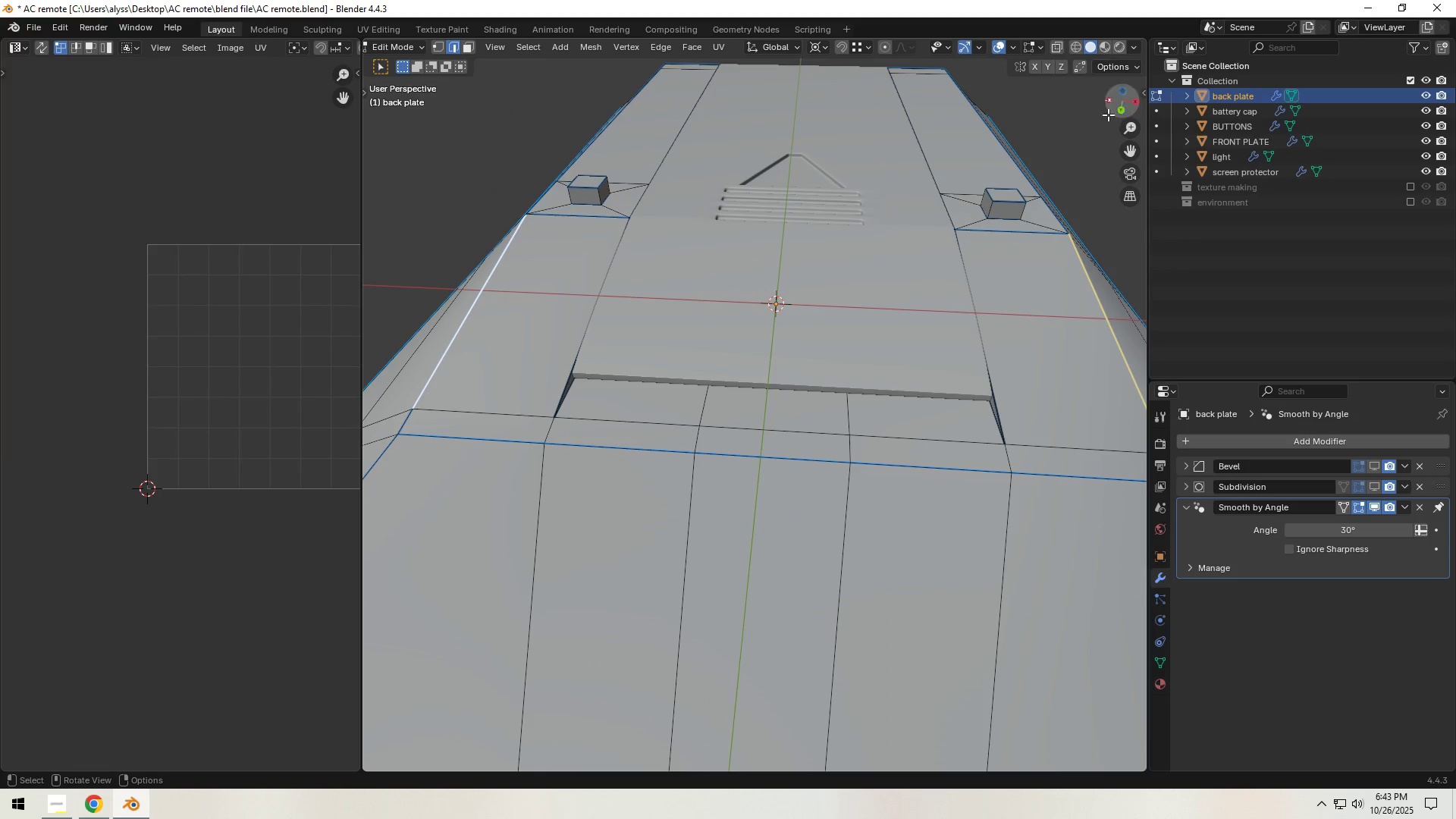 
key(N)
 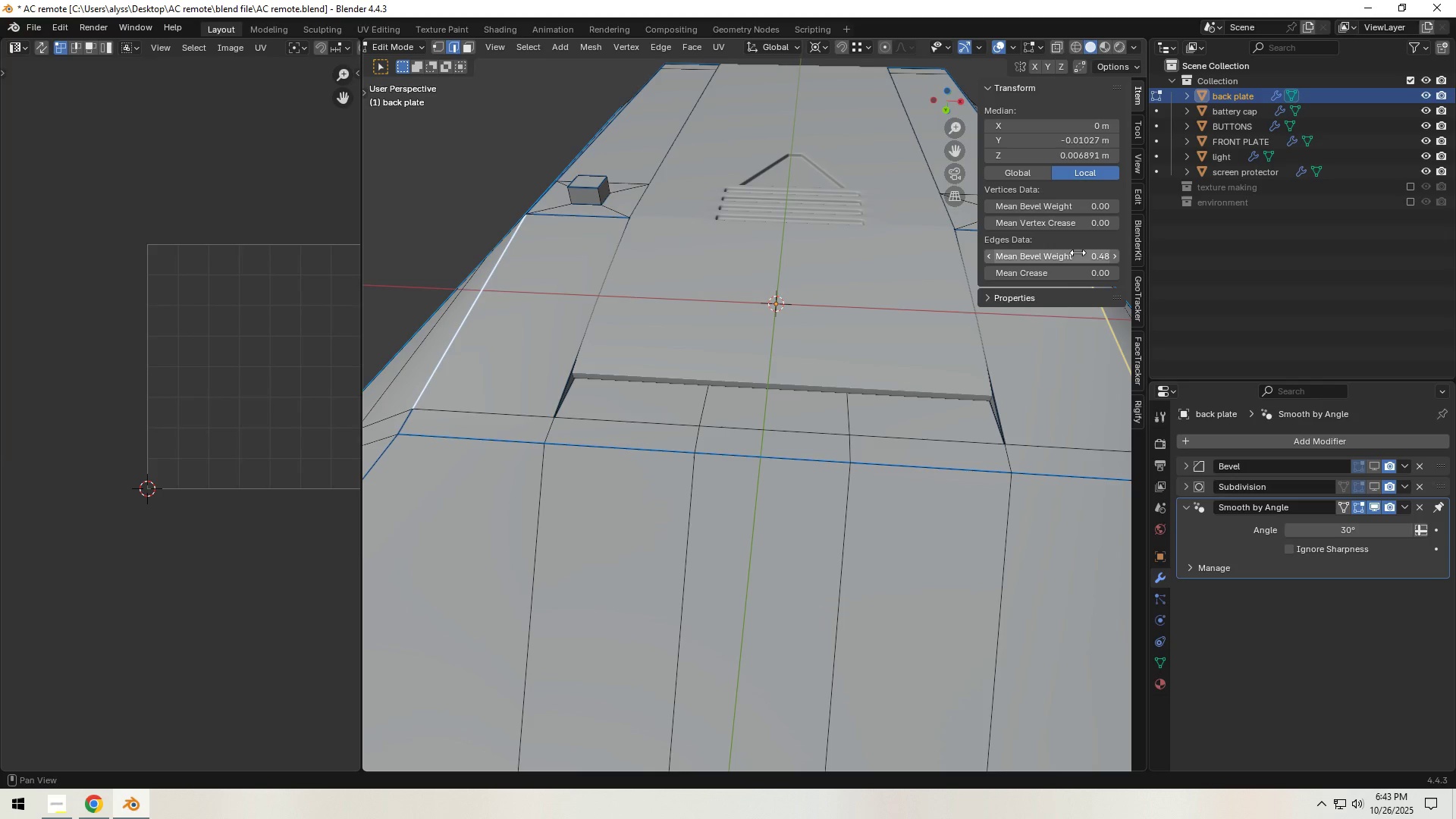 
hold_key(key=ShiftLeft, duration=1.52)
left_click_drag(start_coordinate=[1078, 251], to_coordinate=[1175, 250])
 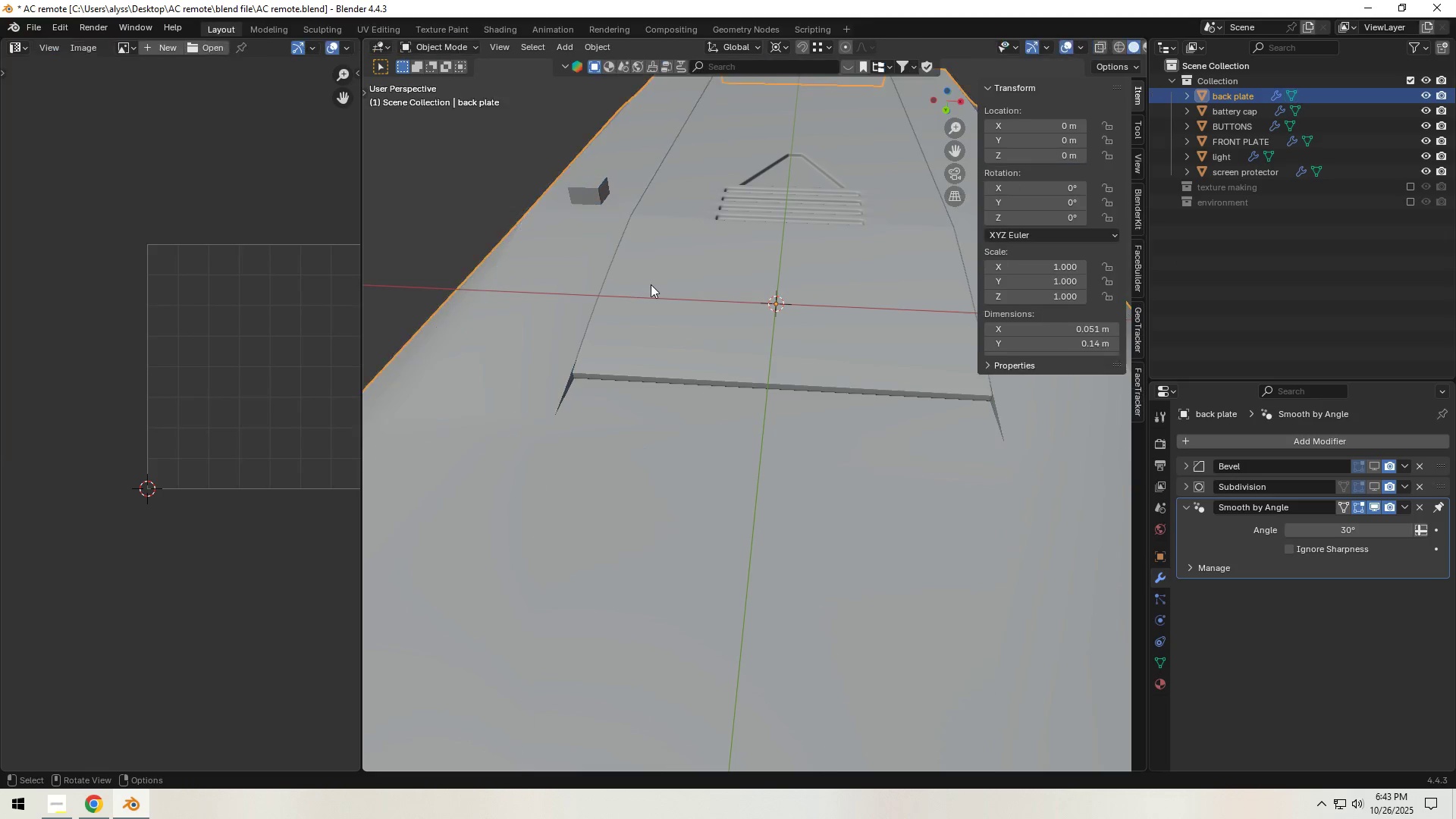 
hold_key(key=ShiftLeft, duration=0.76)
 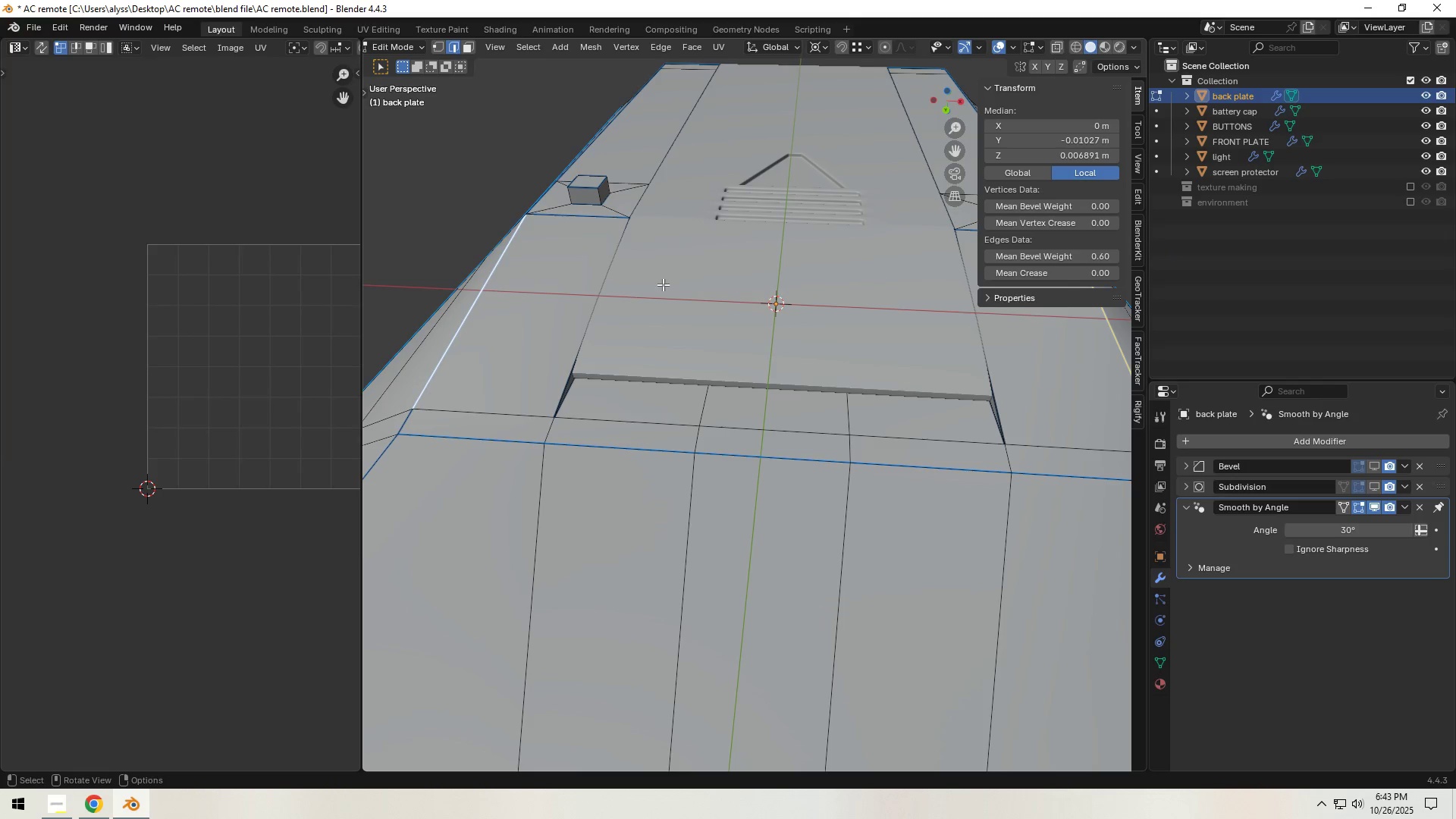 
key(Tab)
 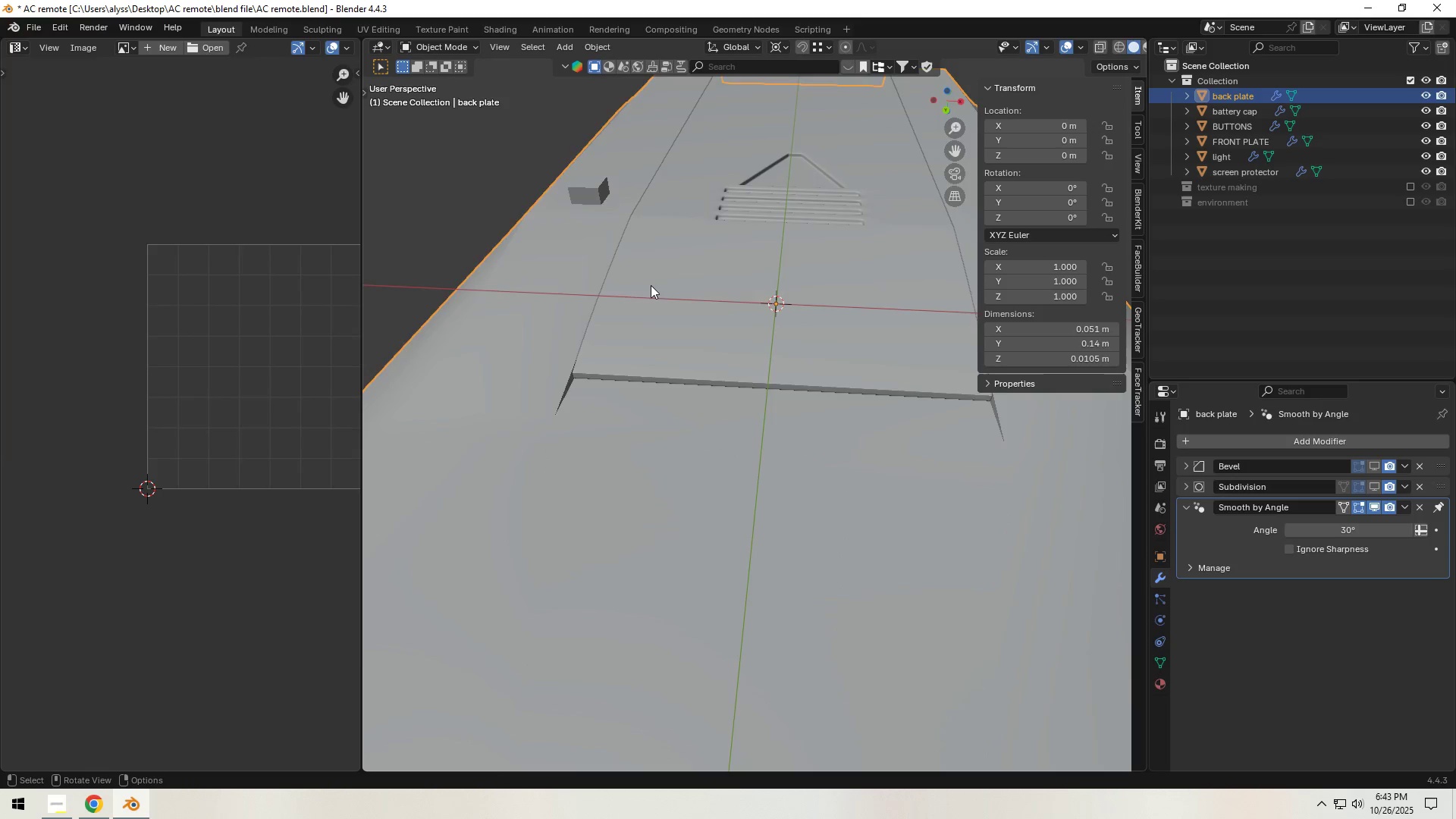 
scroll: coordinate [665, 289], scroll_direction: down, amount: 4.0
 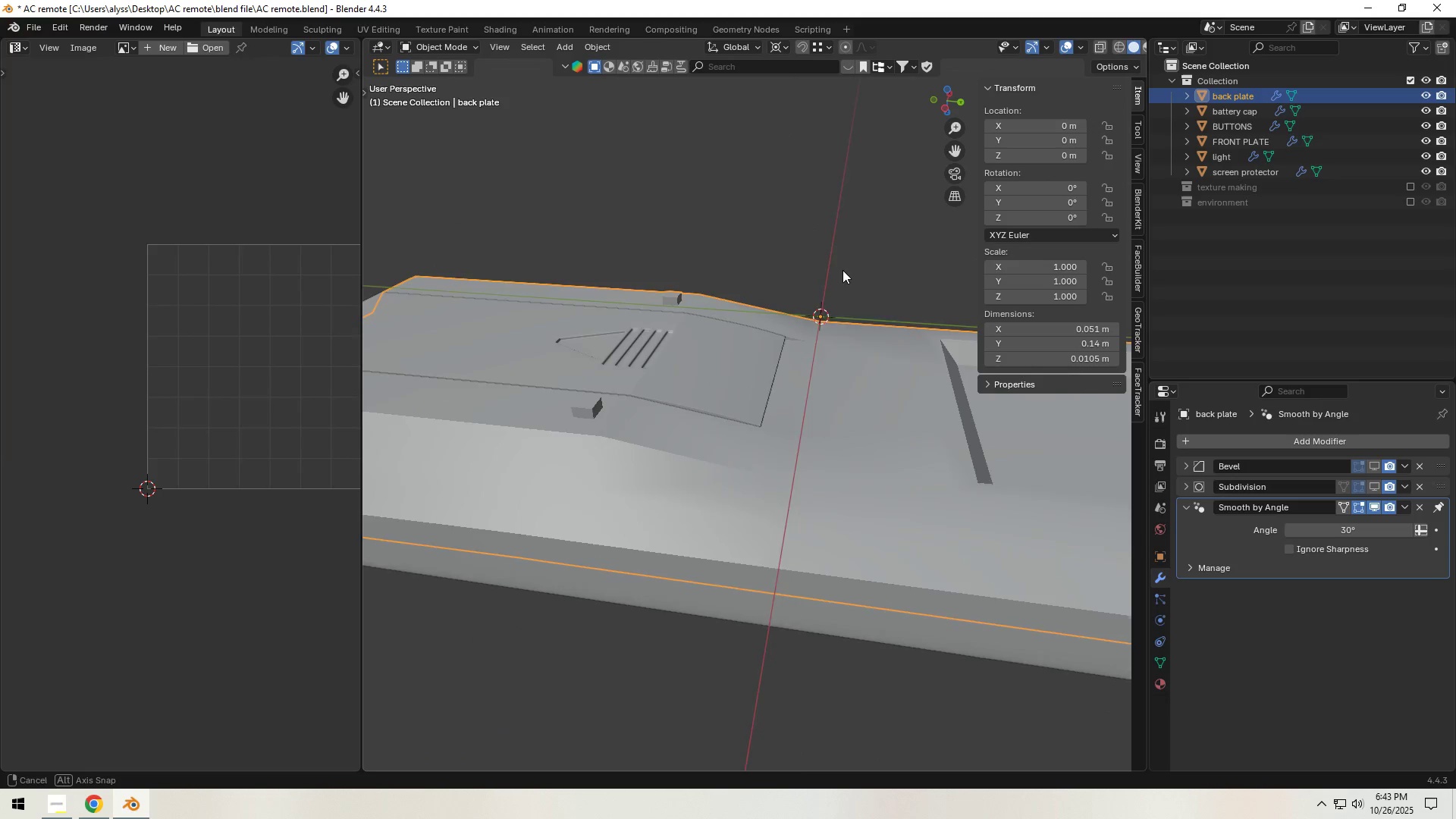 
scroll: coordinate [755, 379], scroll_direction: up, amount: 2.0
 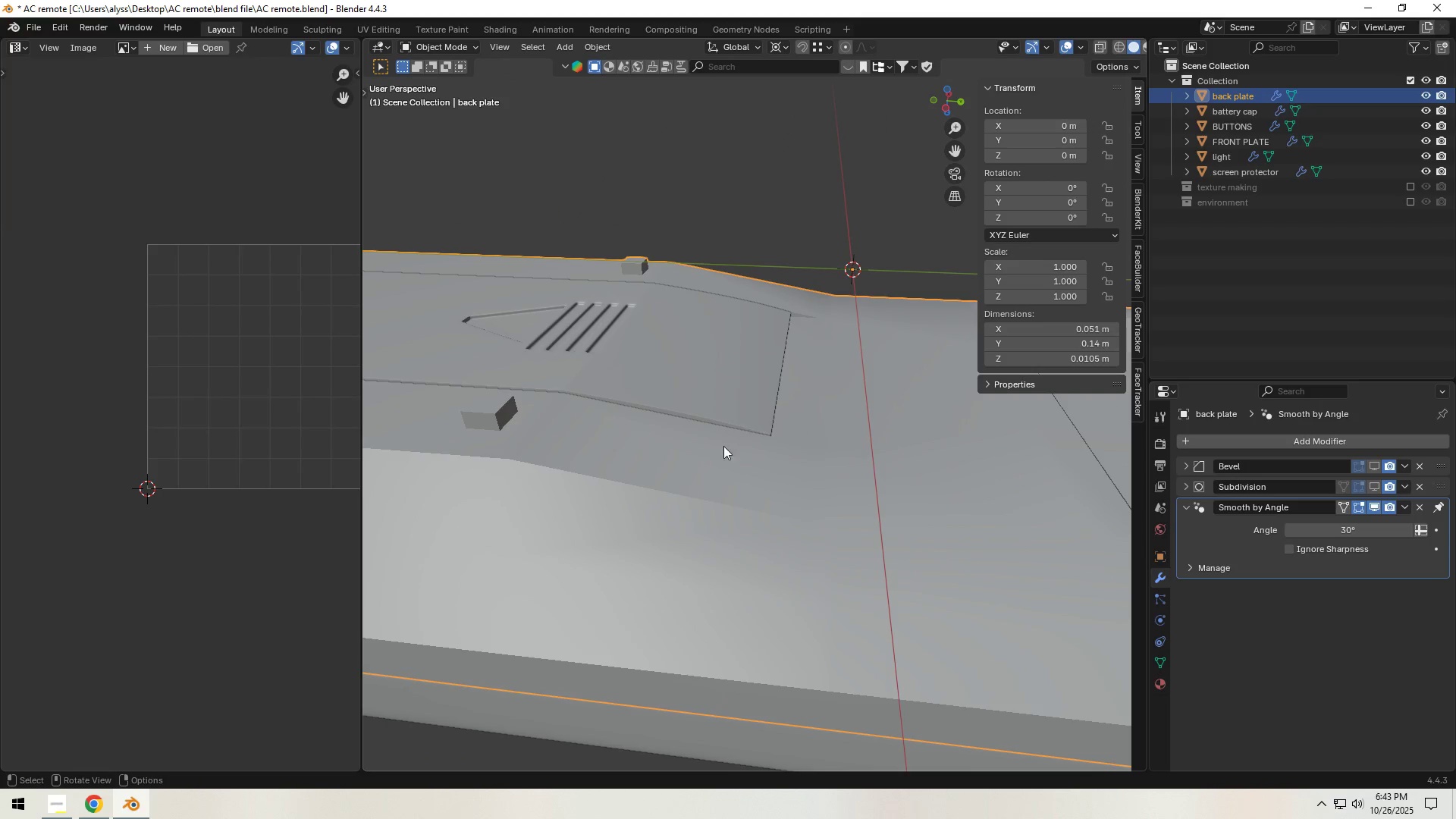 
key(Tab)
 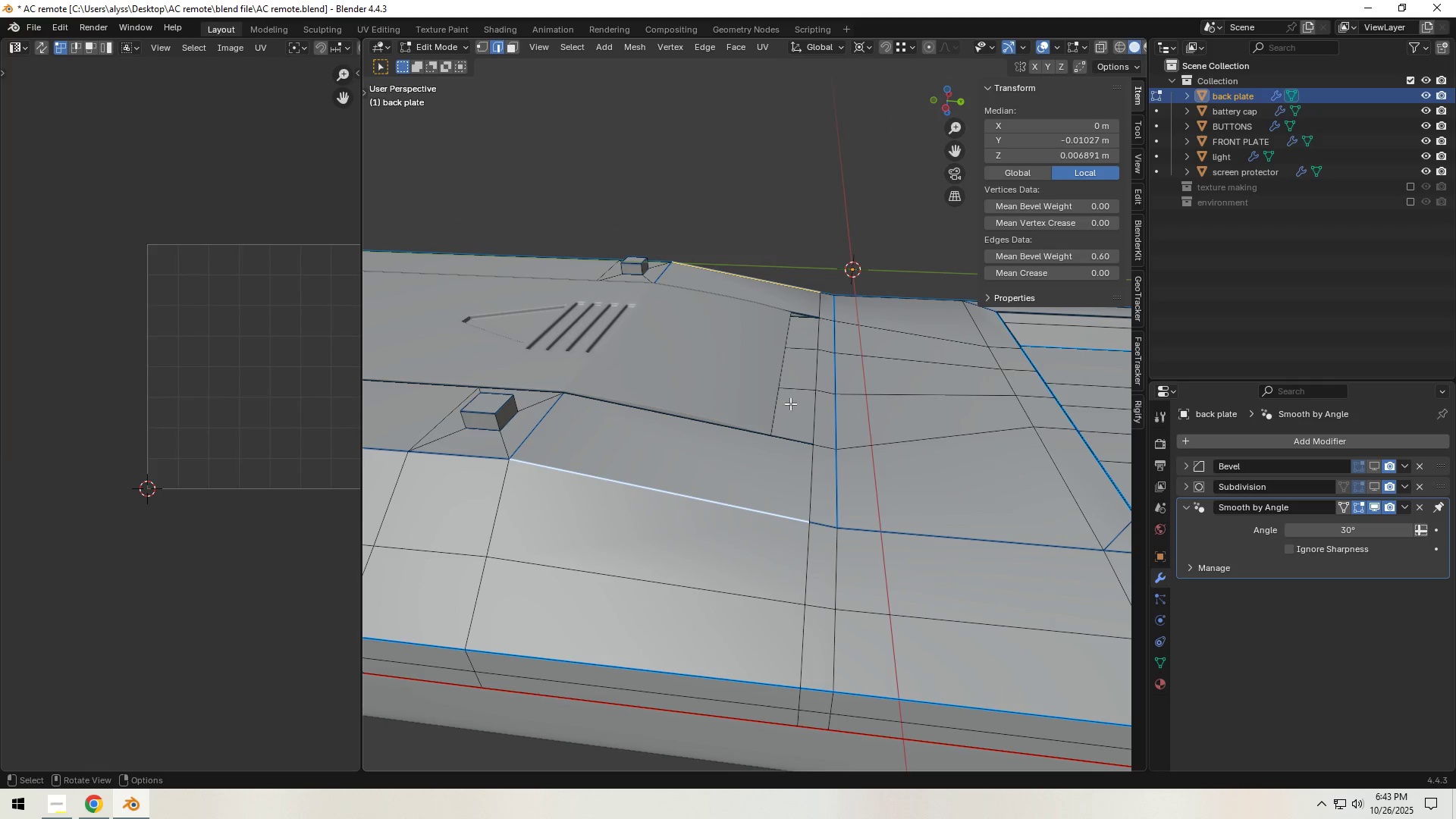 
hold_key(key=ShiftLeft, duration=1.18)
left_click_drag(start_coordinate=[1073, 255], to_coordinate=[479, 278])
 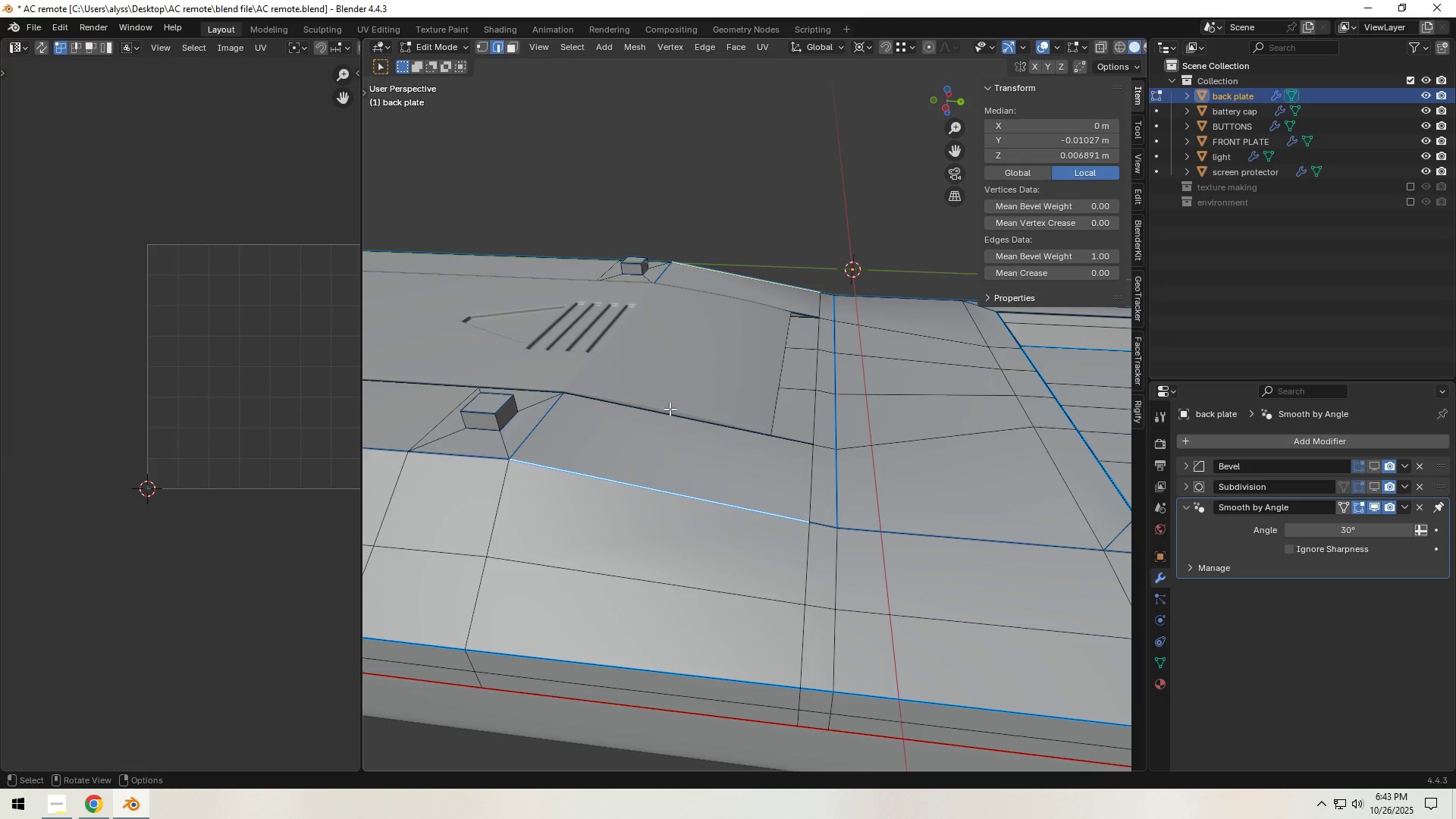 
key(Tab)
 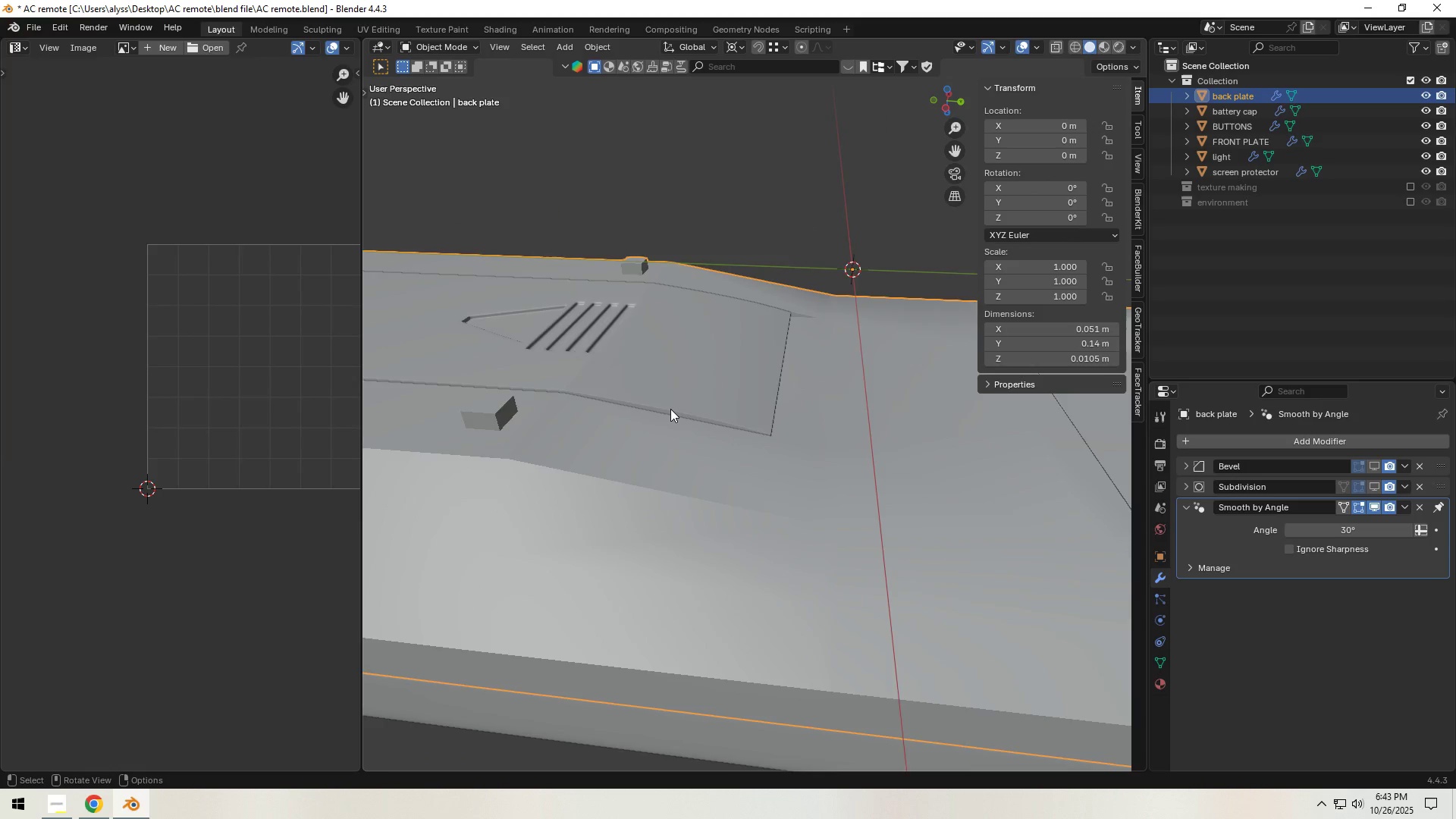 
scroll: coordinate [670, 409], scroll_direction: down, amount: 2.0
 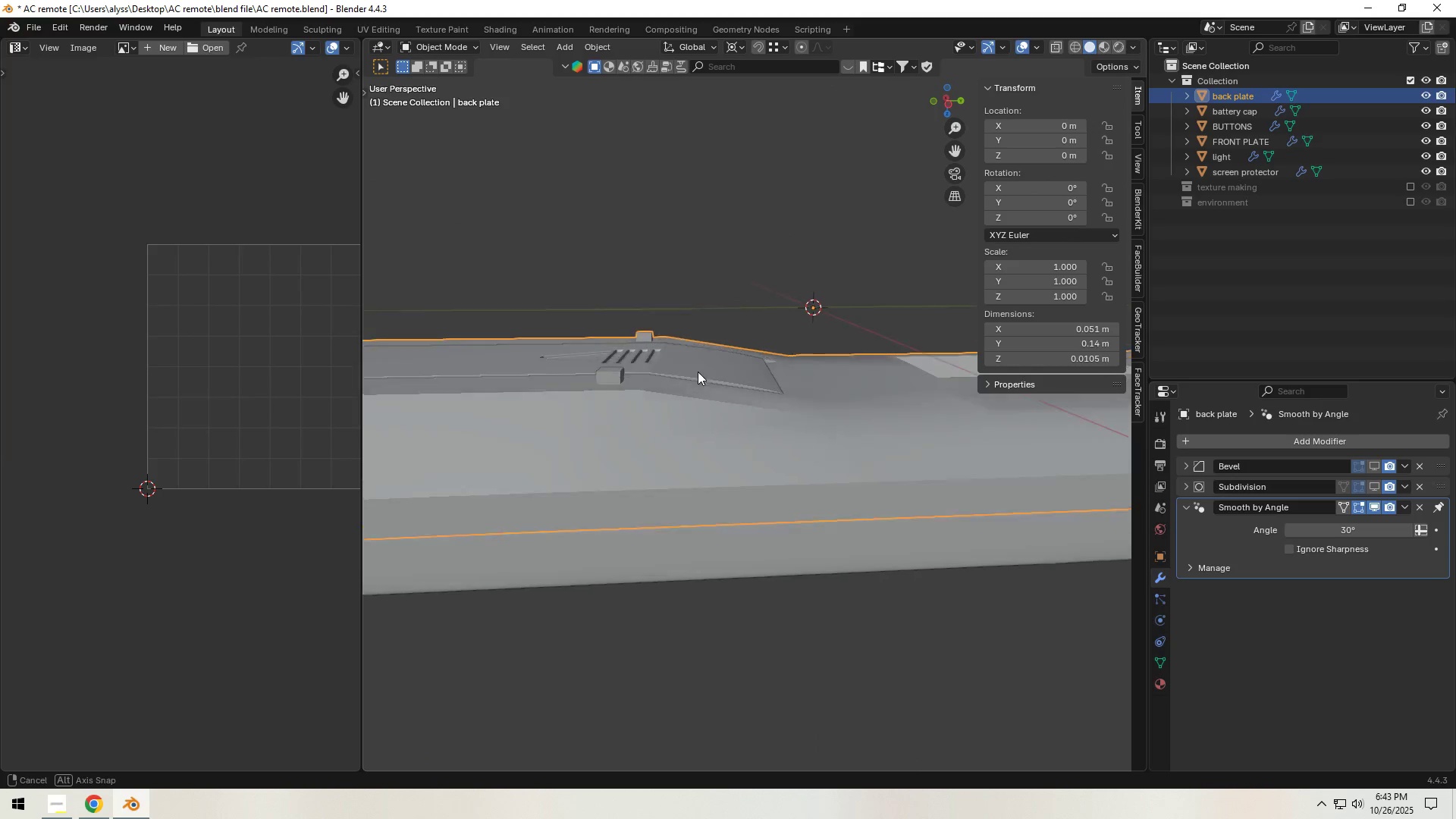 
key(Tab)
 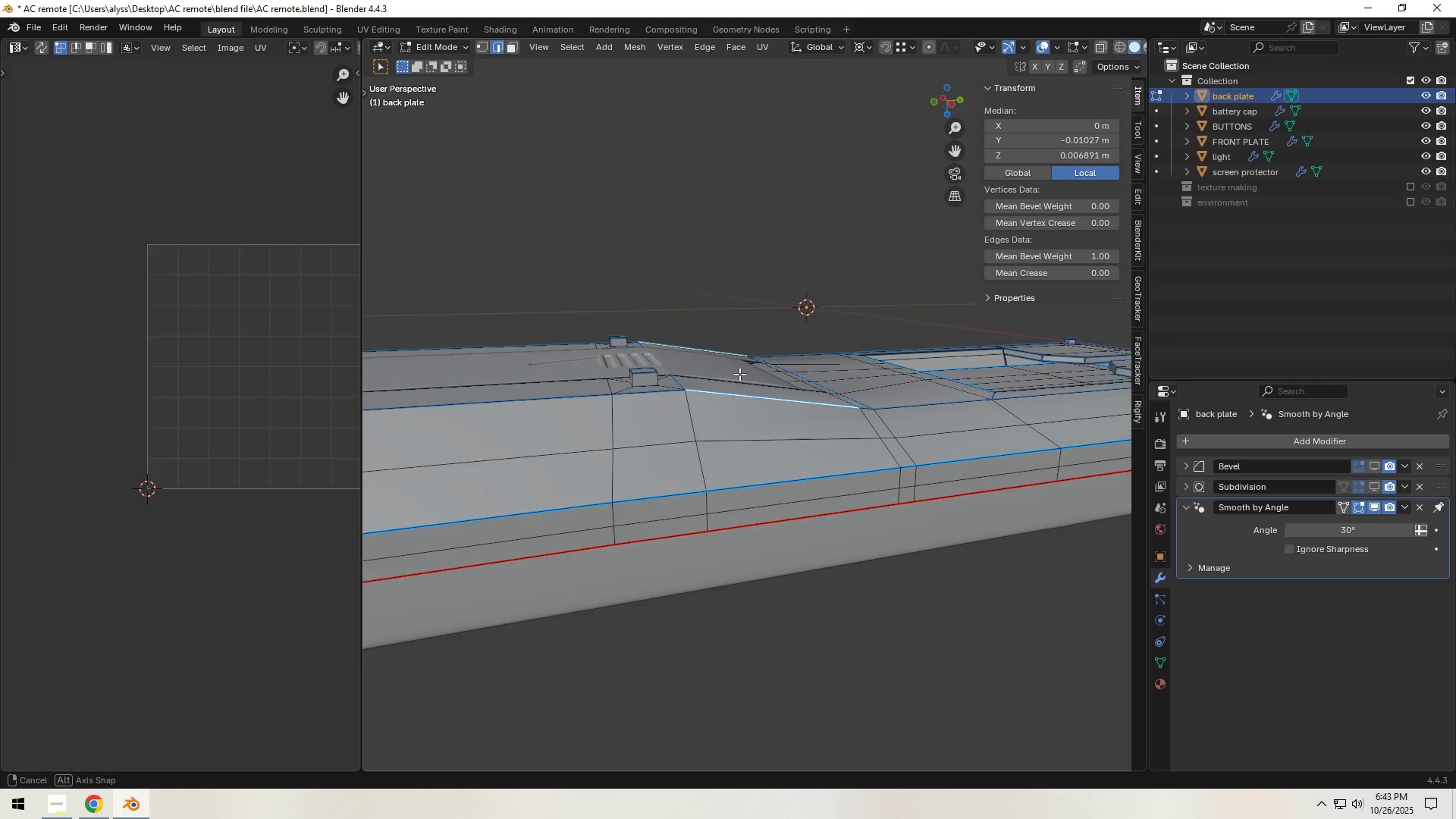 
scroll: coordinate [729, 425], scroll_direction: up, amount: 2.0
 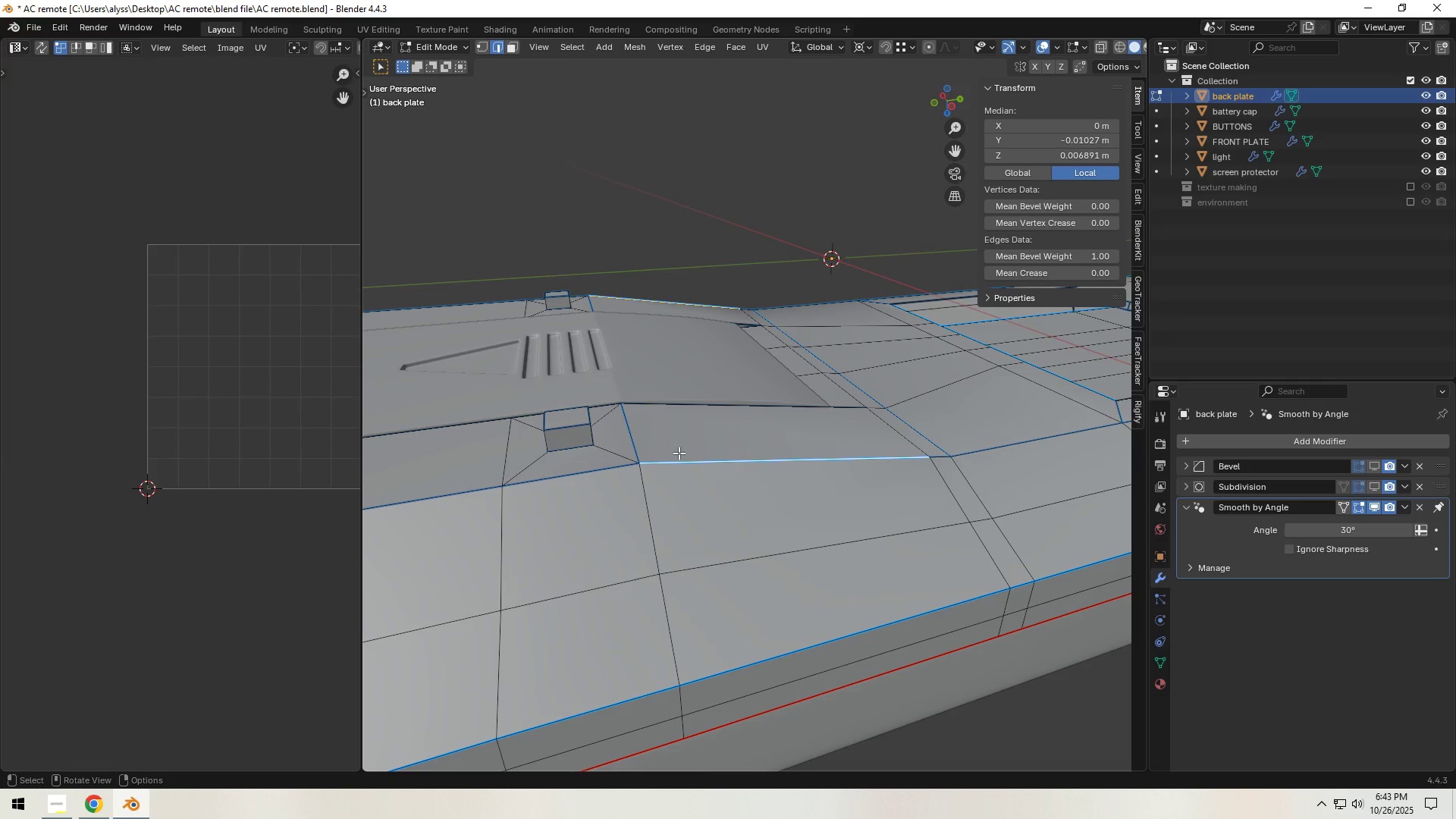 
hold_key(key=ShiftLeft, duration=0.41)
 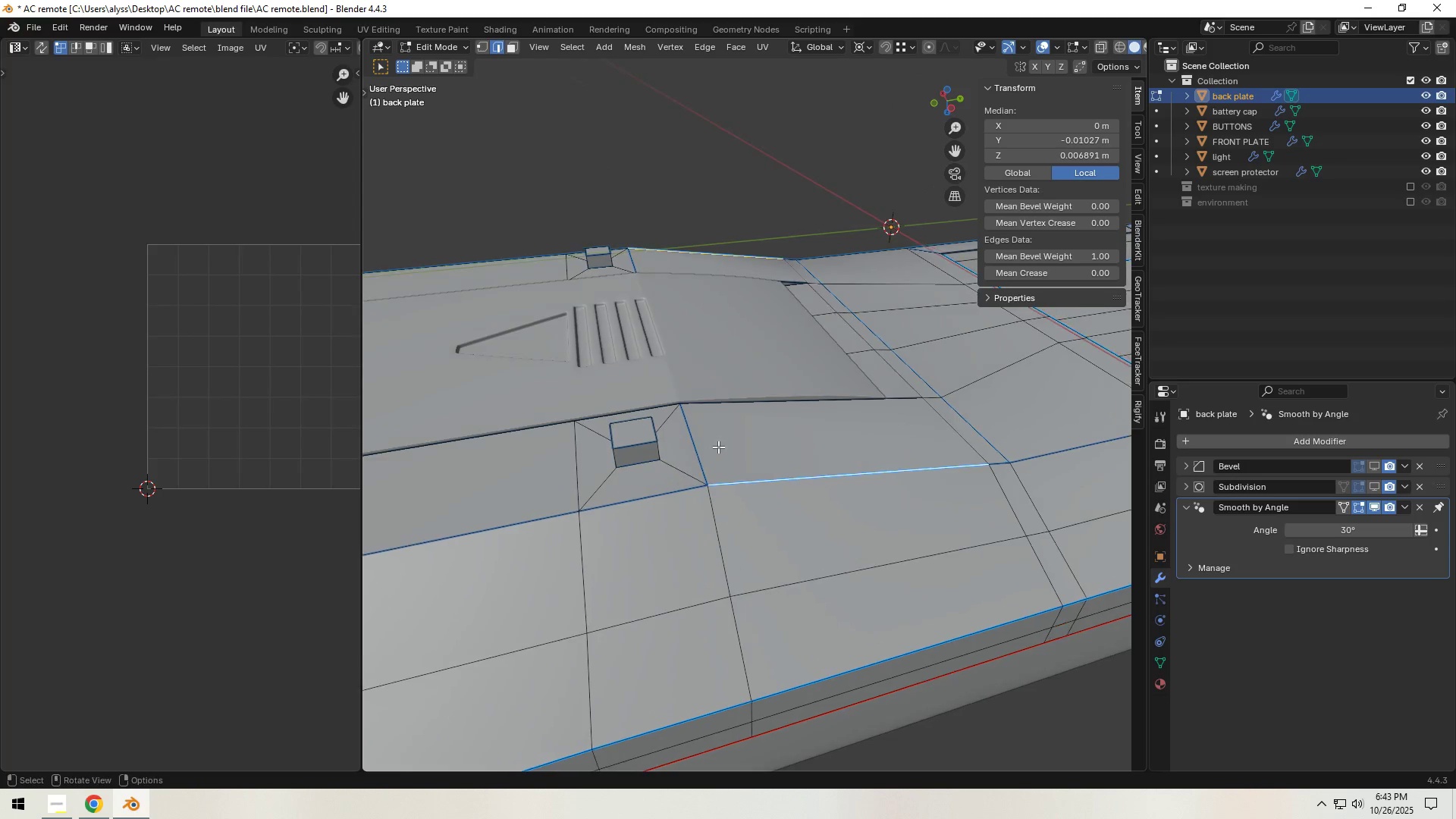 
scroll: coordinate [715, 450], scroll_direction: up, amount: 1.0
 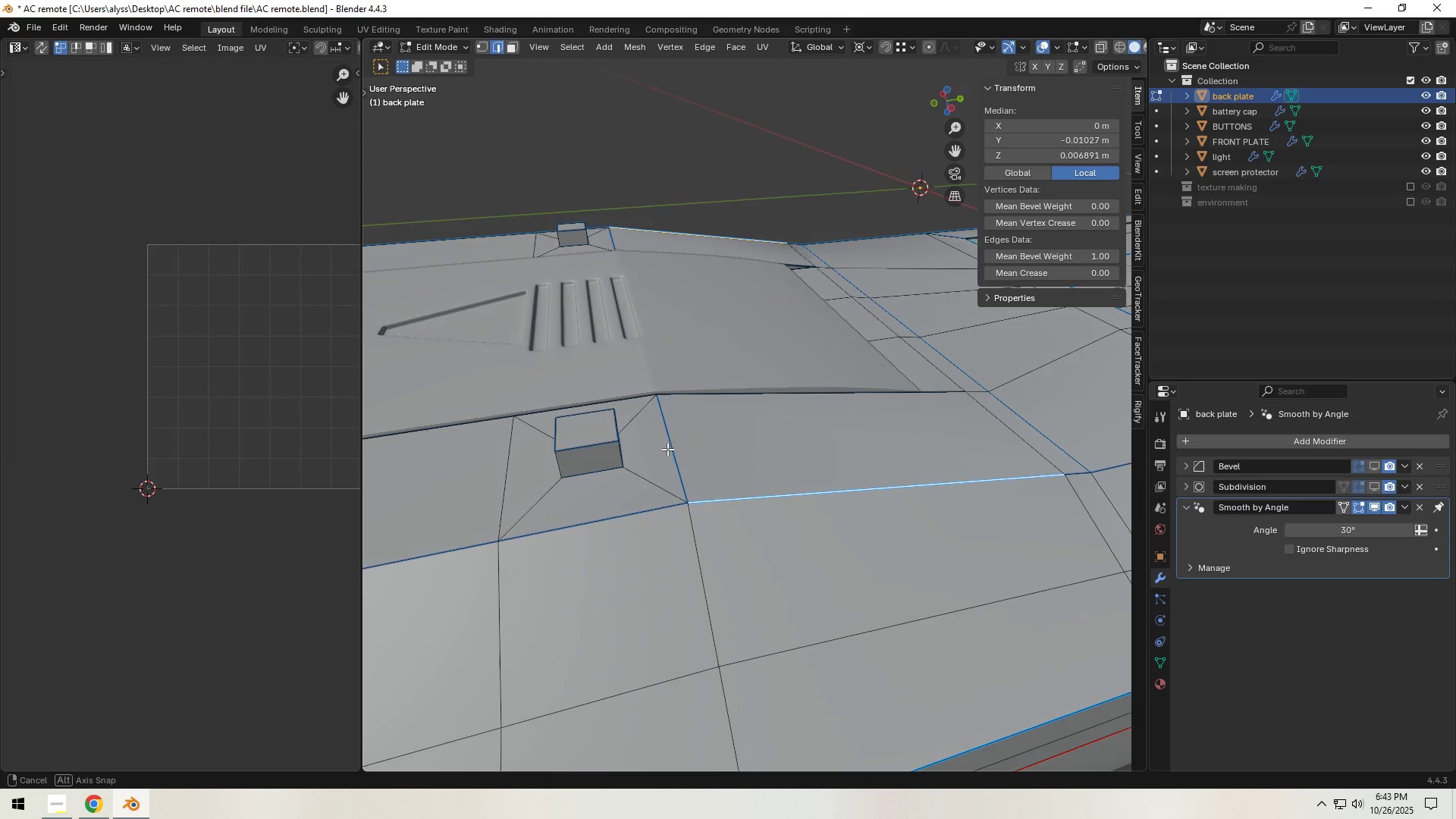 
left_click([644, 474])
 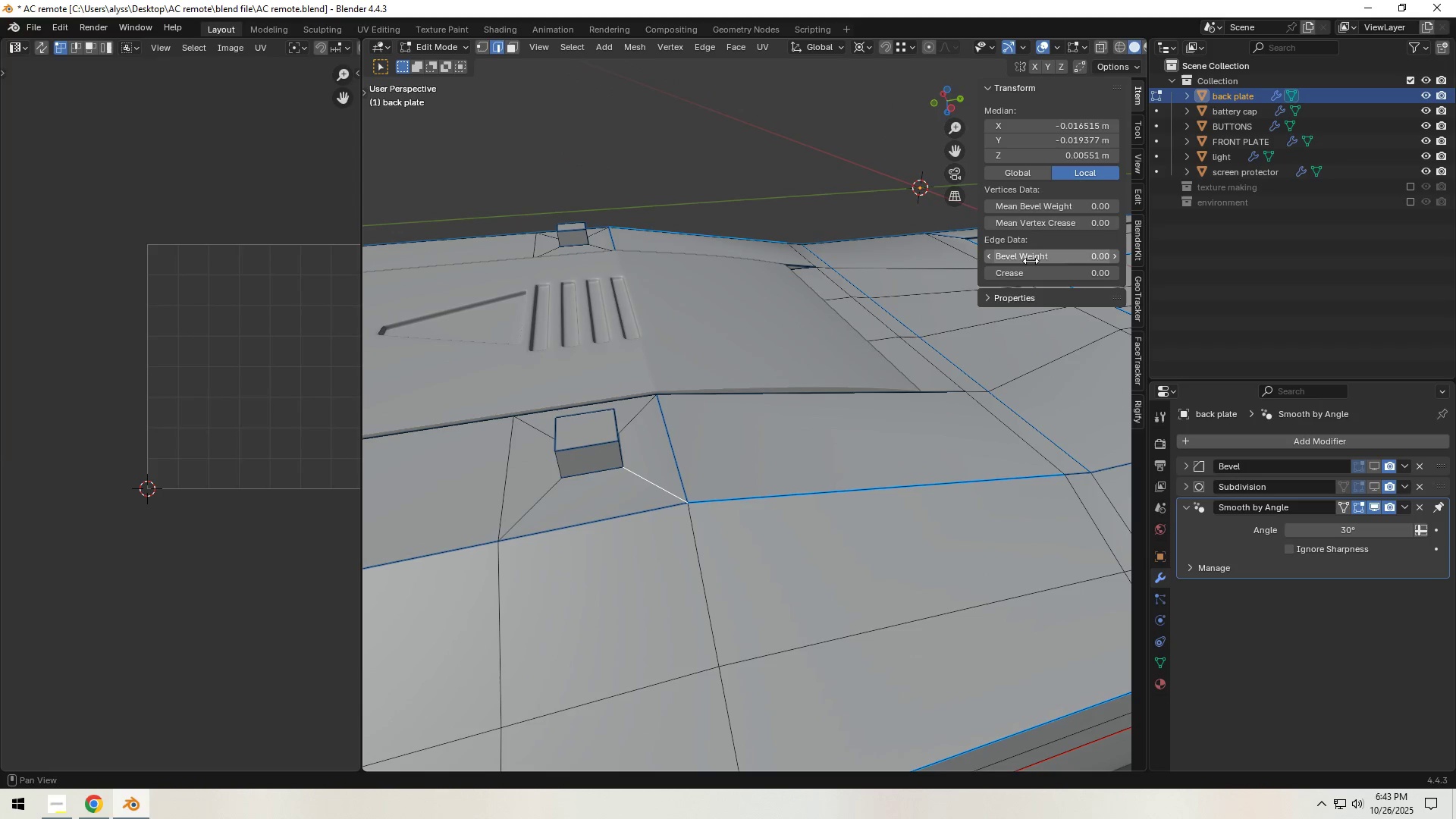 
left_click_drag(start_coordinate=[1040, 259], to_coordinate=[1115, 256])
 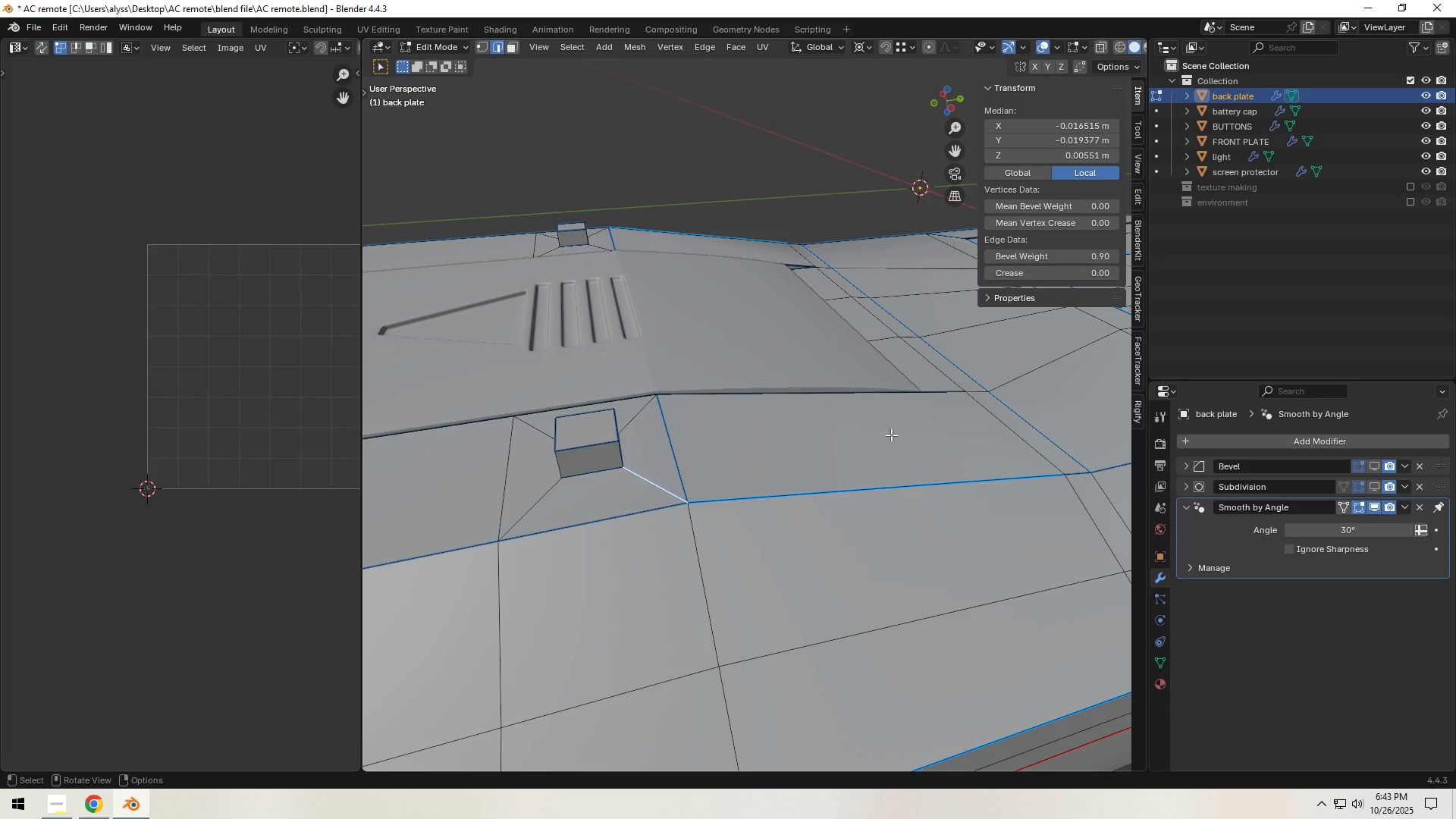 
key(Tab)
 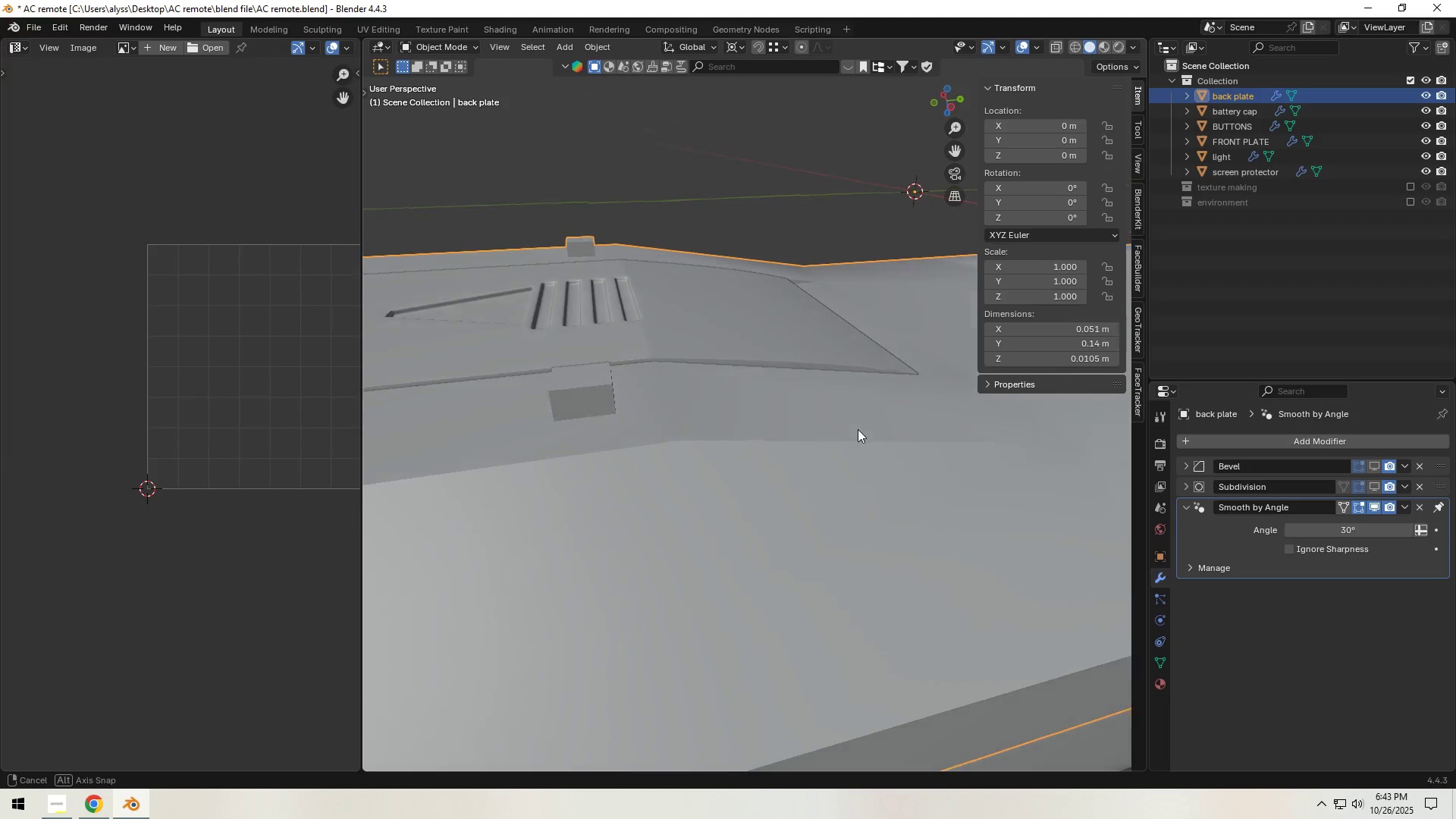 
key(Tab)
 